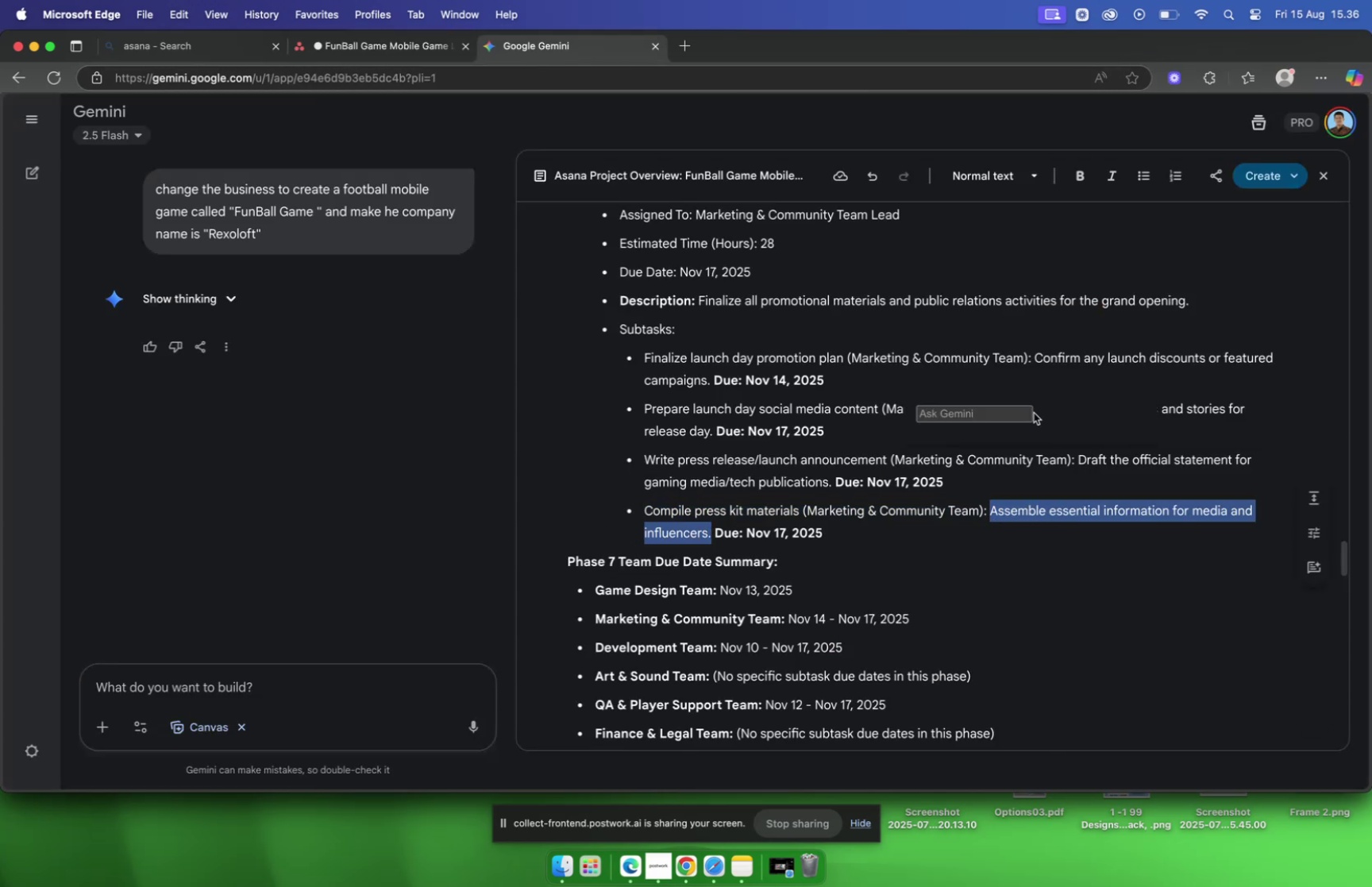 
key(Meta+C)
 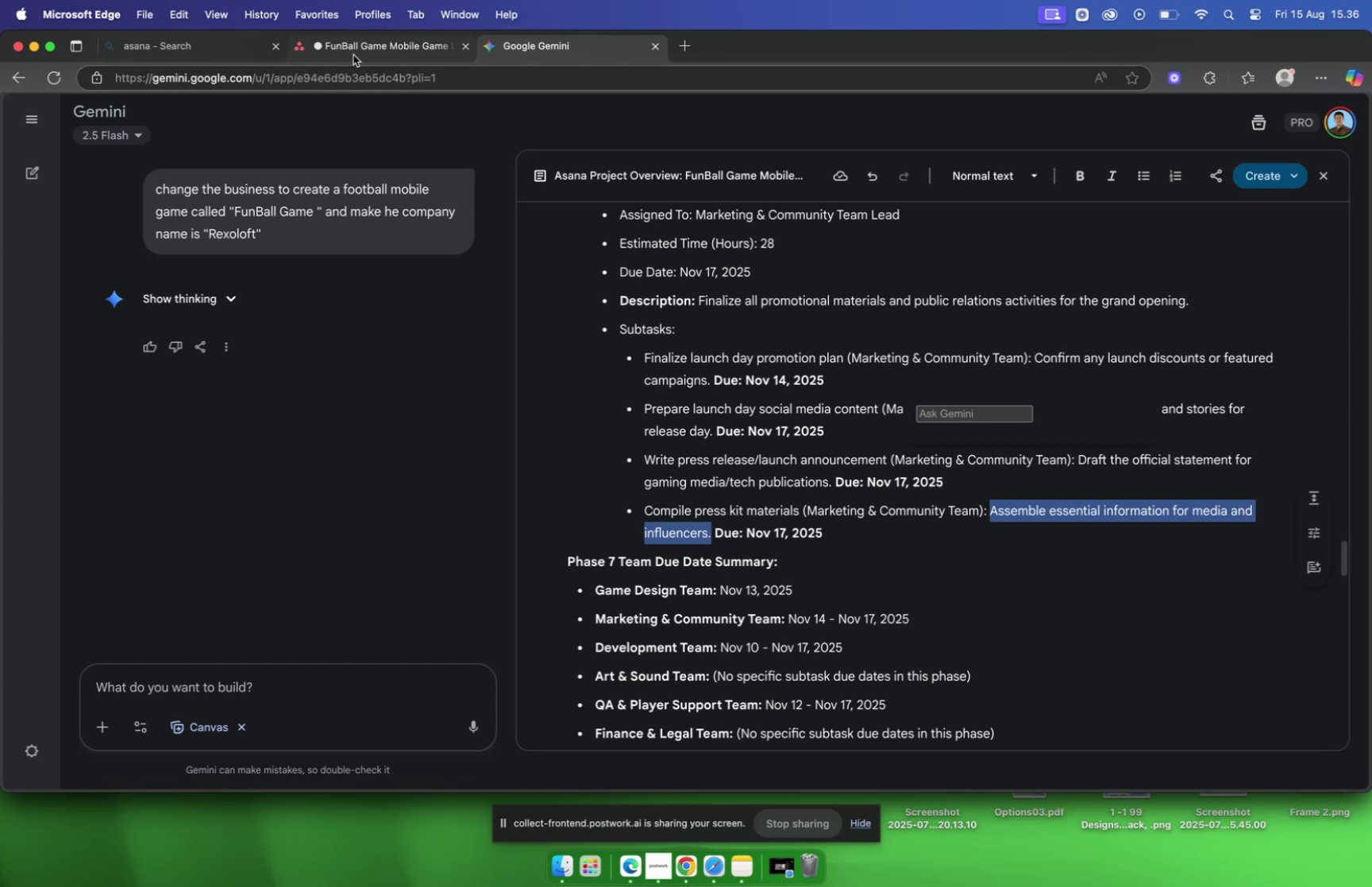 
left_click([353, 55])
 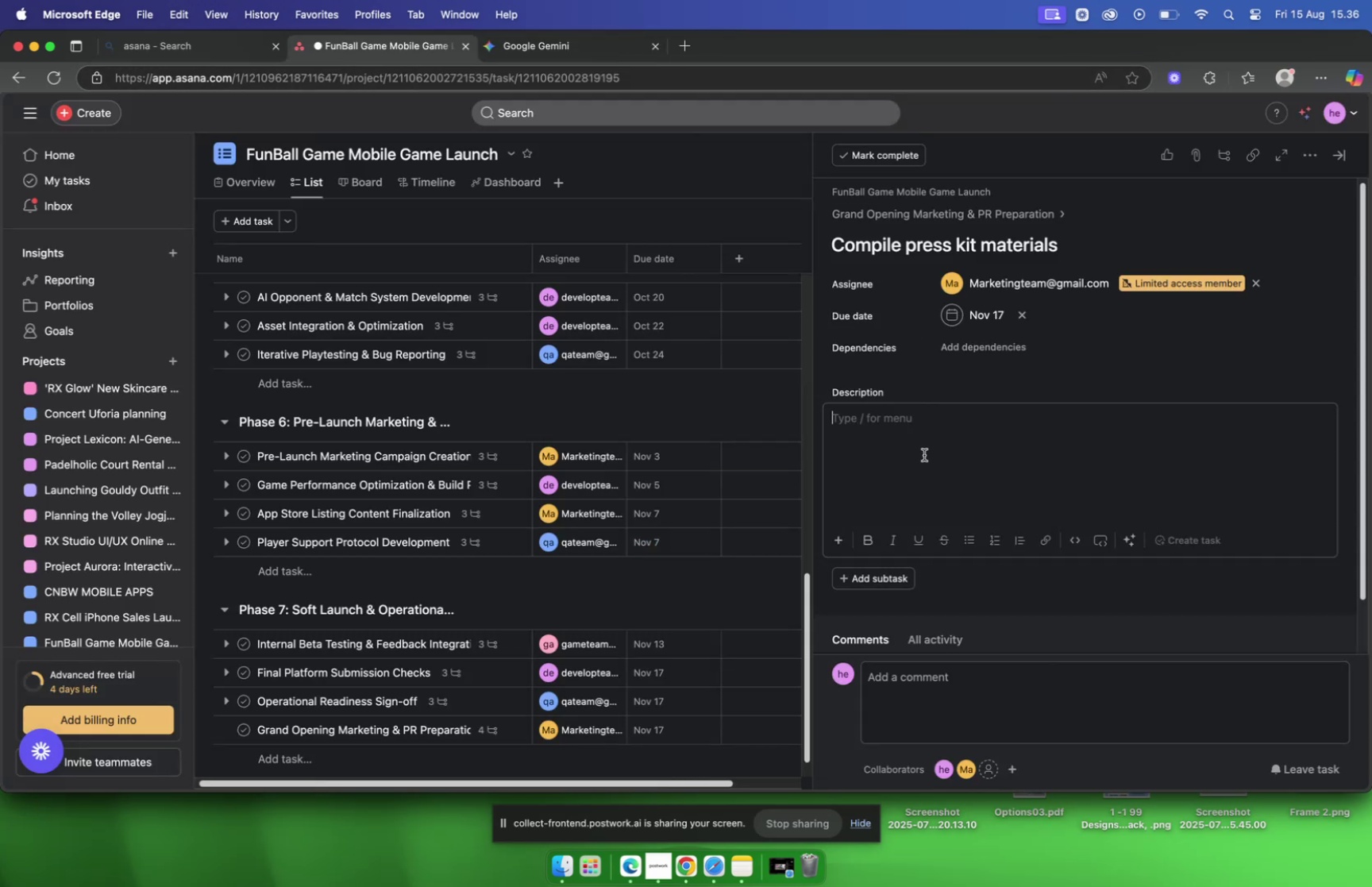 
key(Meta+V)
 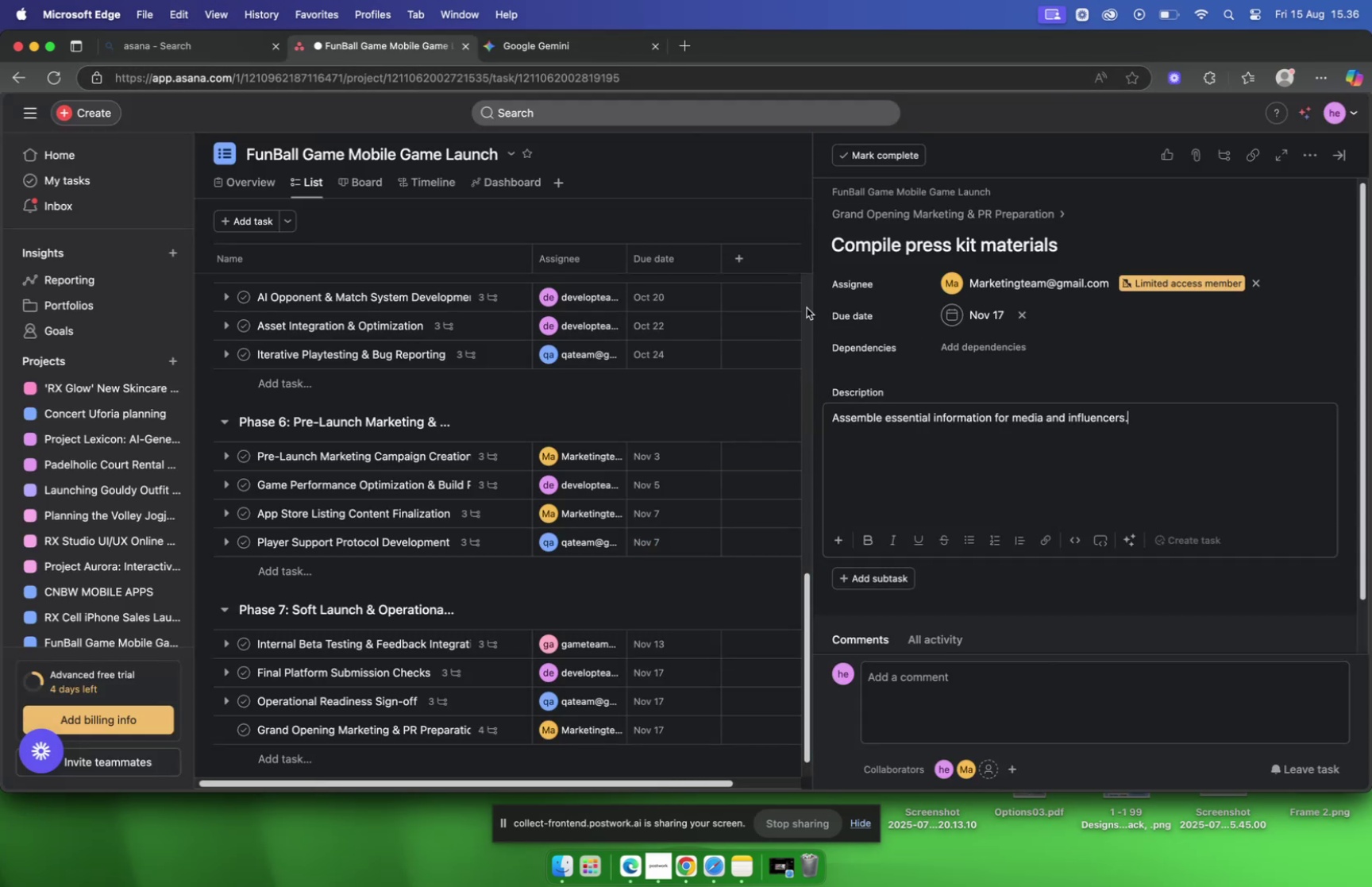 
wait(6.07)
 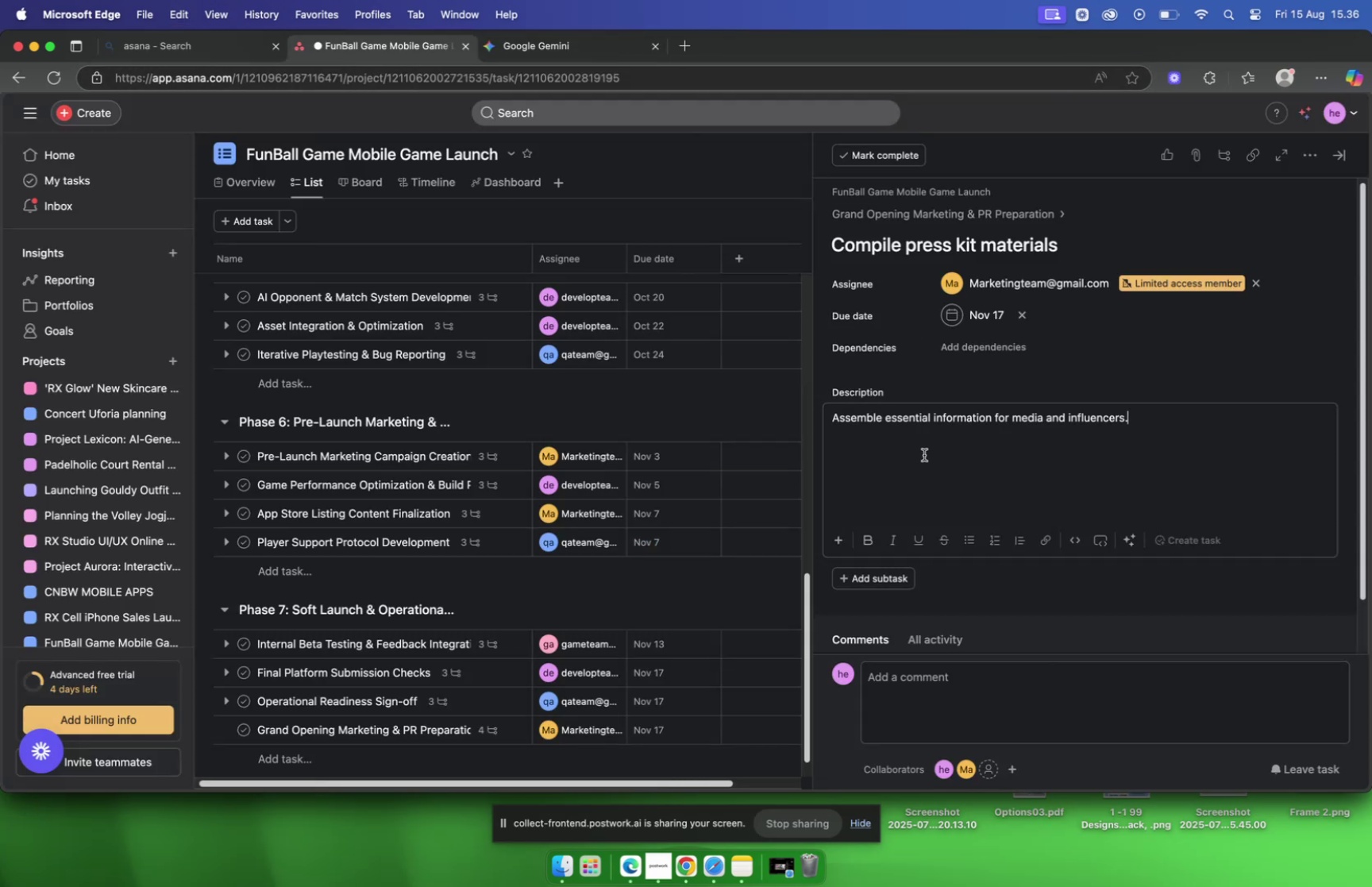 
left_click([865, 208])
 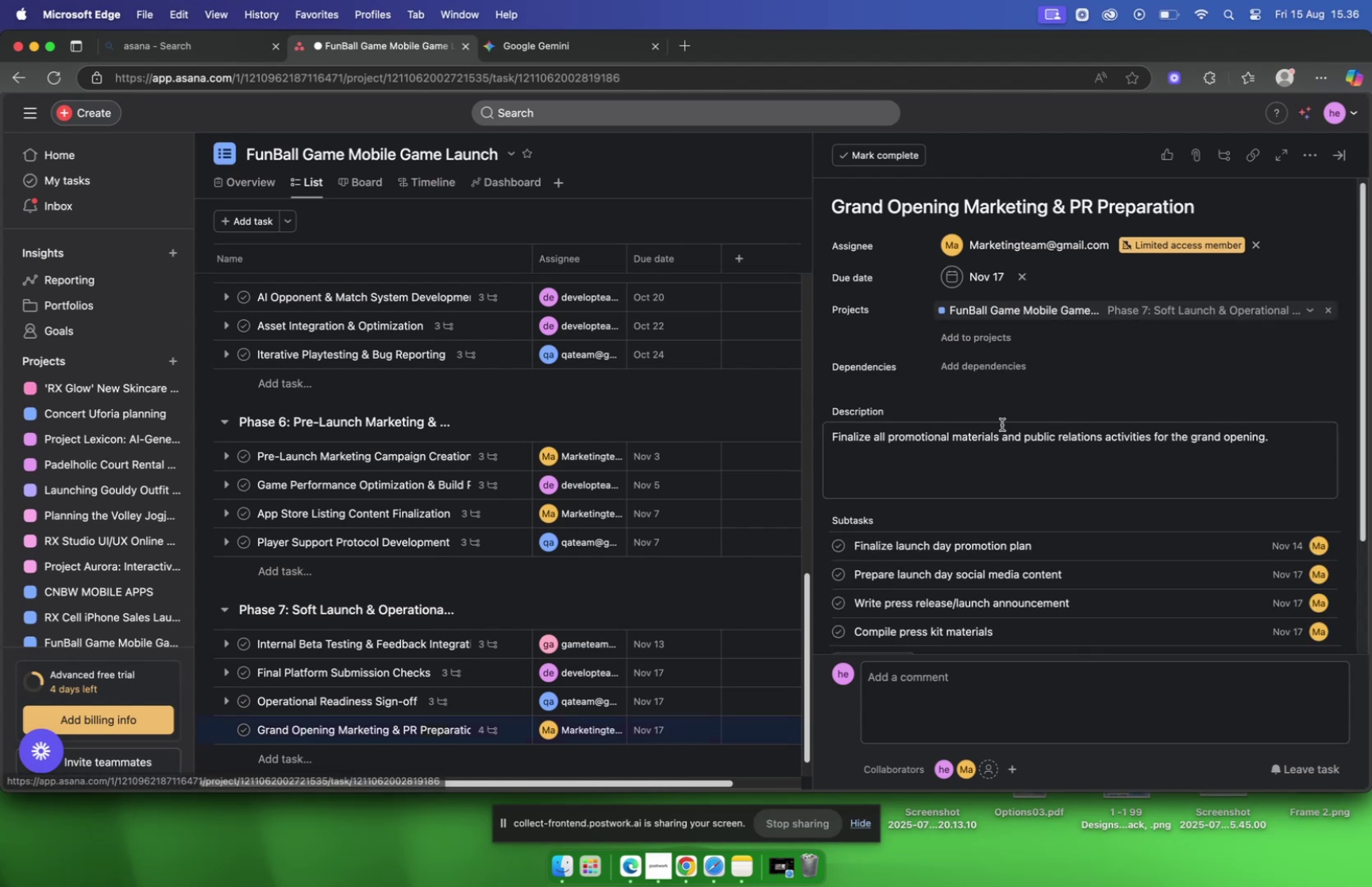 
scroll: coordinate [485, 249], scroll_direction: down, amount: 18.0
 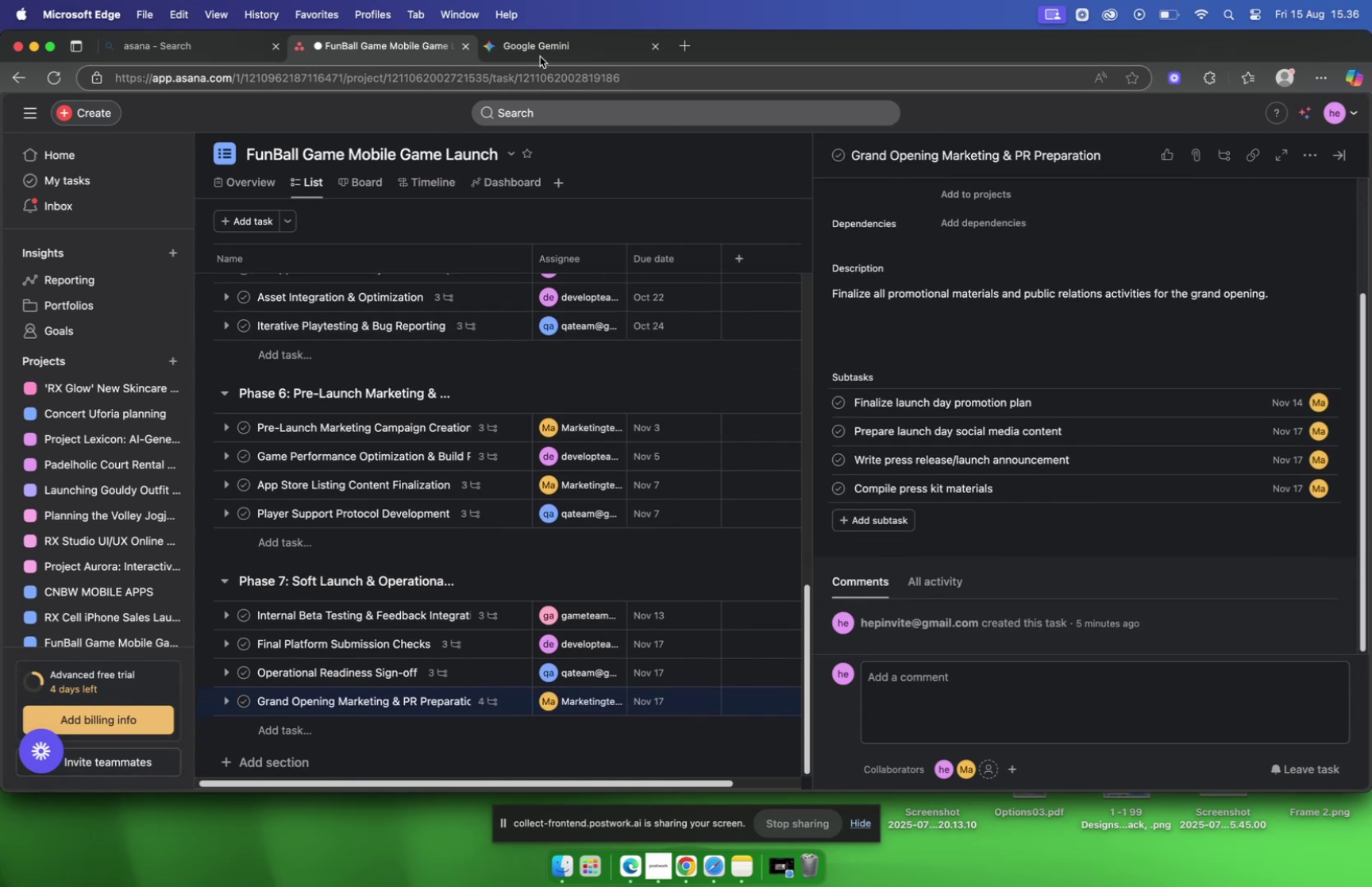 
left_click([540, 52])
 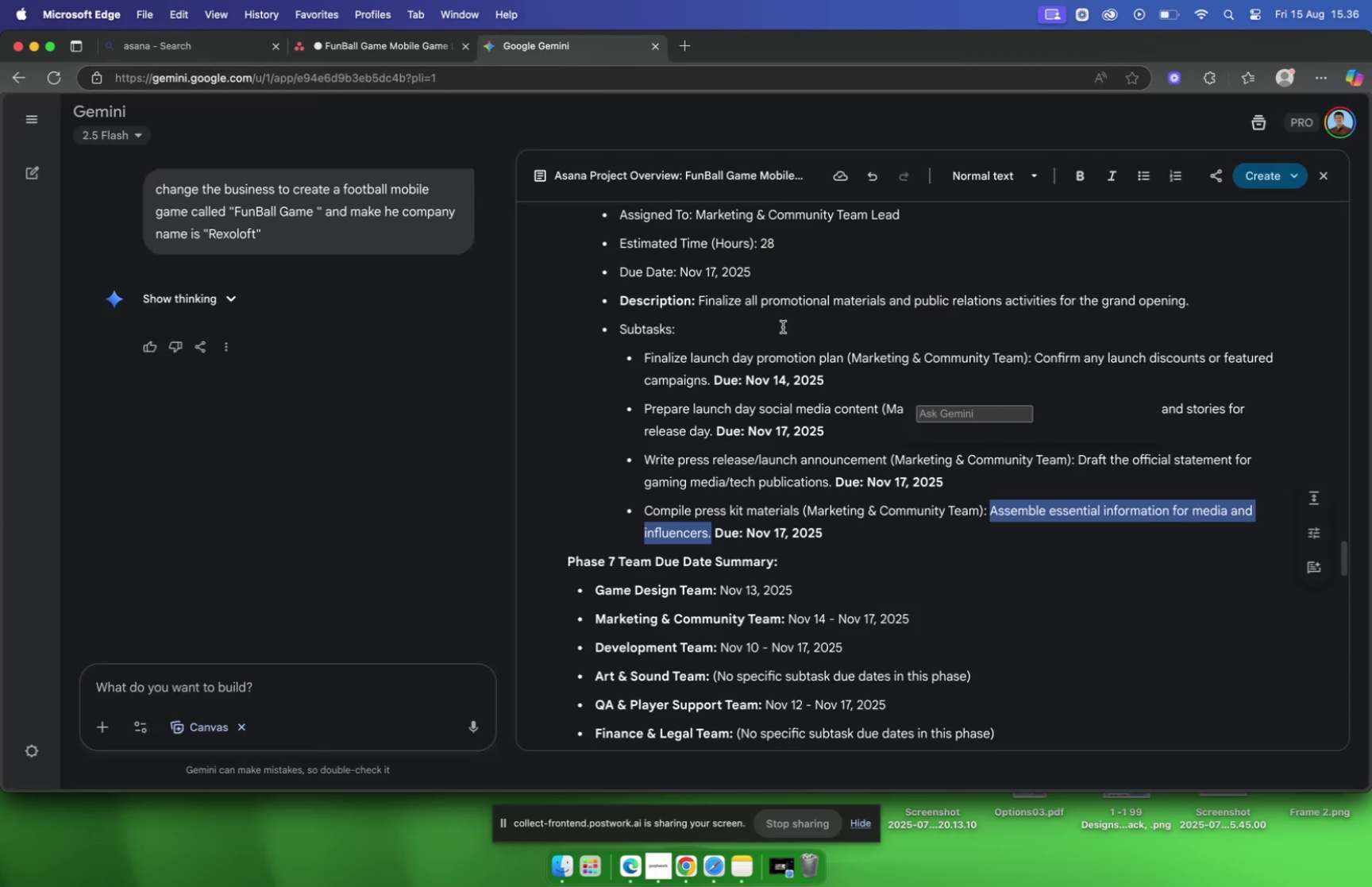 
scroll: coordinate [788, 317], scroll_direction: down, amount: 18.0
 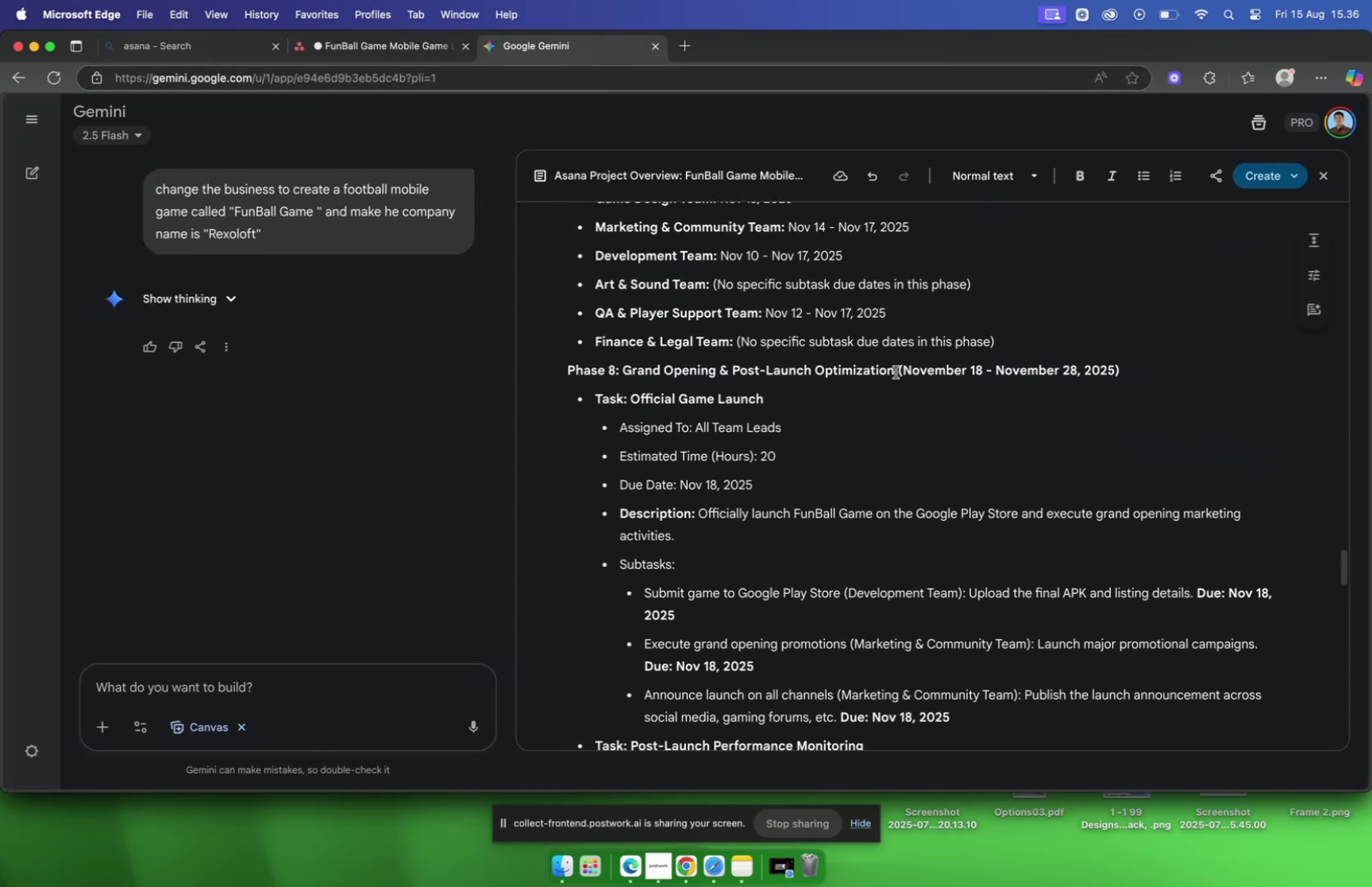 
left_click_drag(start_coordinate=[895, 371], to_coordinate=[571, 372])
 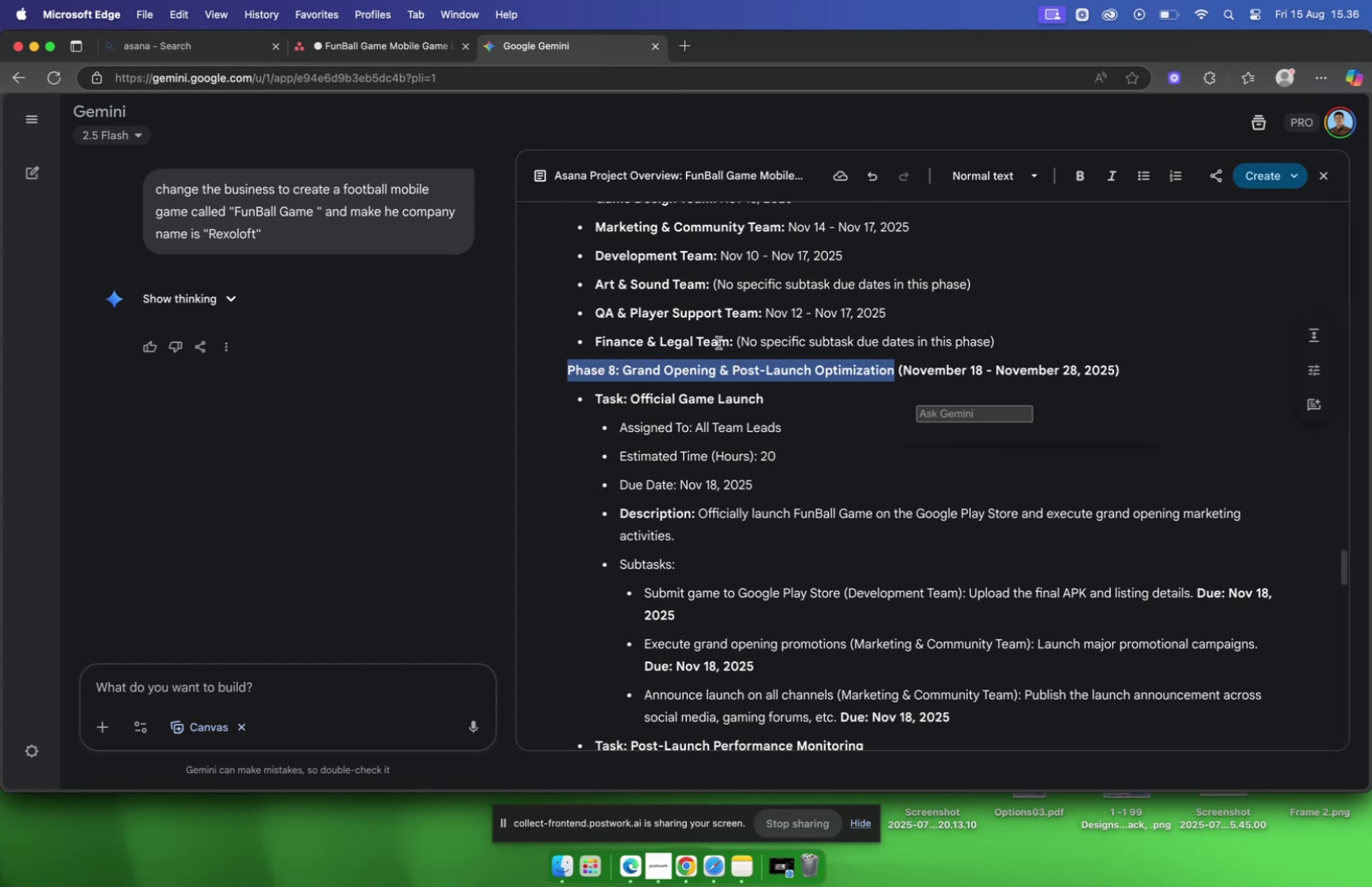 
key(Meta+CommandLeft)
 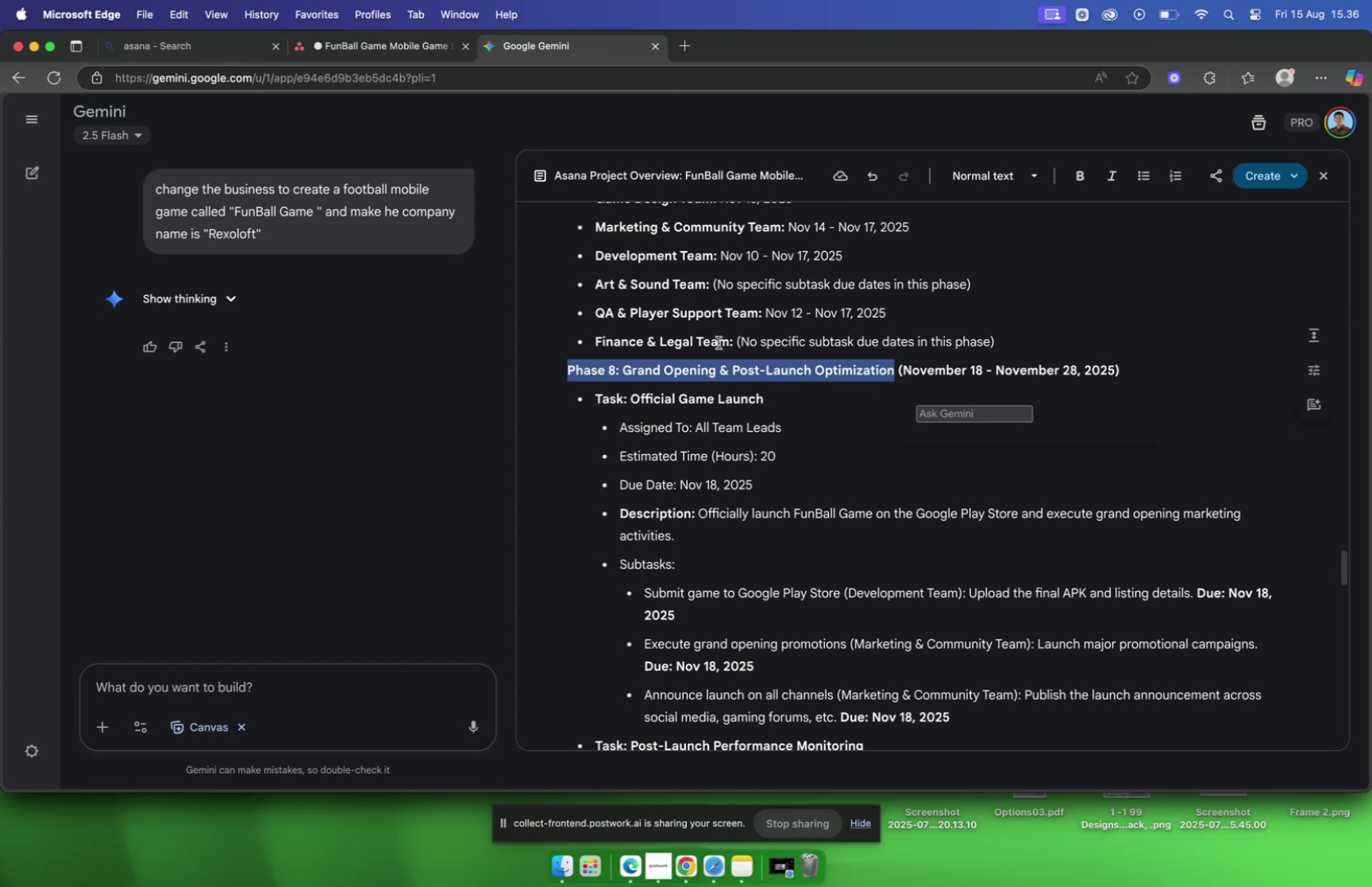 
key(Meta+C)
 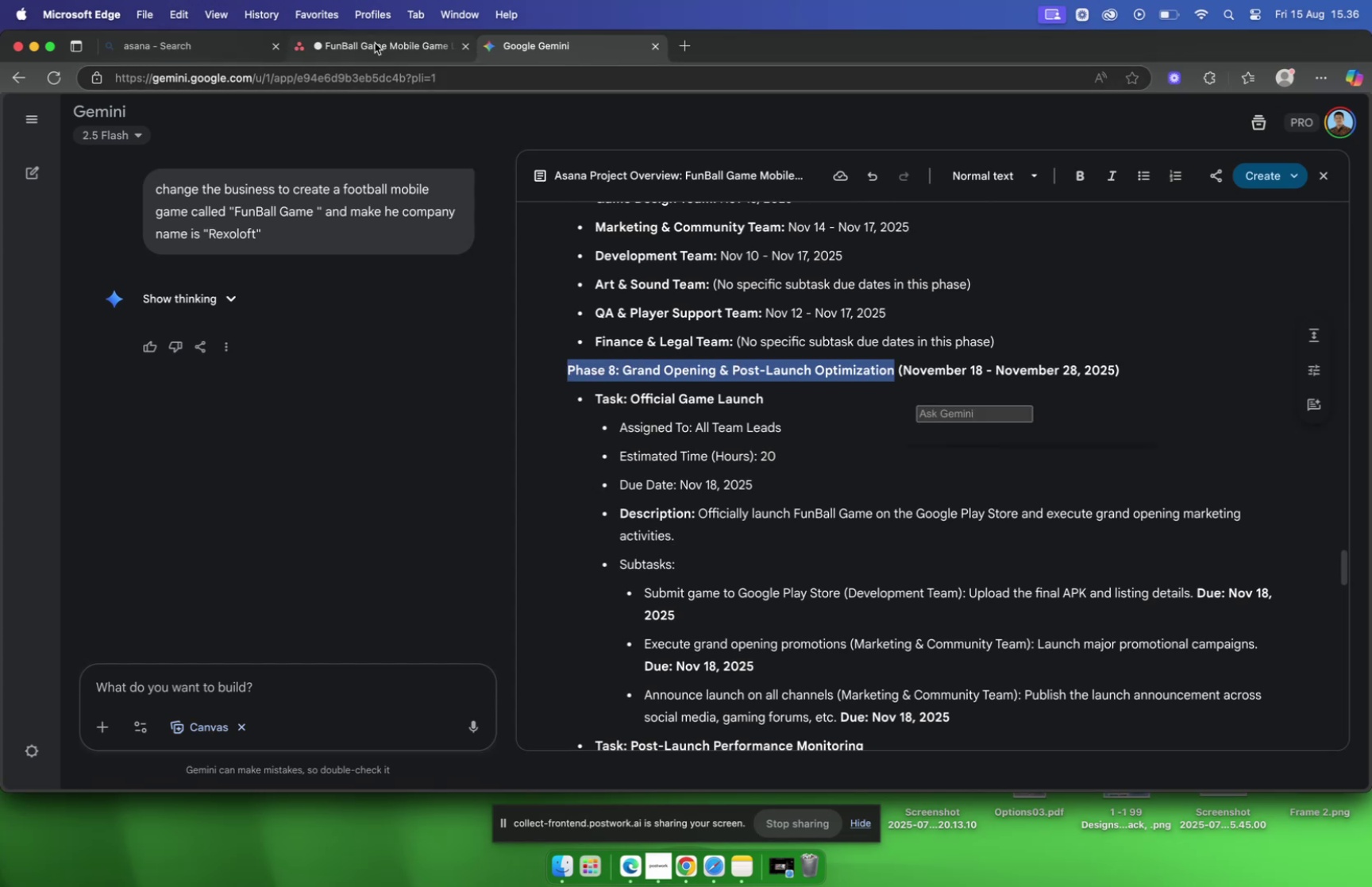 
left_click([375, 43])
 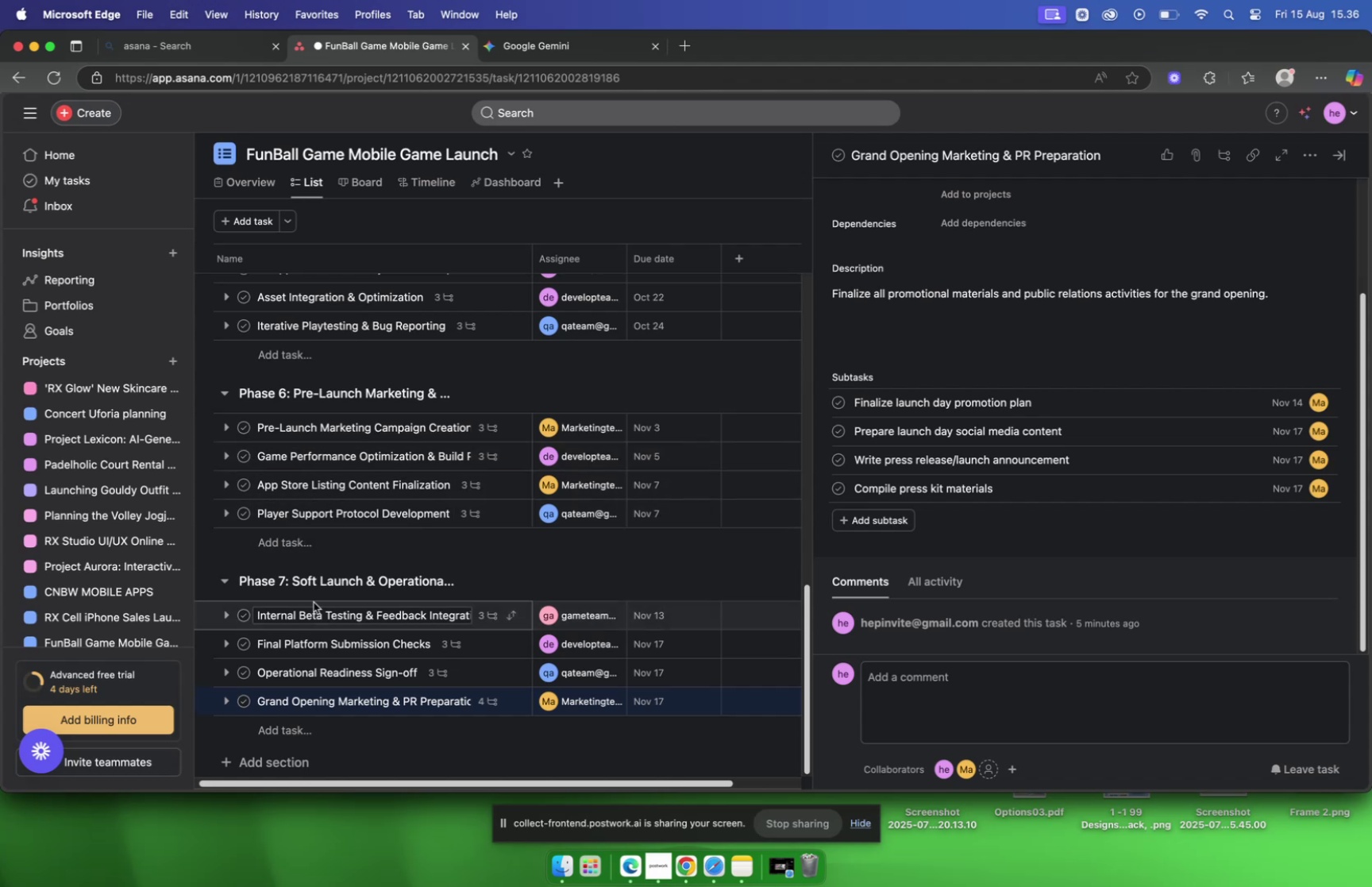 
wait(6.59)
 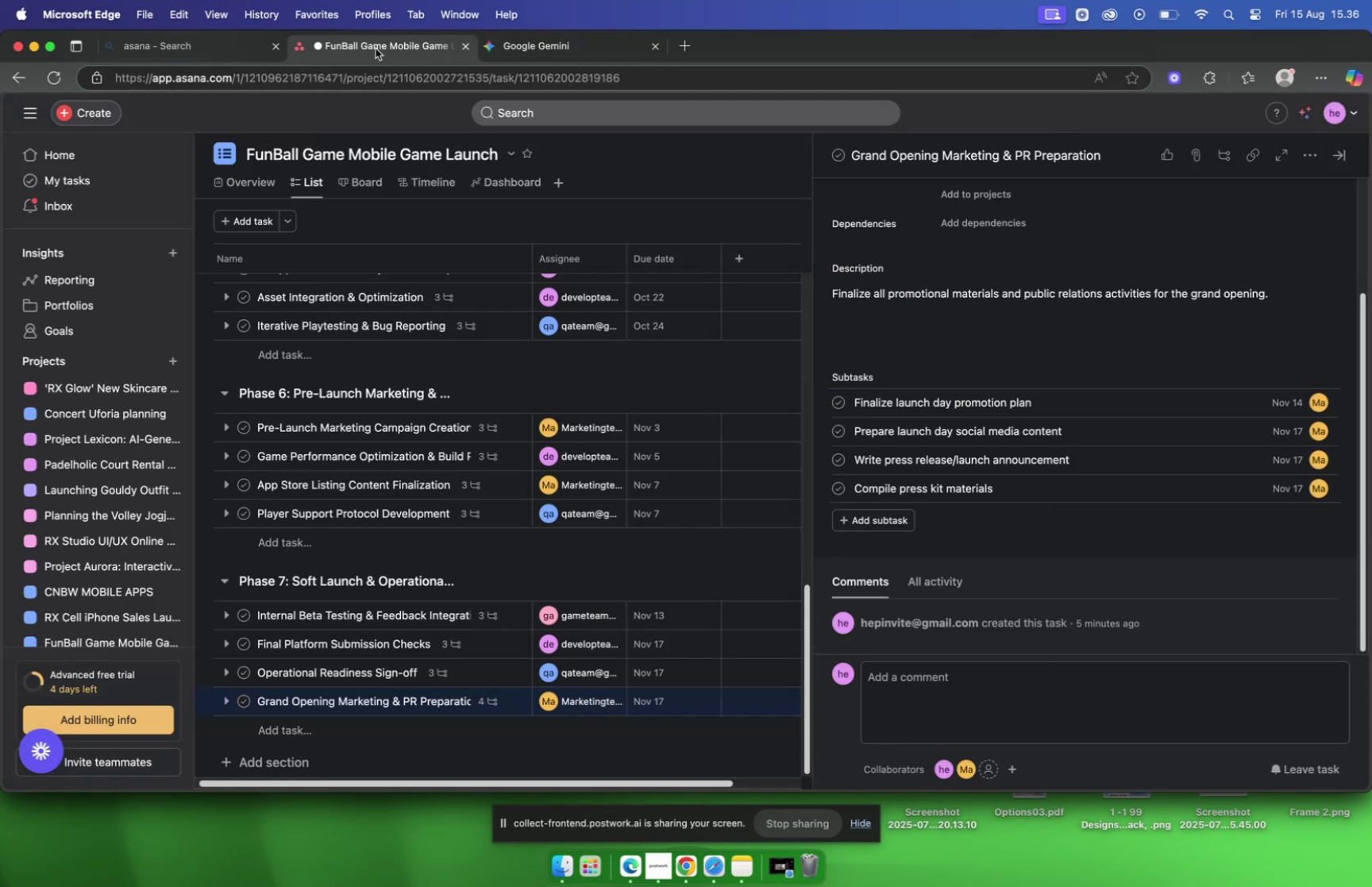 
left_click([276, 751])
 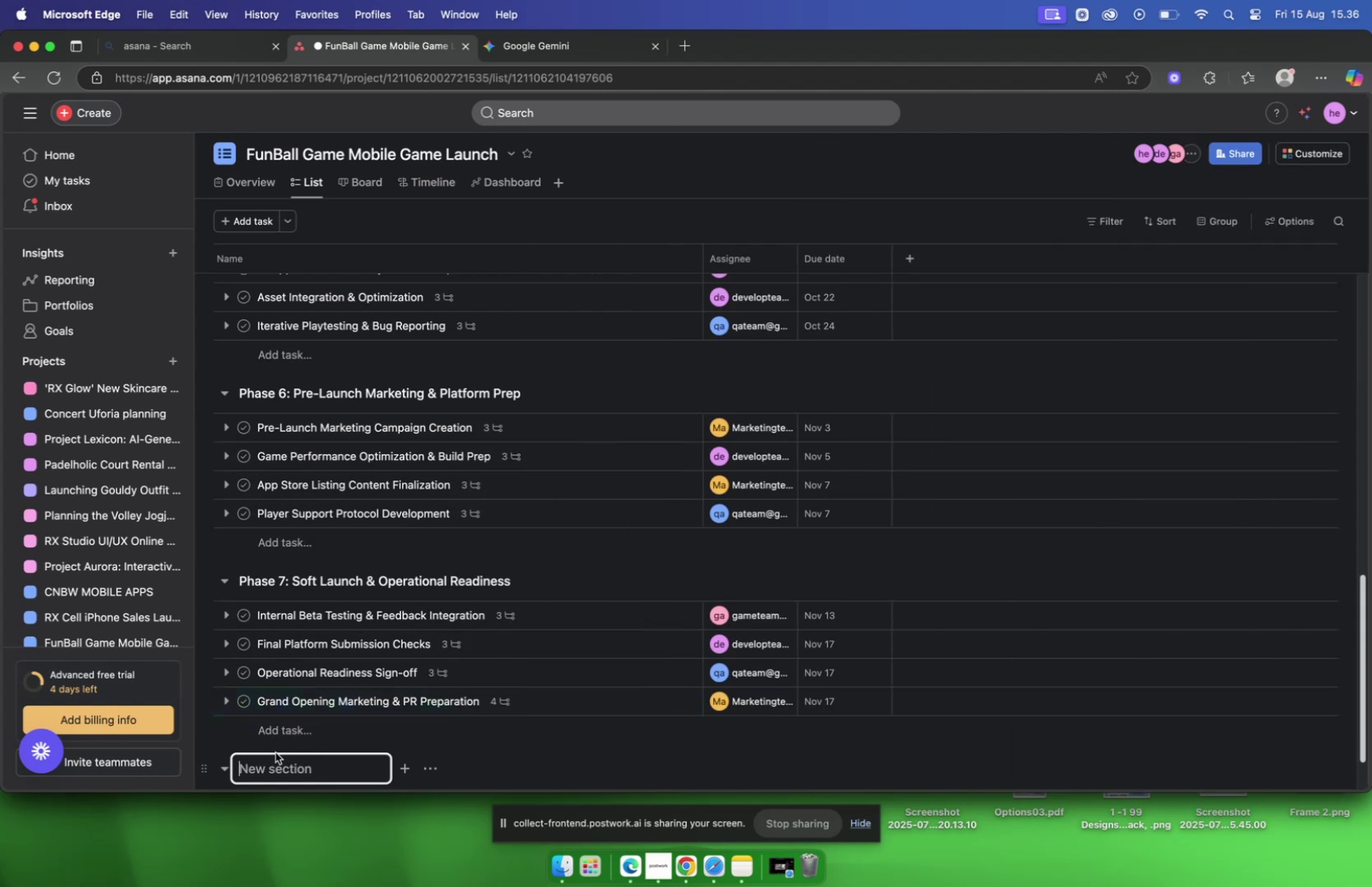 
key(Meta+V)
 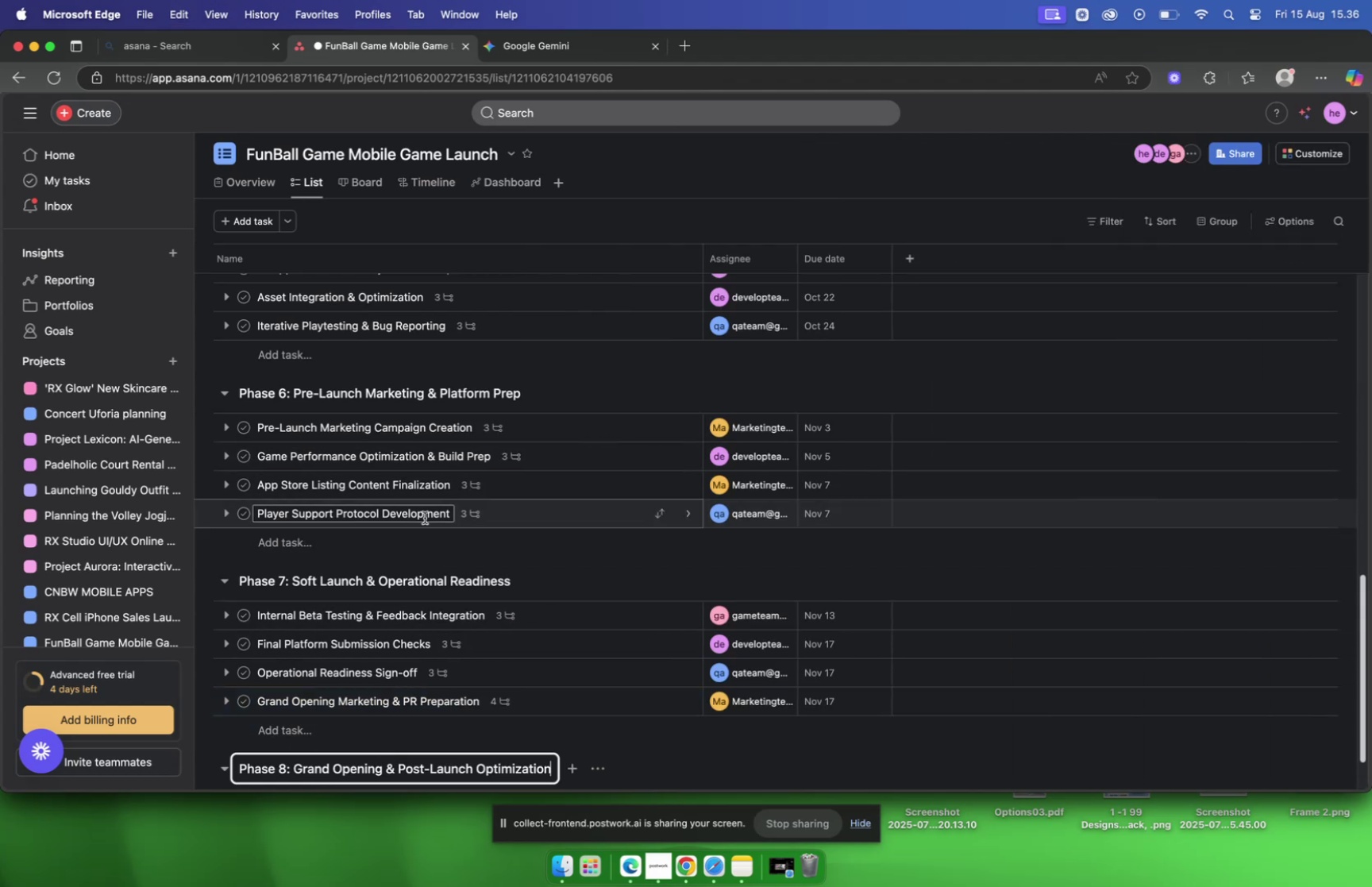 
scroll: coordinate [449, 425], scroll_direction: down, amount: 3.0
 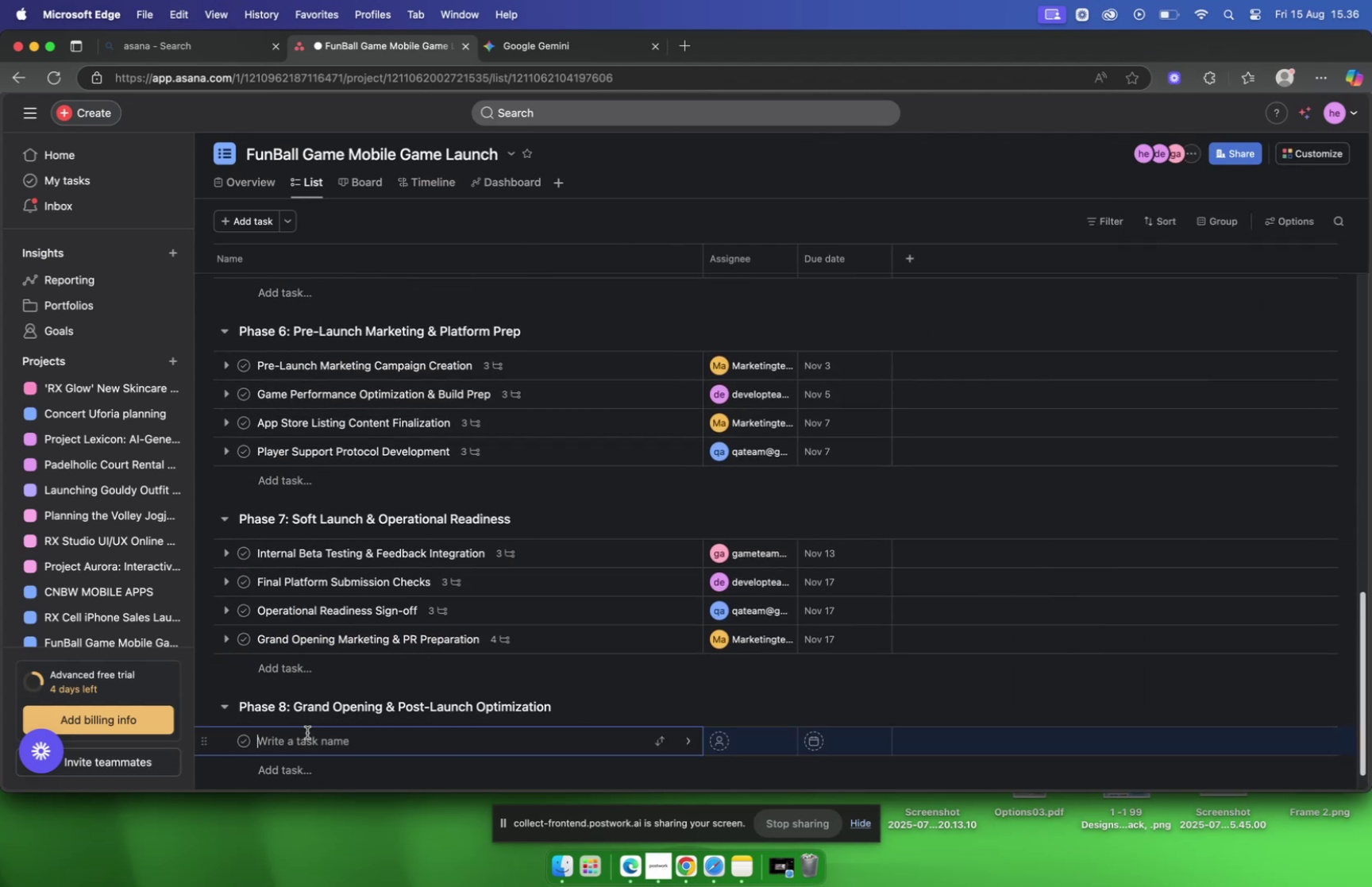 
left_click([309, 738])
 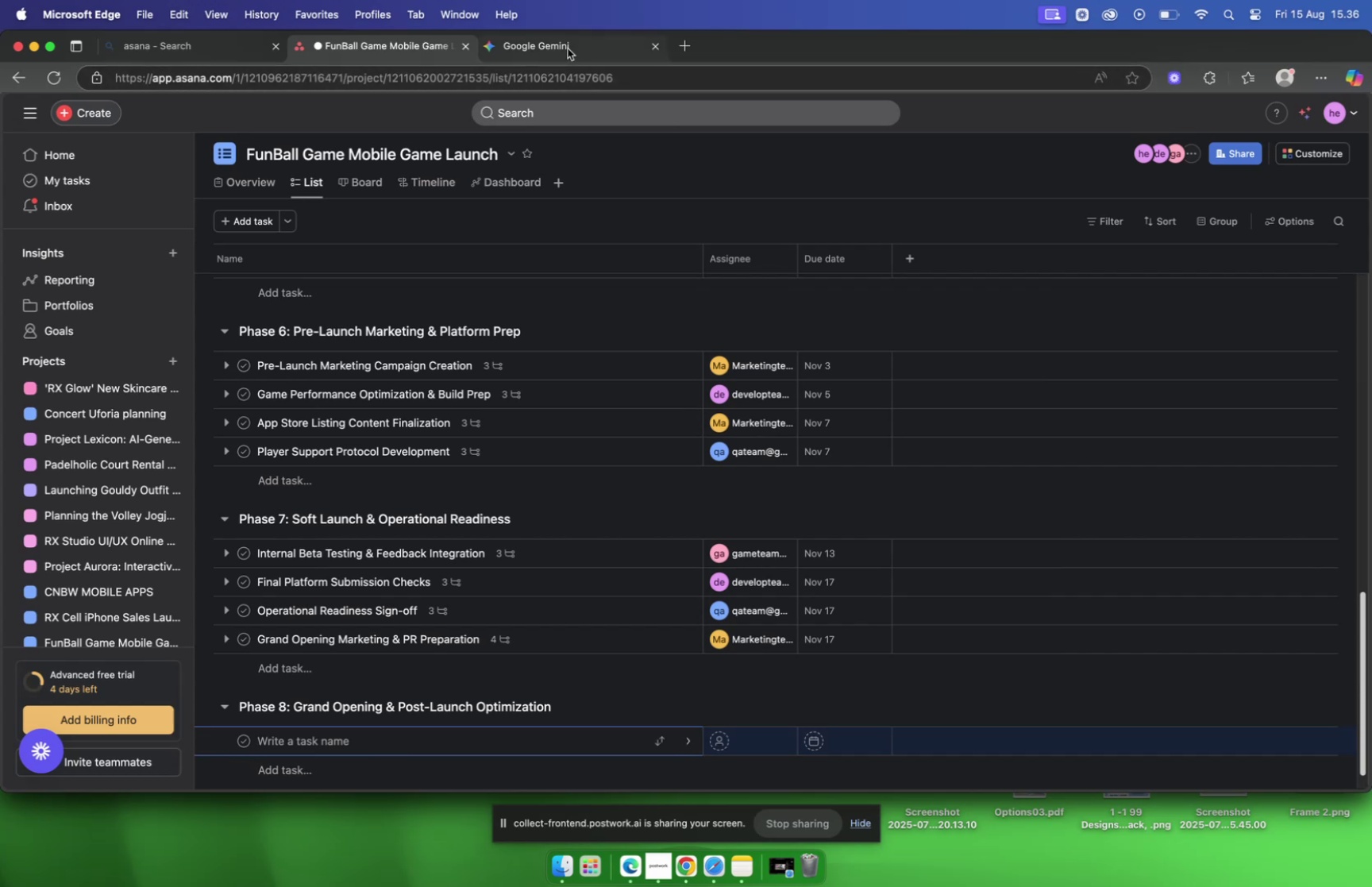 
left_click([568, 48])
 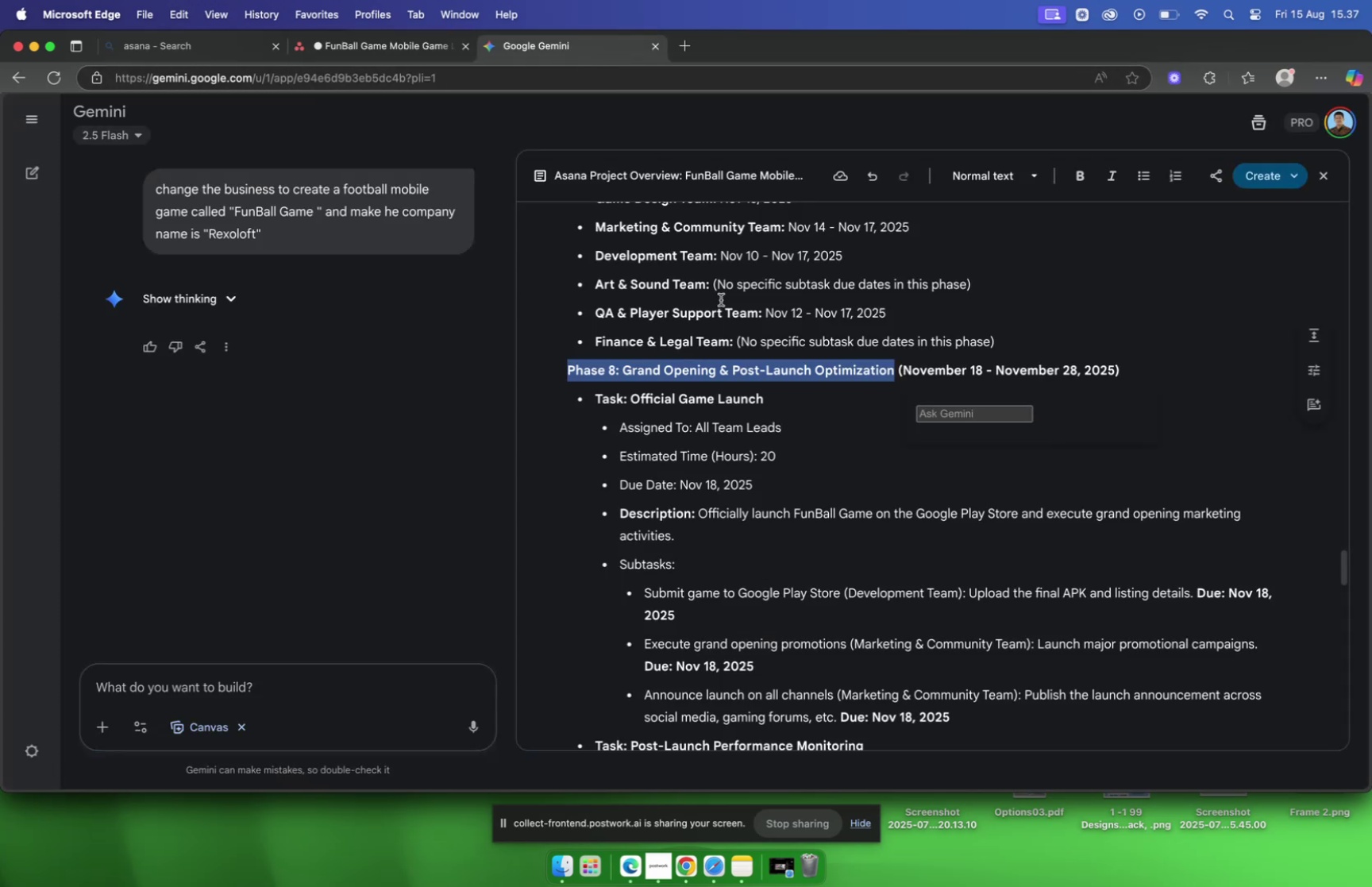 
scroll: coordinate [722, 285], scroll_direction: down, amount: 6.0
 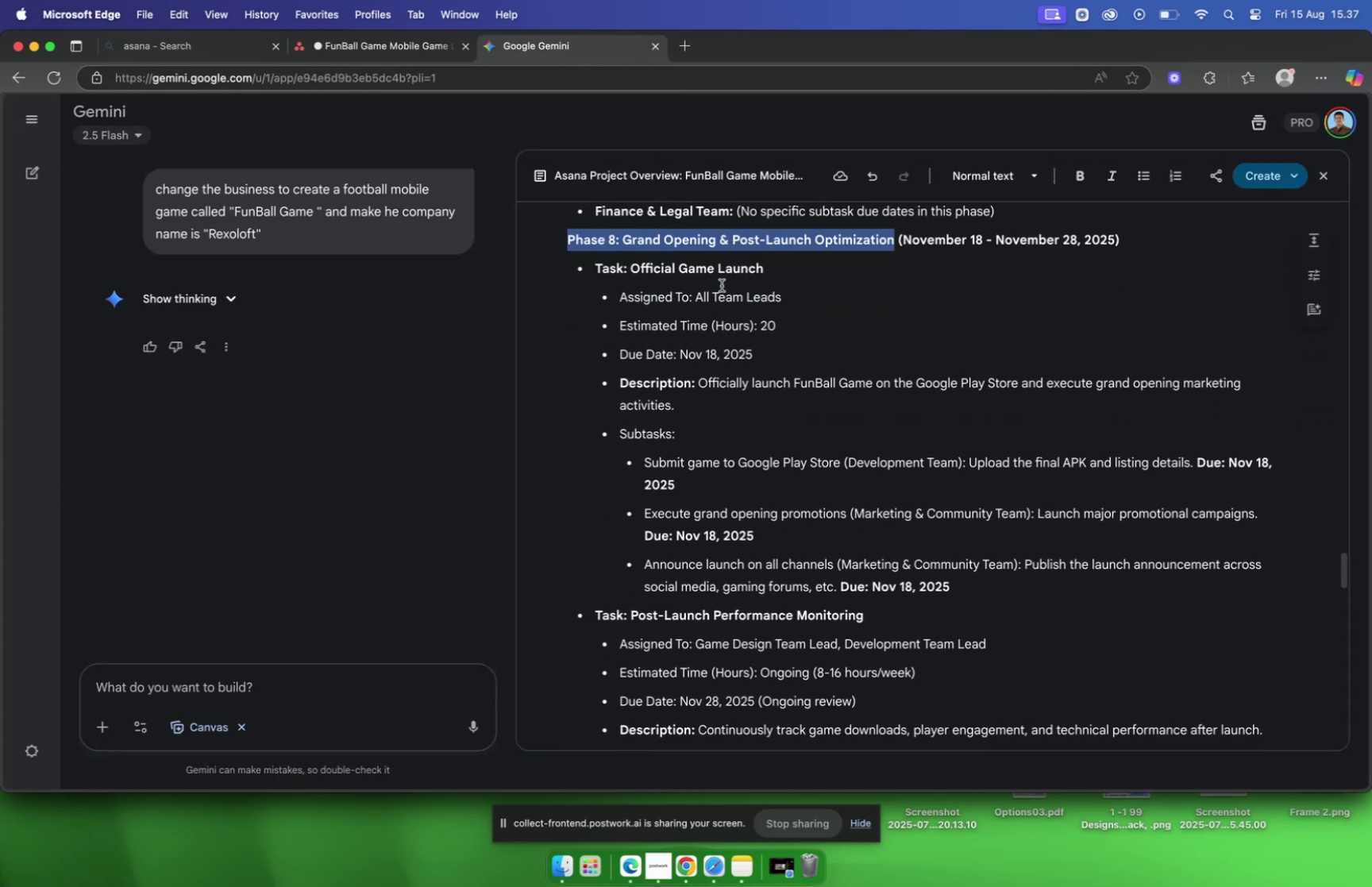 
scroll: coordinate [722, 285], scroll_direction: up, amount: 1.0
 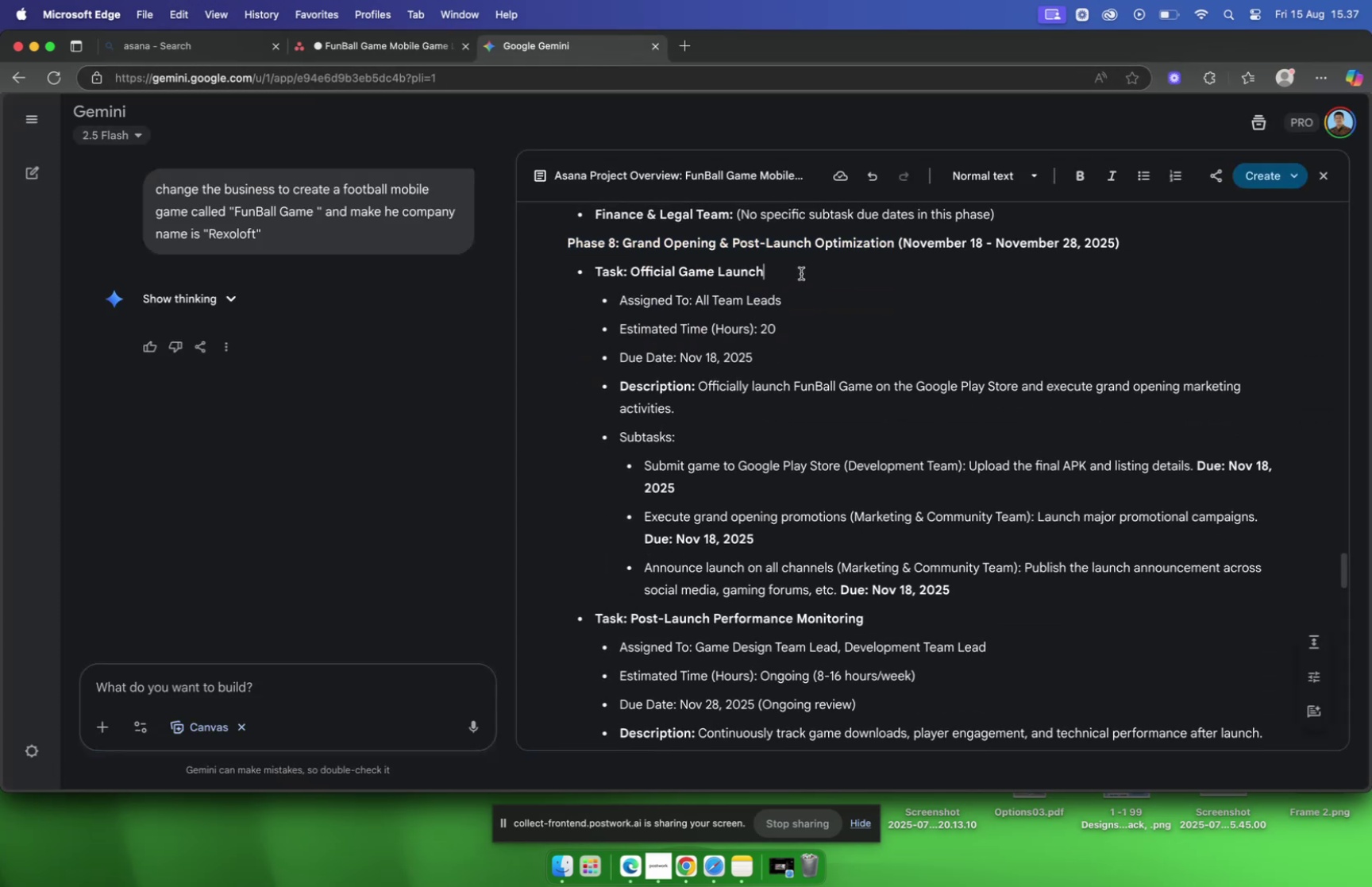 
left_click([754, 276])
 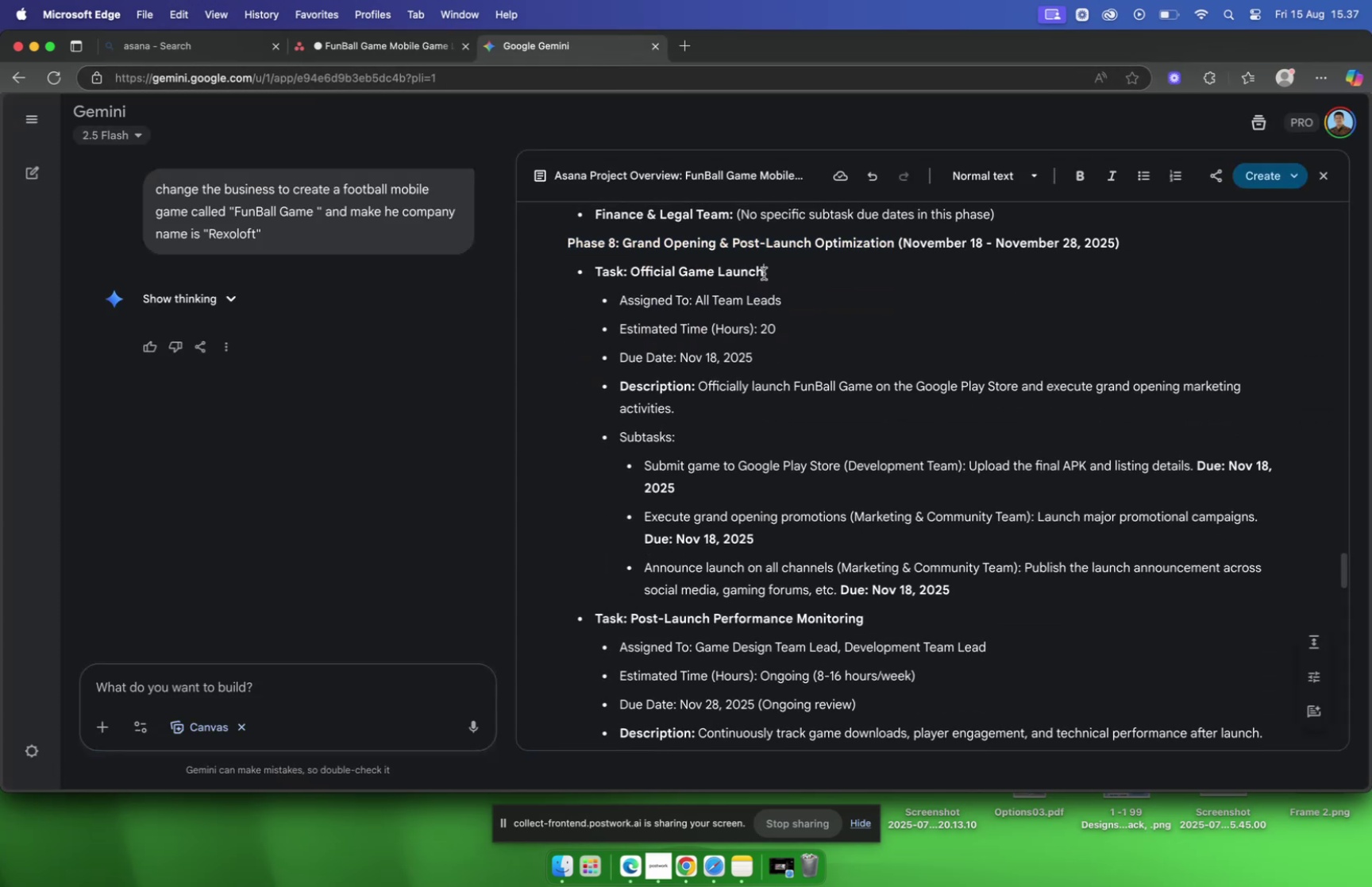 
left_click_drag(start_coordinate=[764, 273], to_coordinate=[632, 279])
 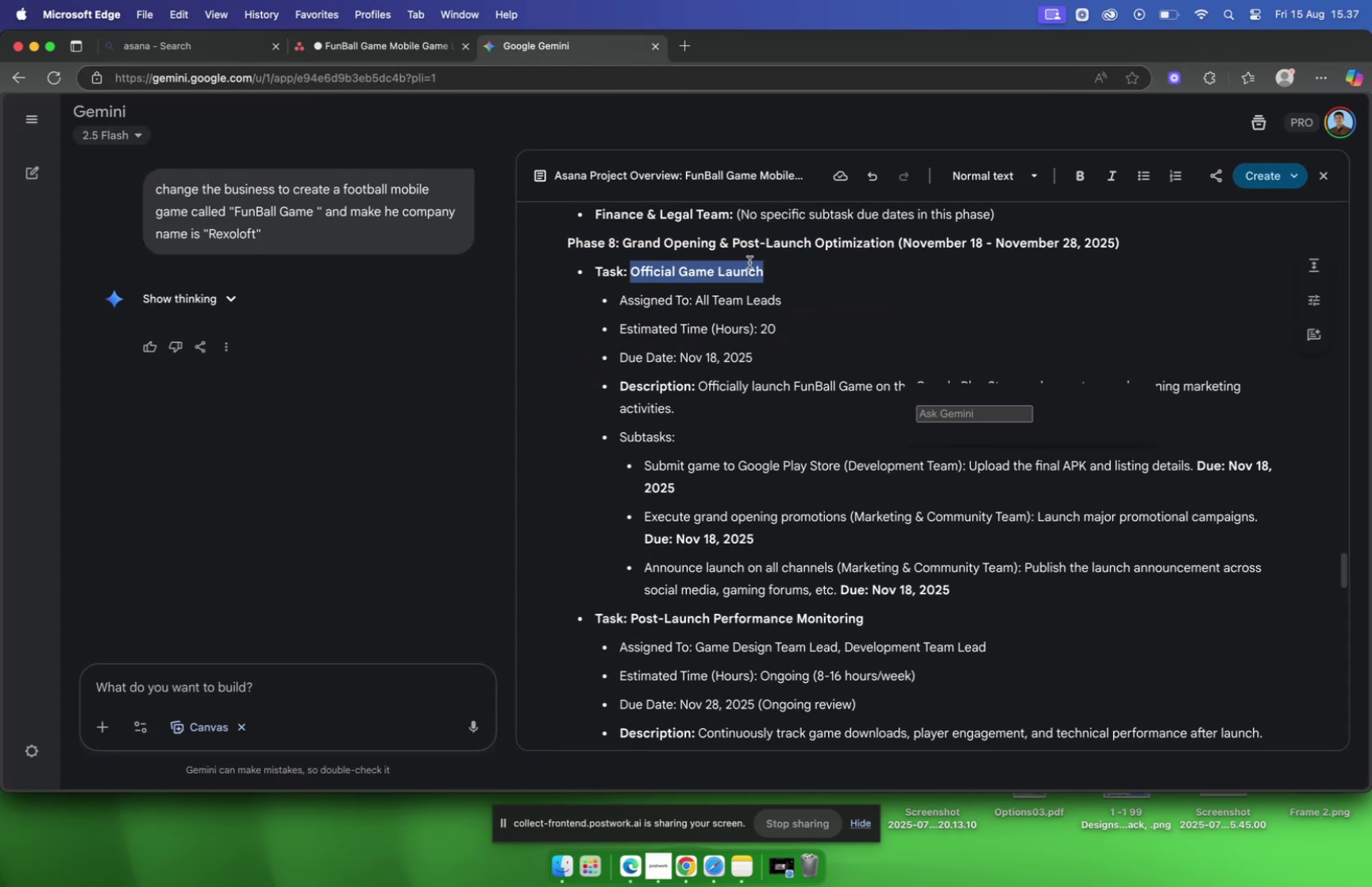 
key(Meta+C)
 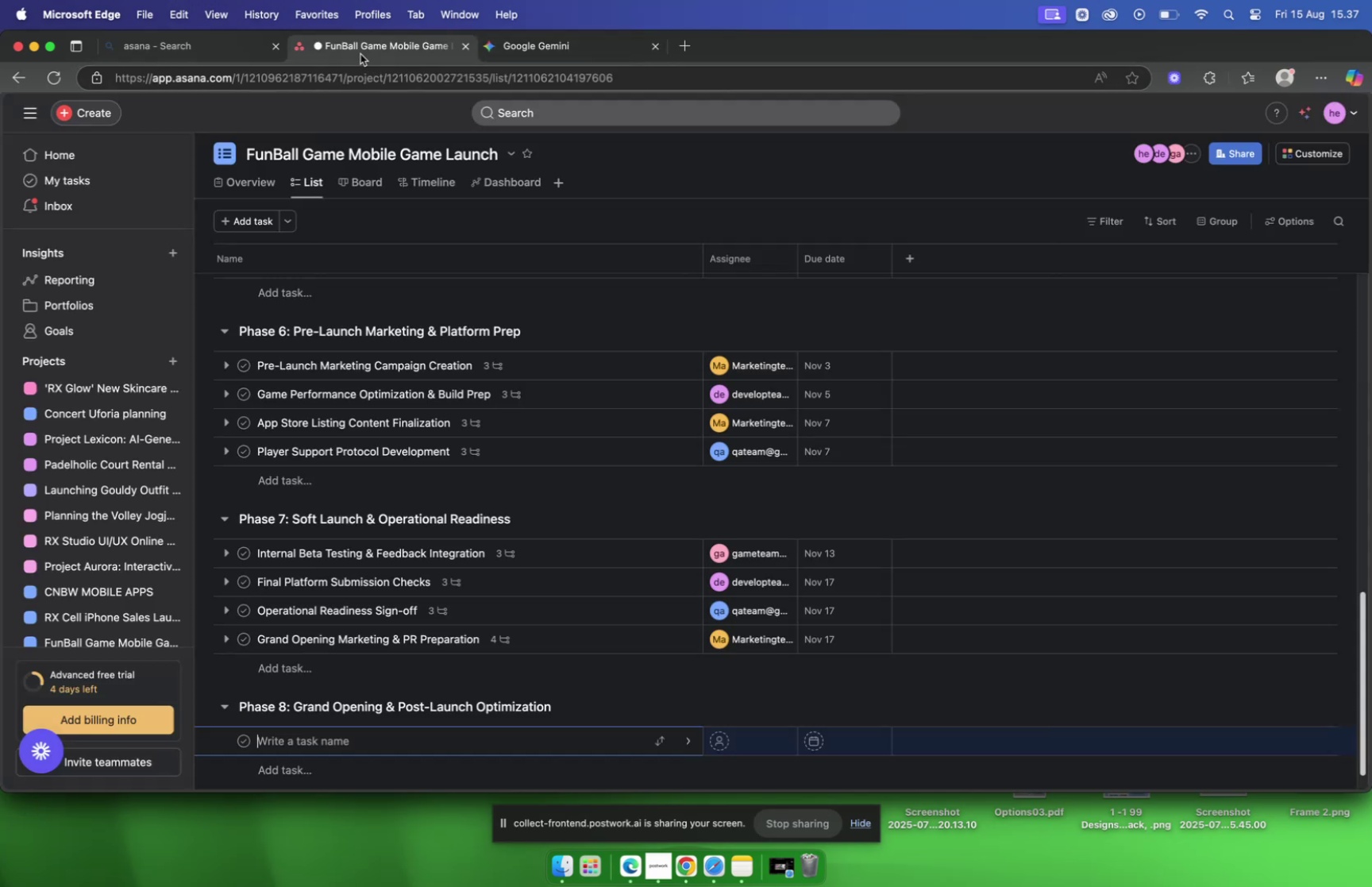 
key(Meta+V)
 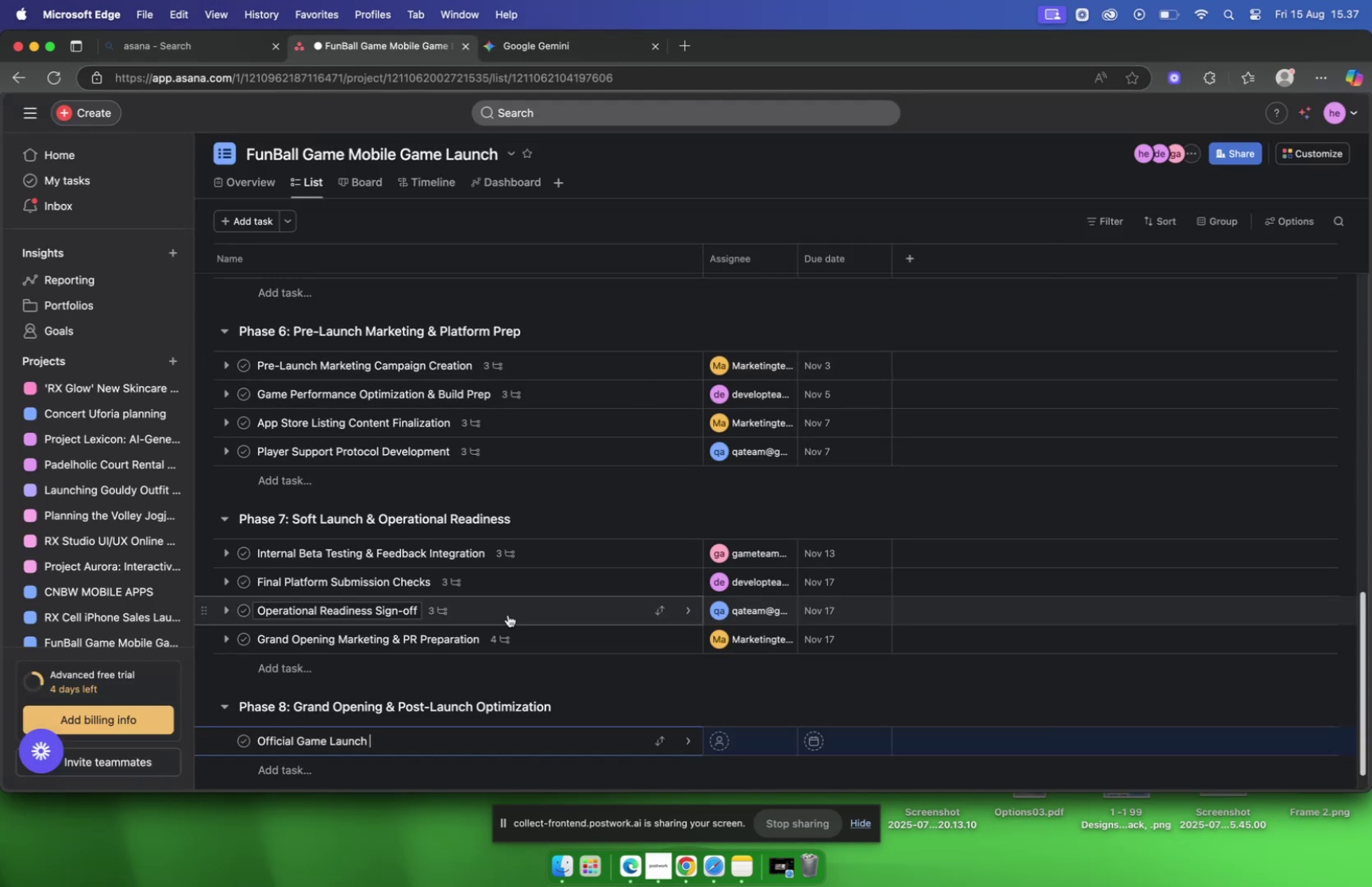 
key(Backspace)
 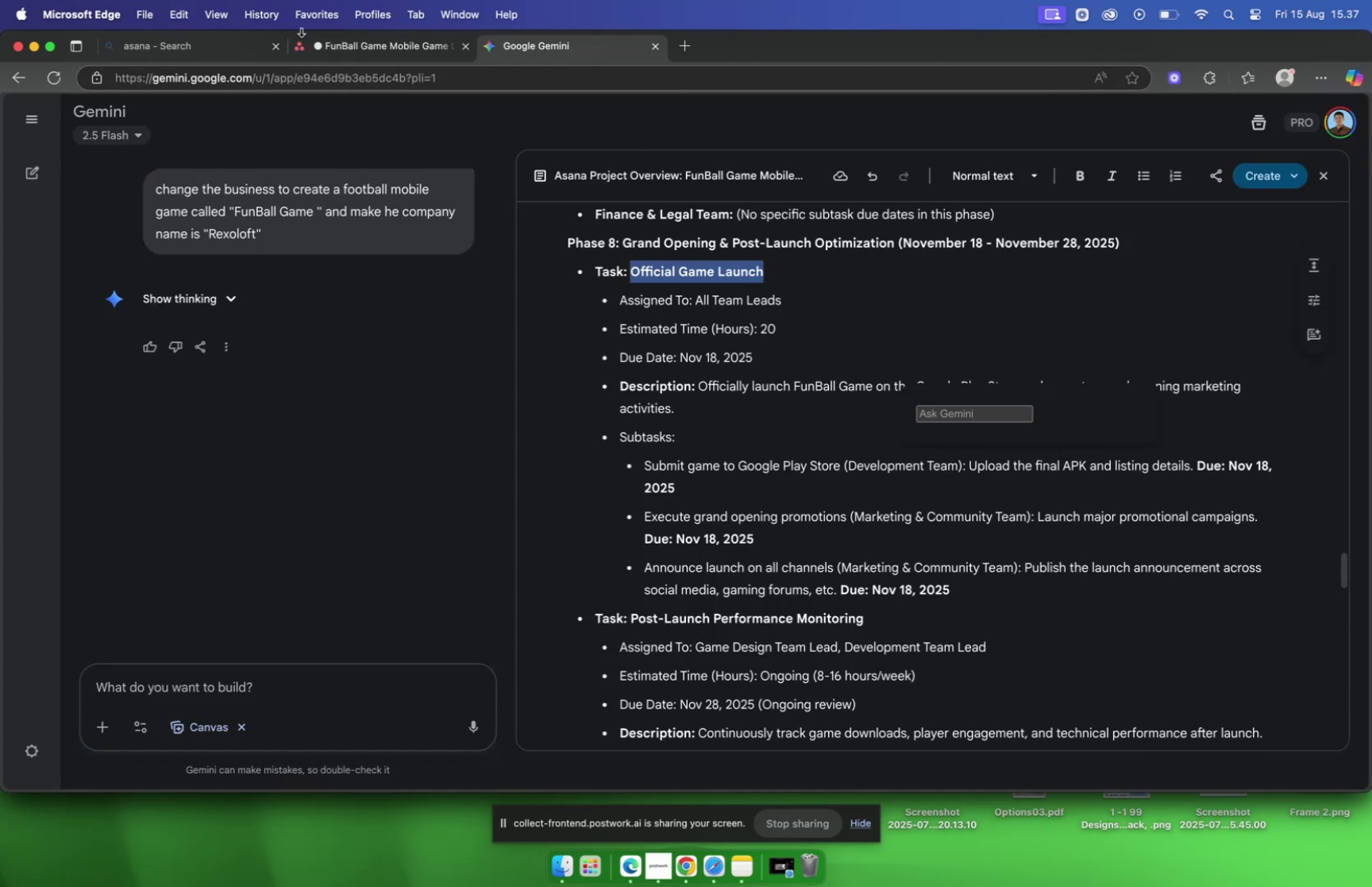 
wait(7.64)
 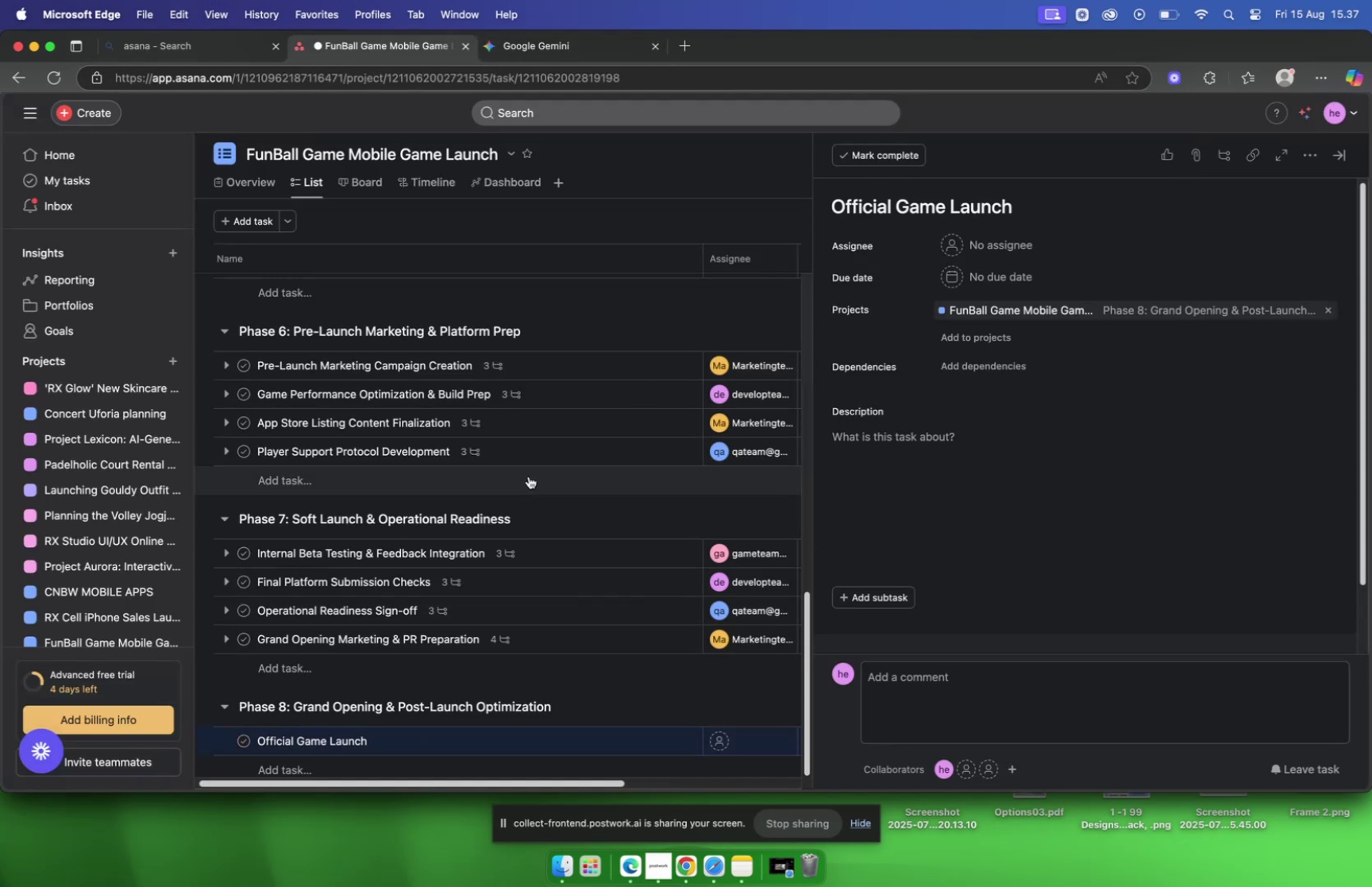 
left_click([349, 55])
 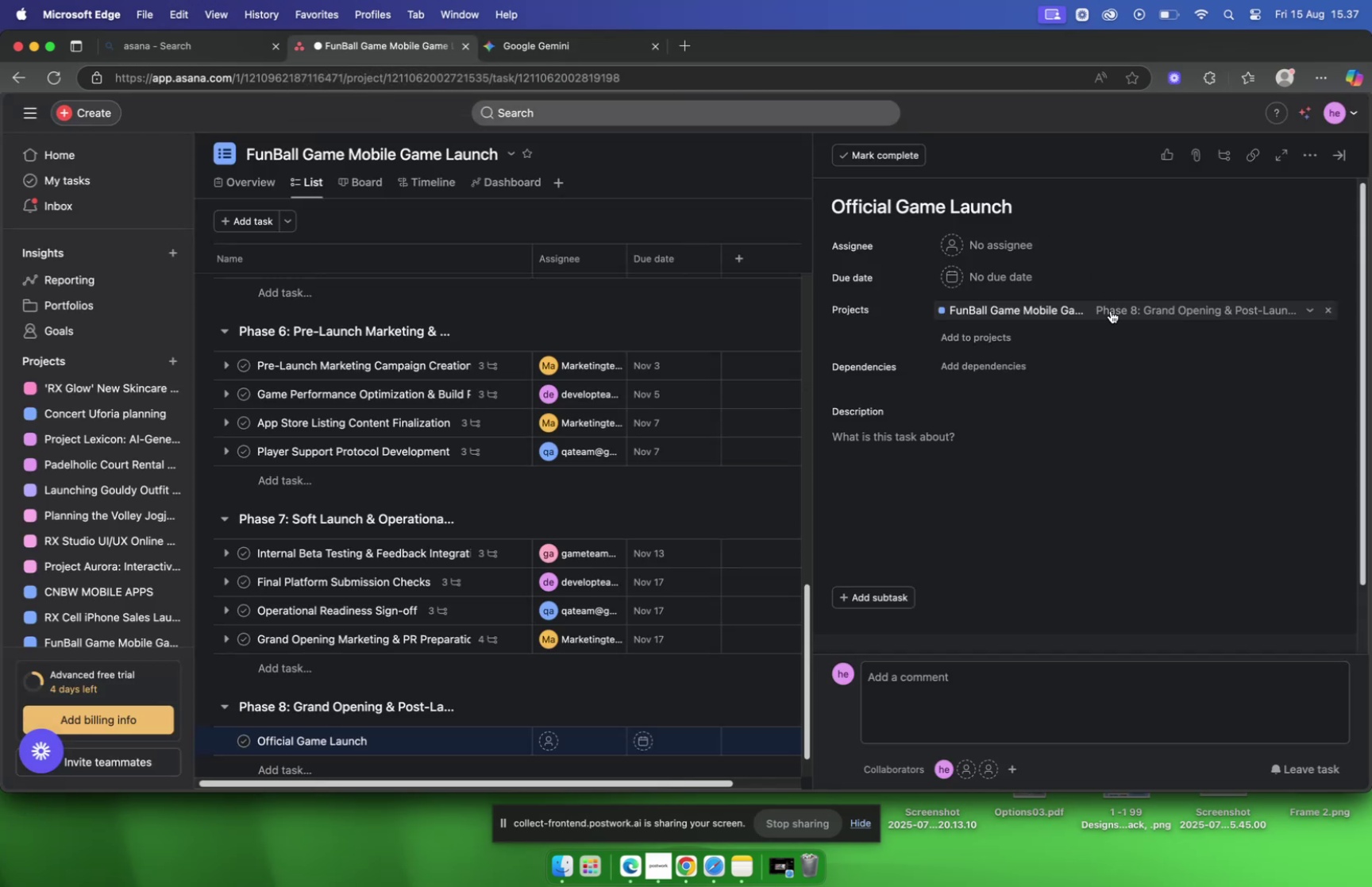 
left_click([991, 465])
 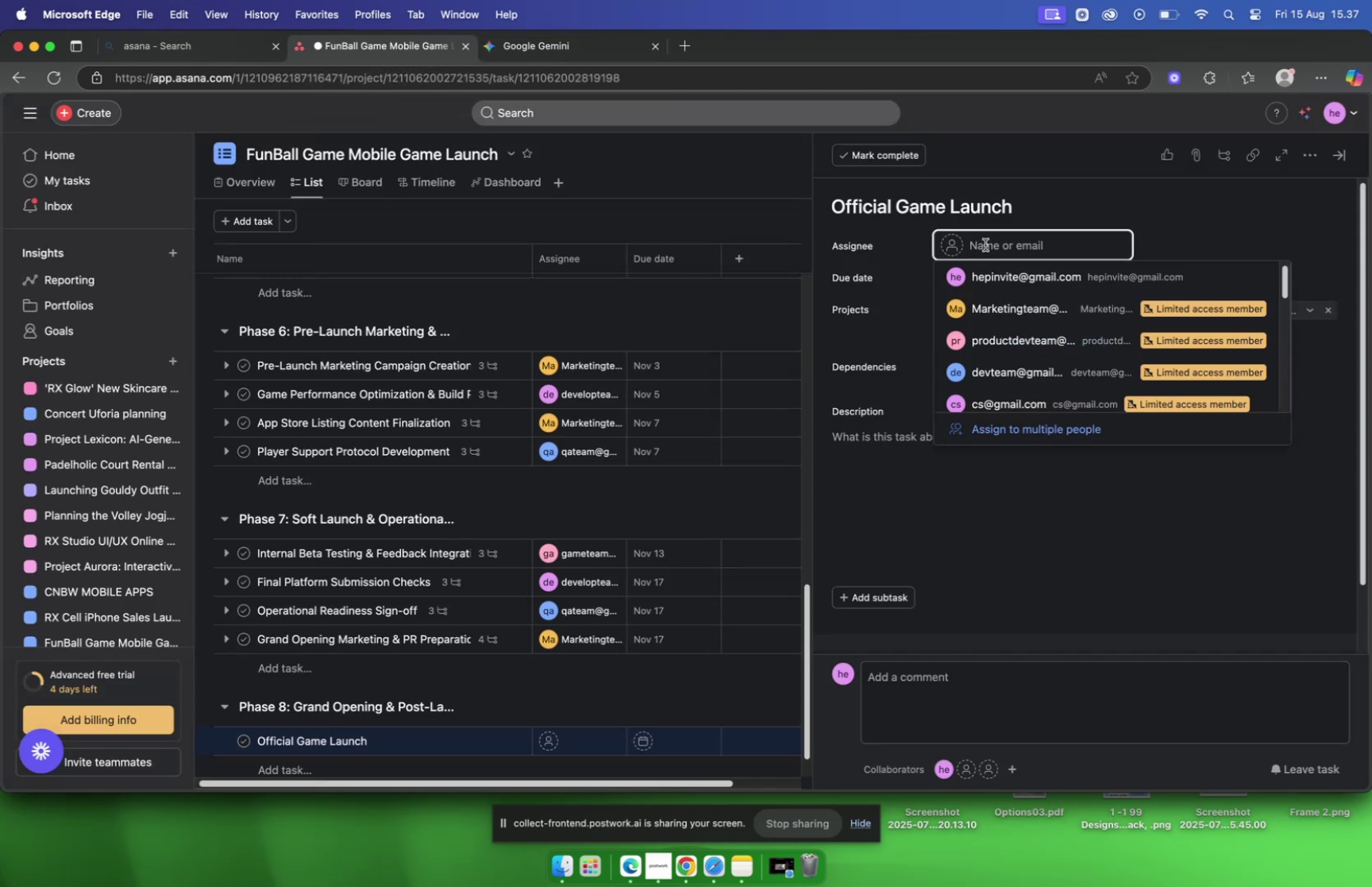 
type(all)
 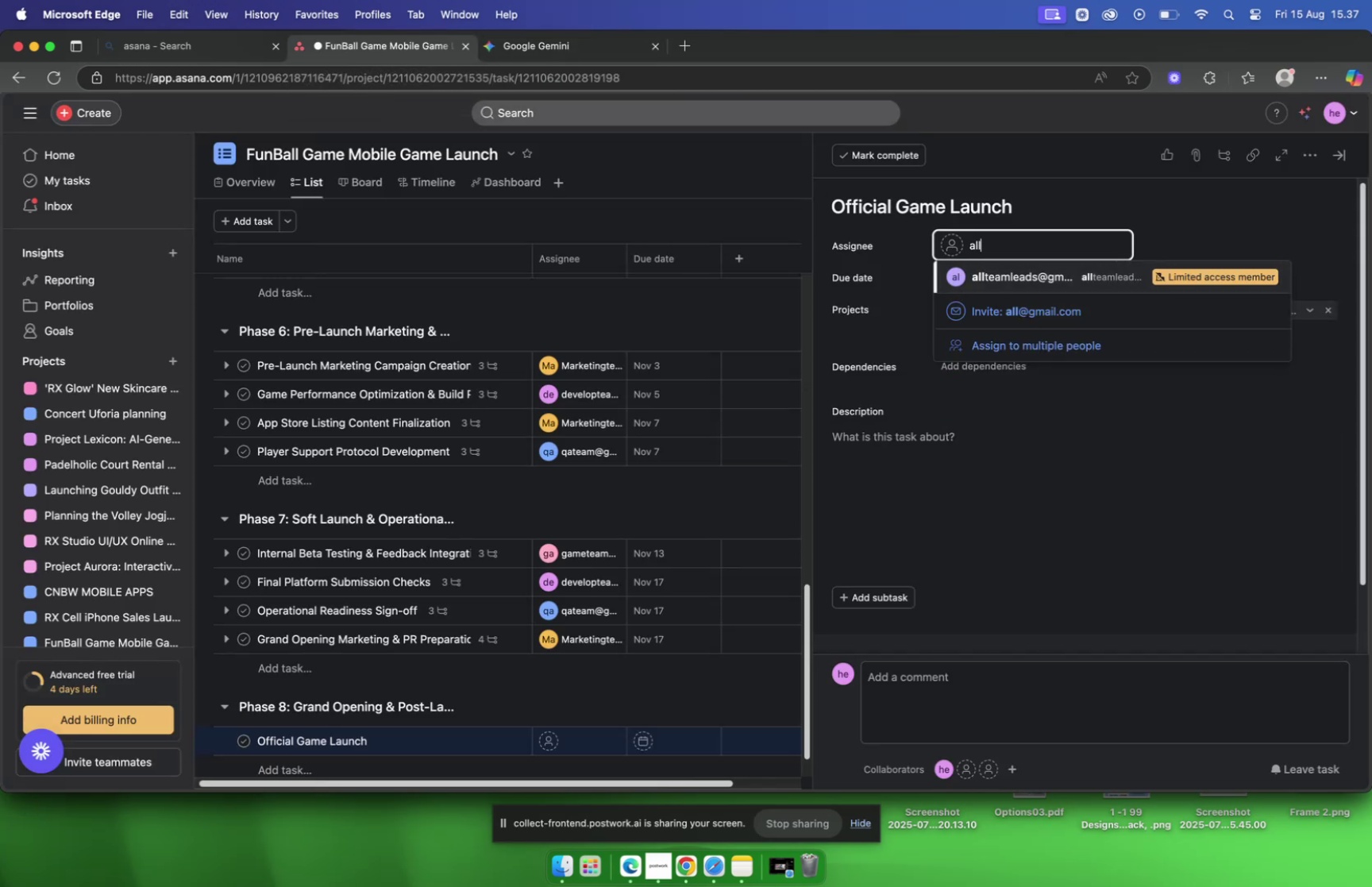 
key(Enter)
 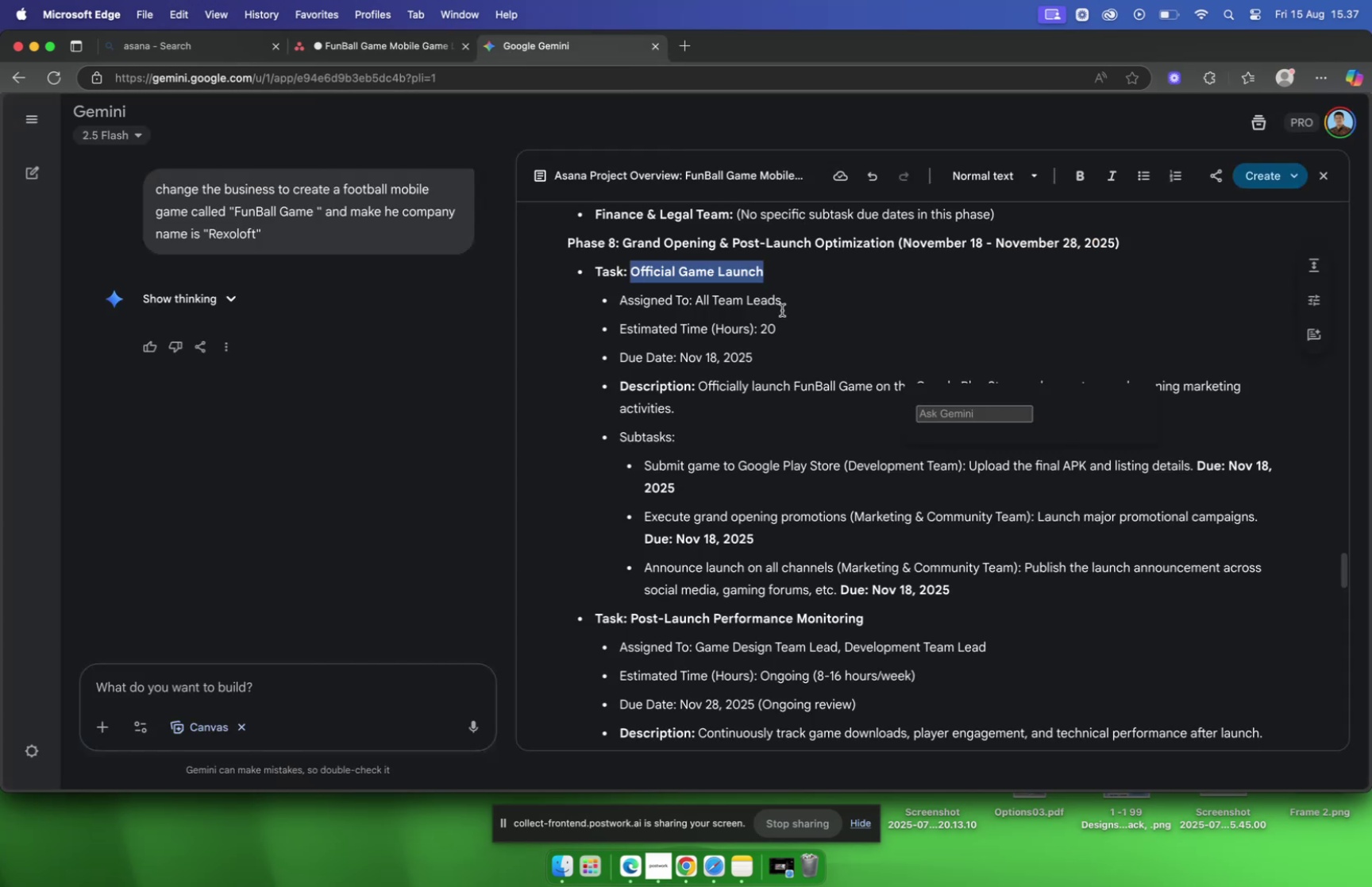 
wait(7.56)
 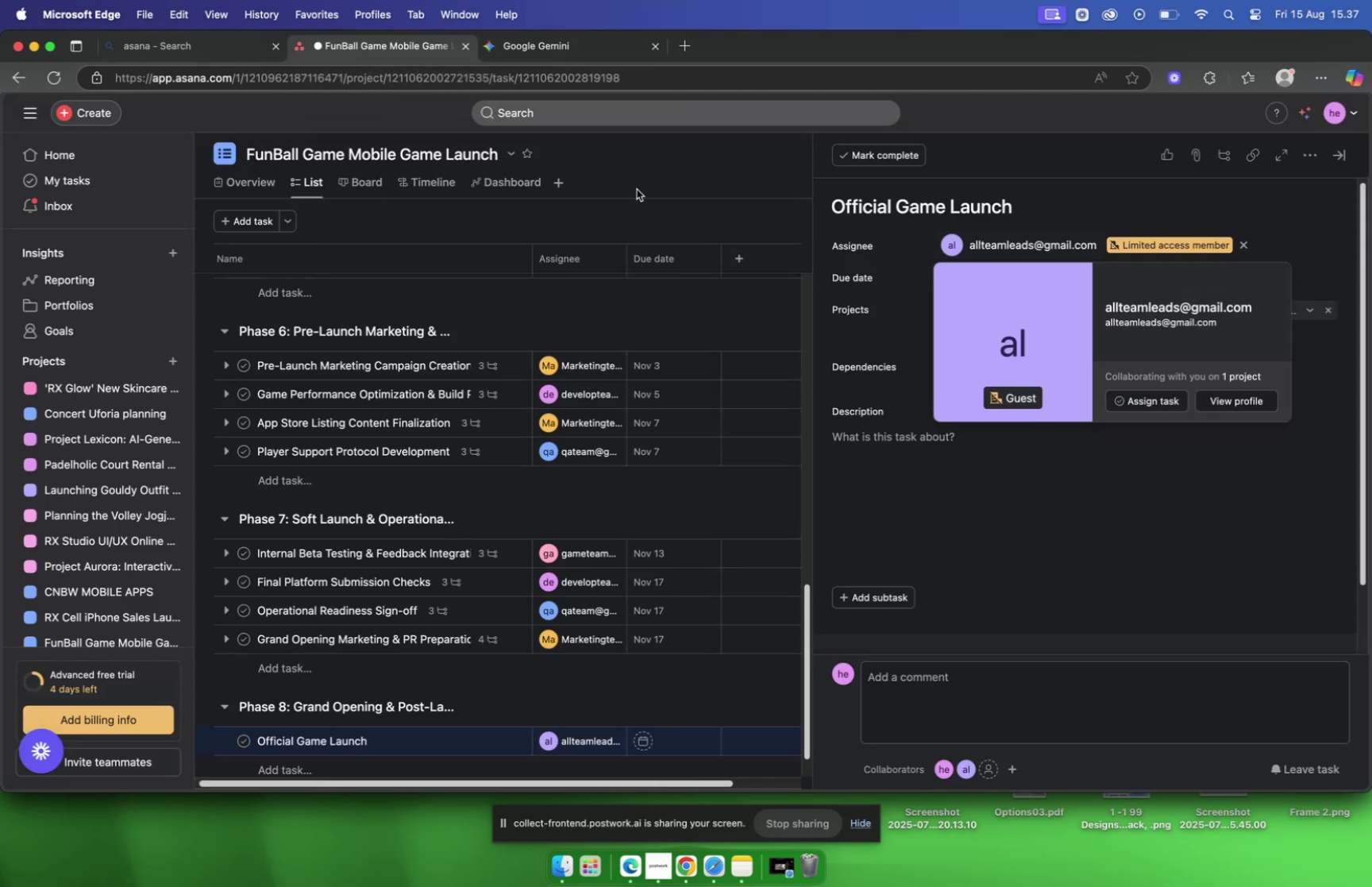 
left_click([388, 54])
 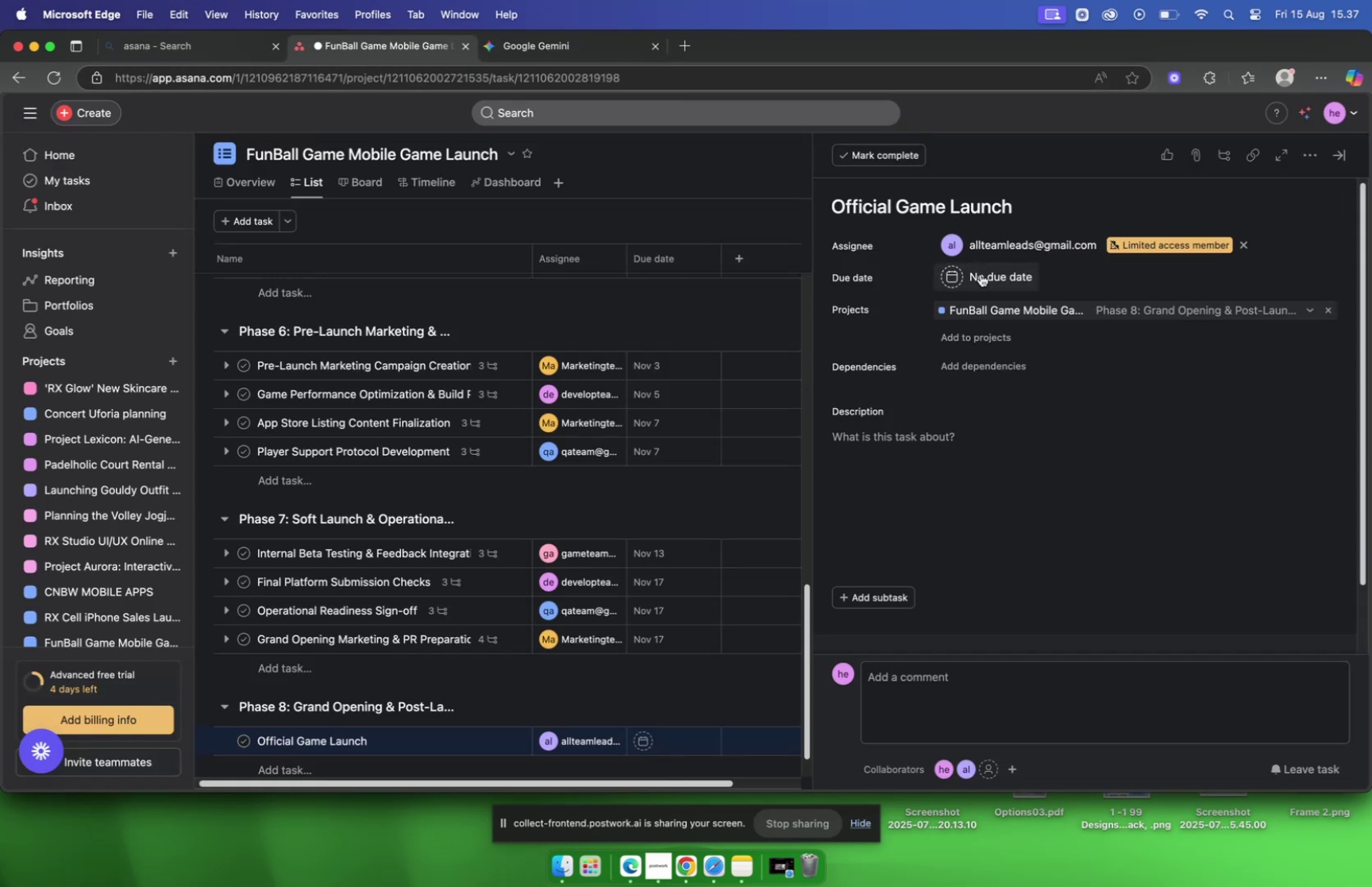 
left_click([981, 274])
 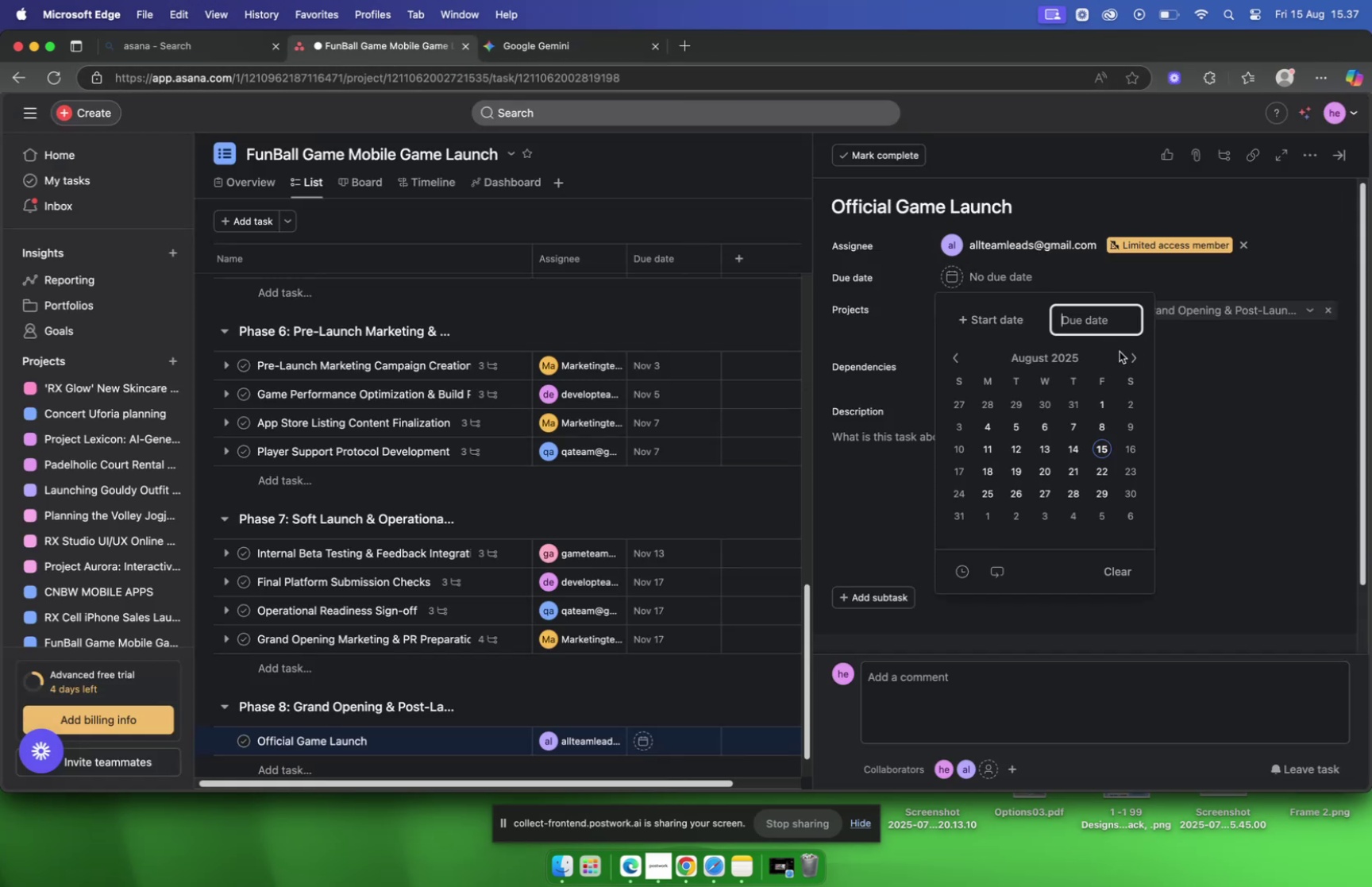 
left_click([1125, 354])
 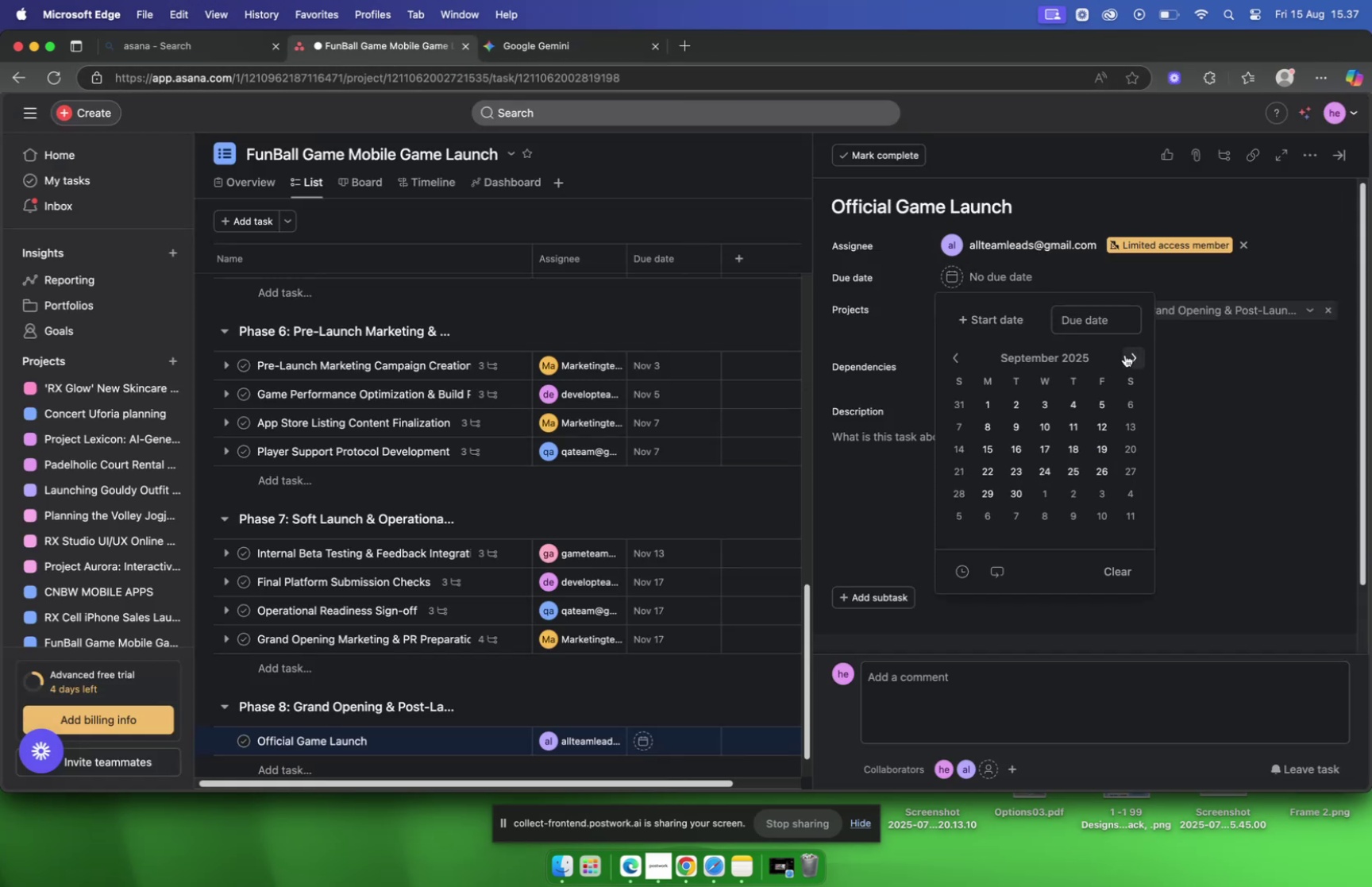 
left_click([1125, 354])
 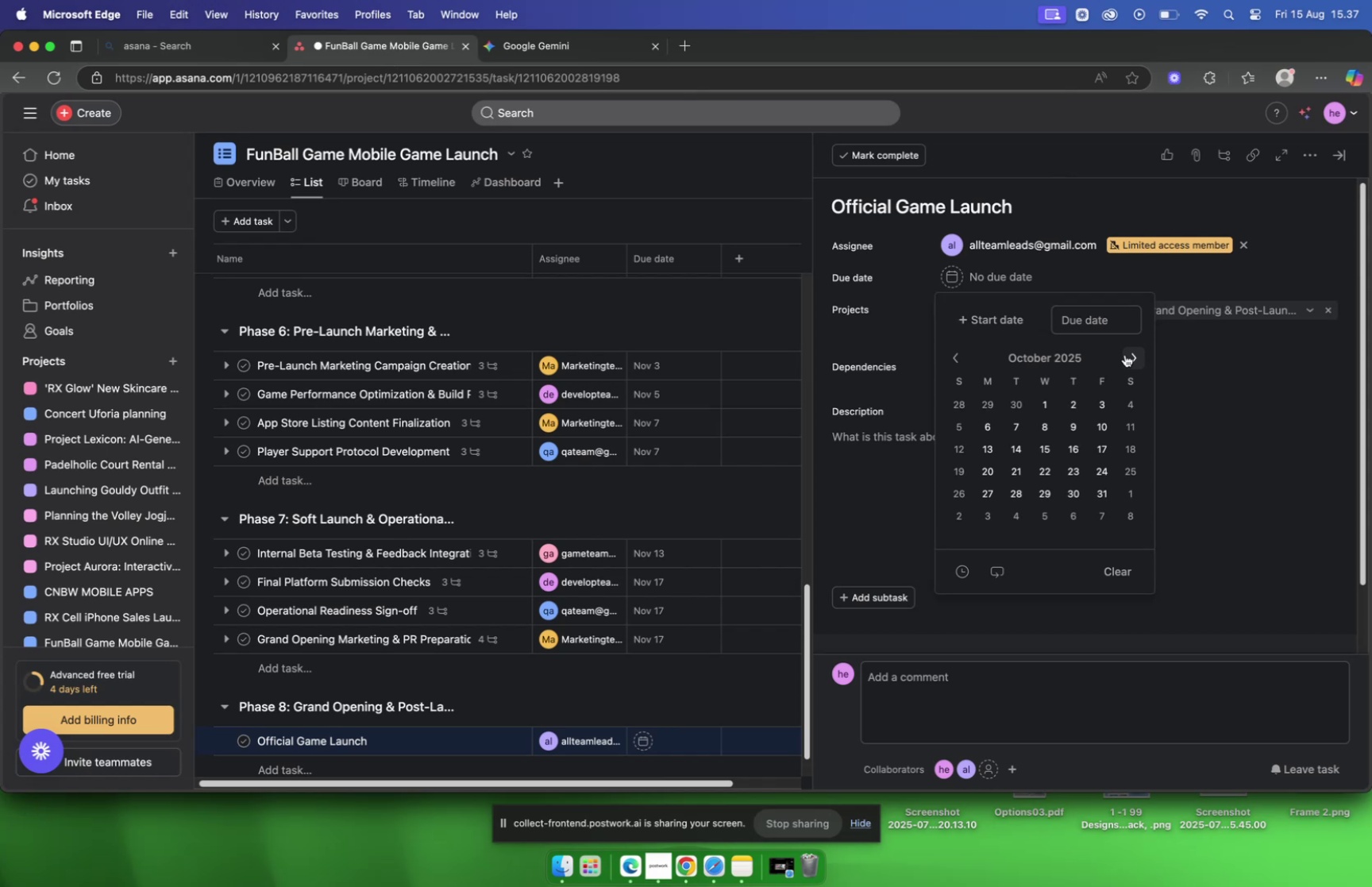 
left_click([1125, 354])
 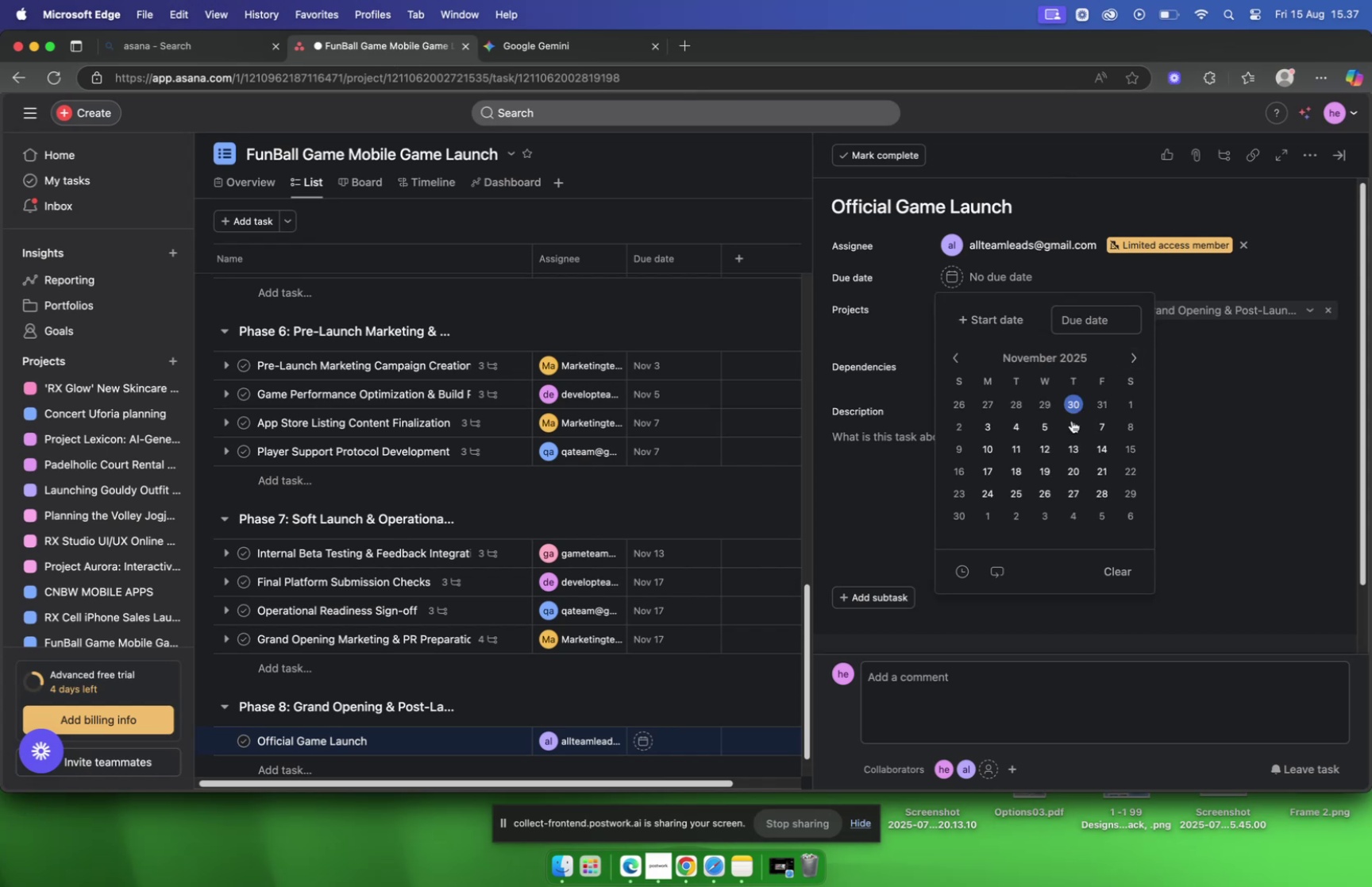 
left_click([1020, 469])
 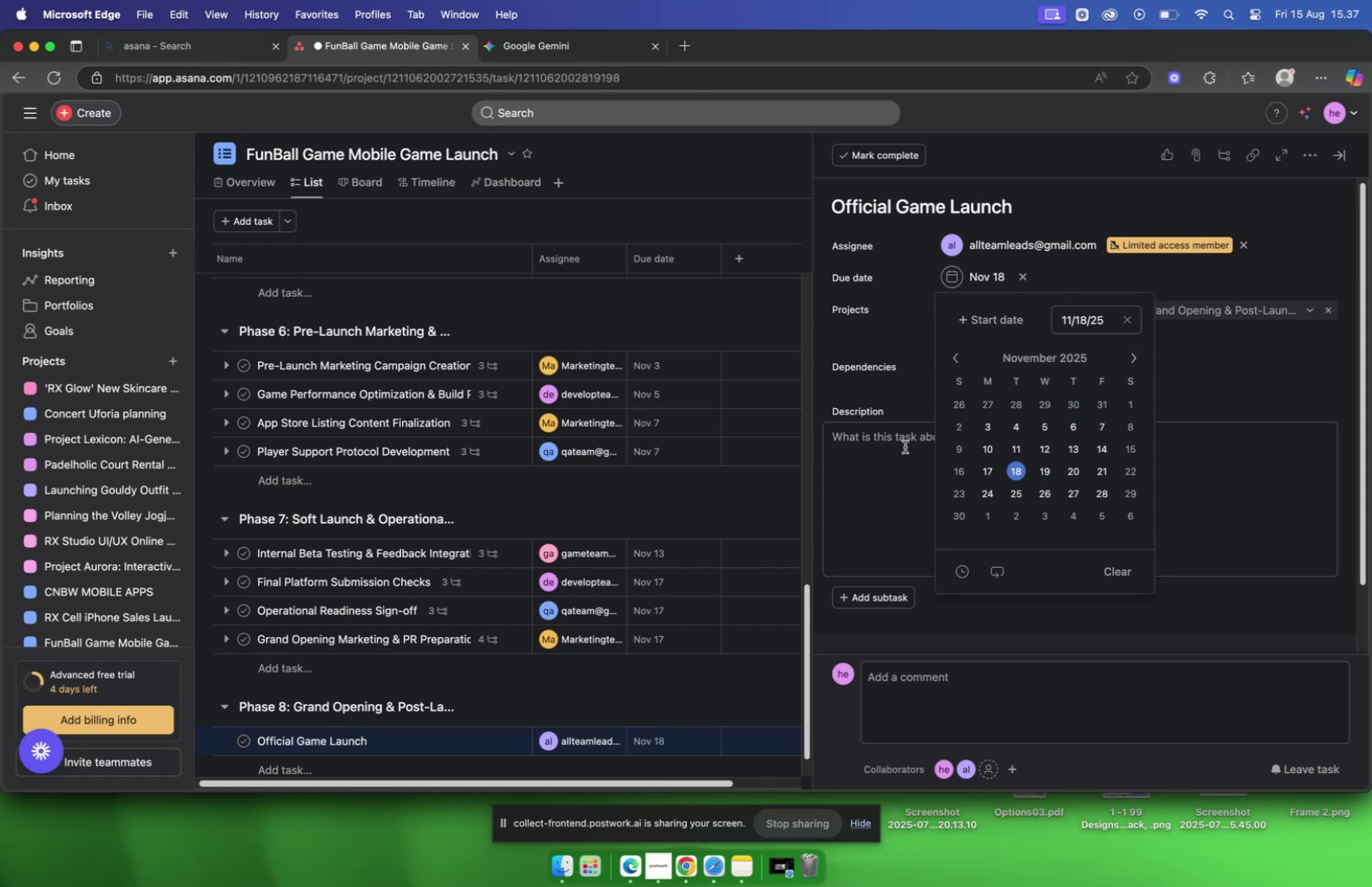 
left_click([904, 446])
 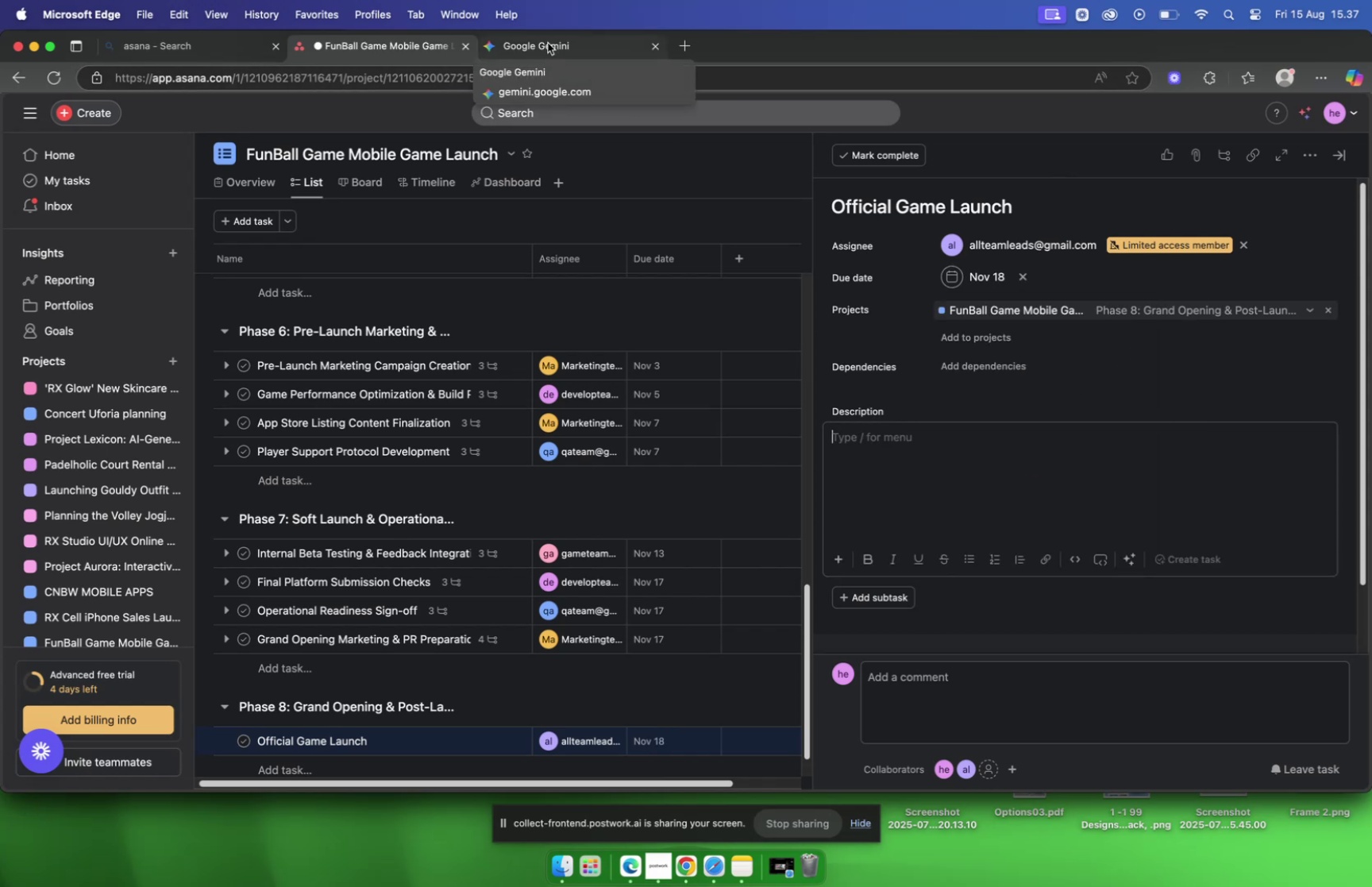 
left_click([548, 43])
 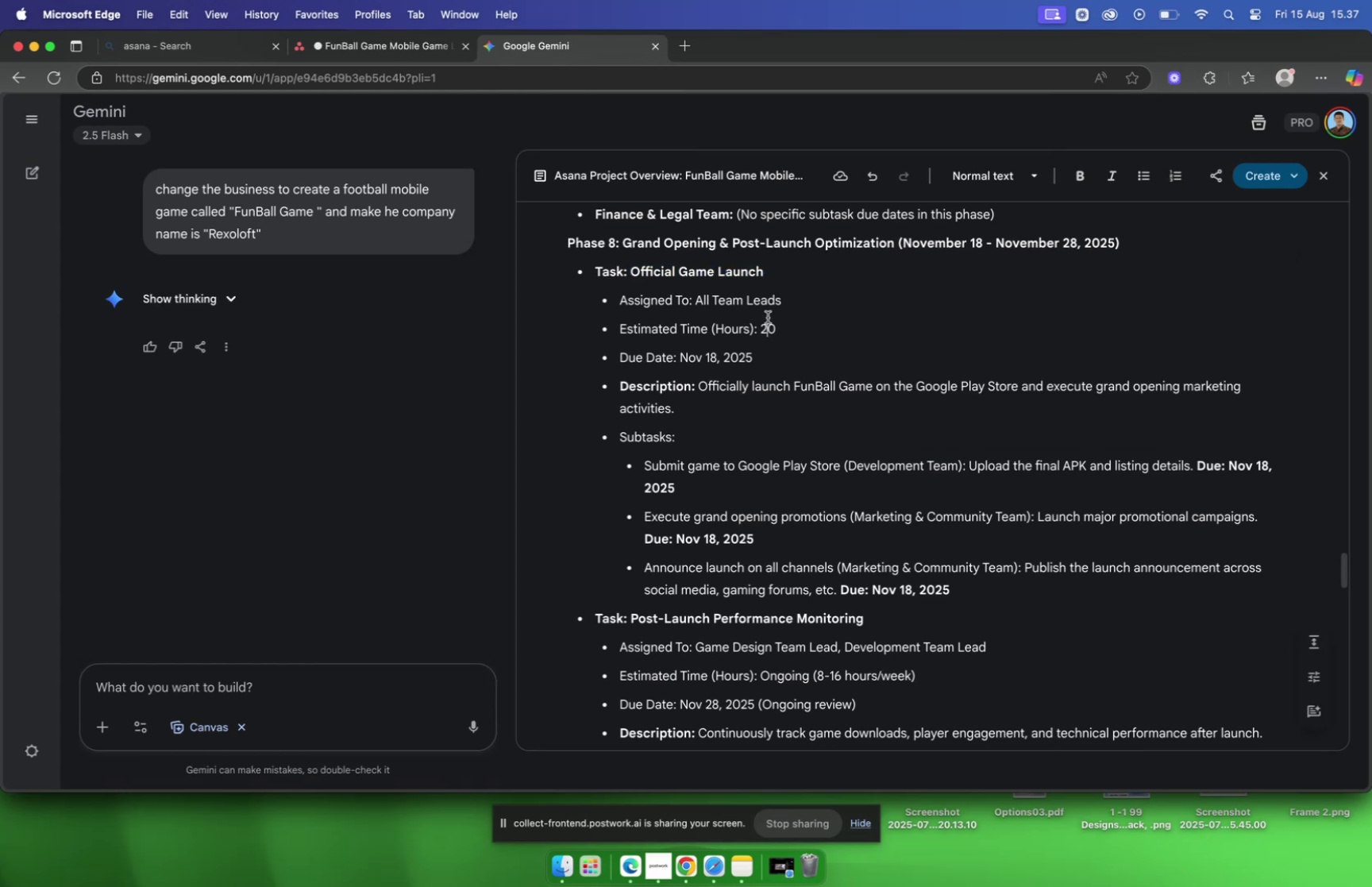 
left_click_drag(start_coordinate=[693, 407], to_coordinate=[701, 395])
 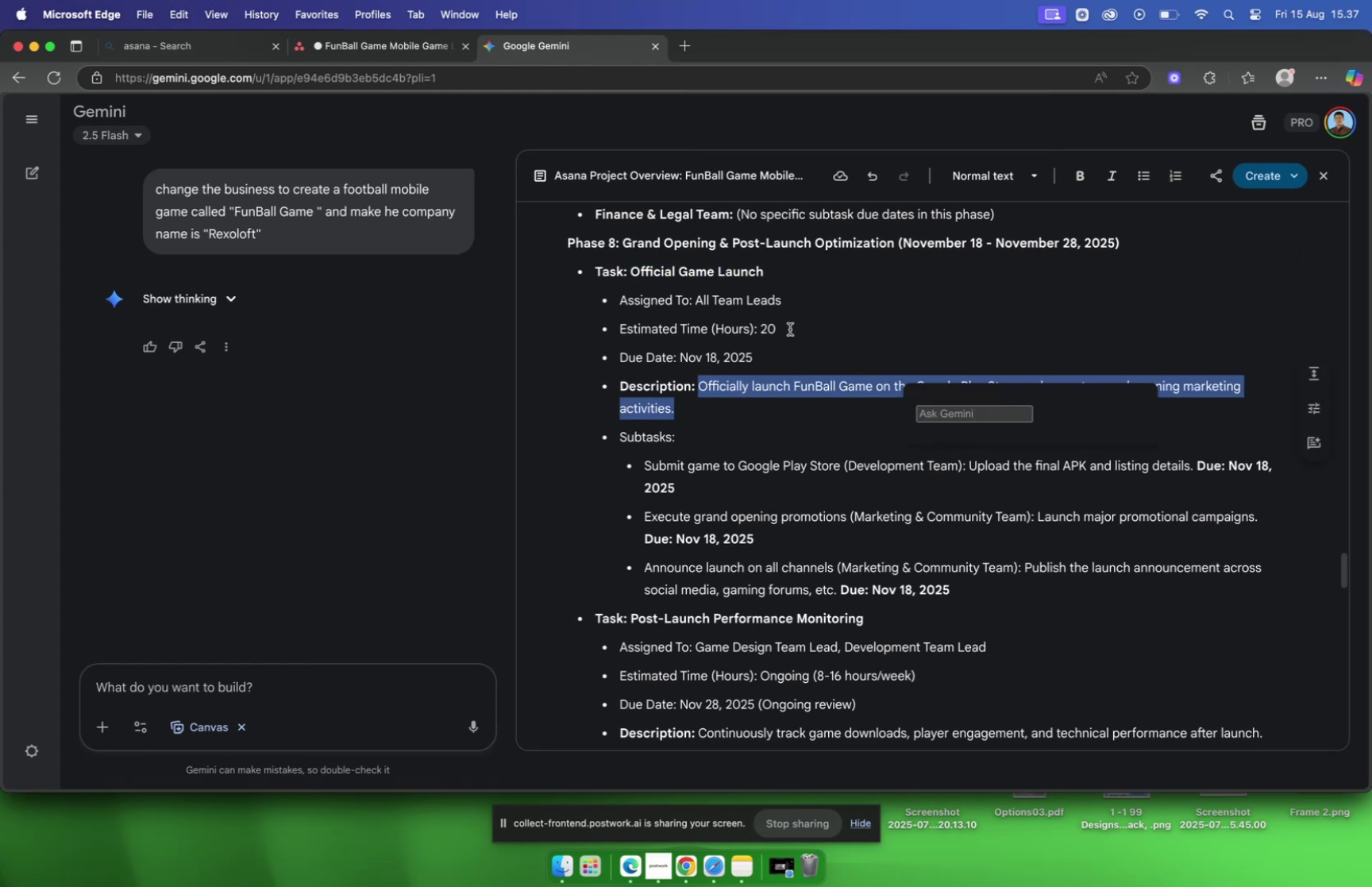 
key(Meta+C)
 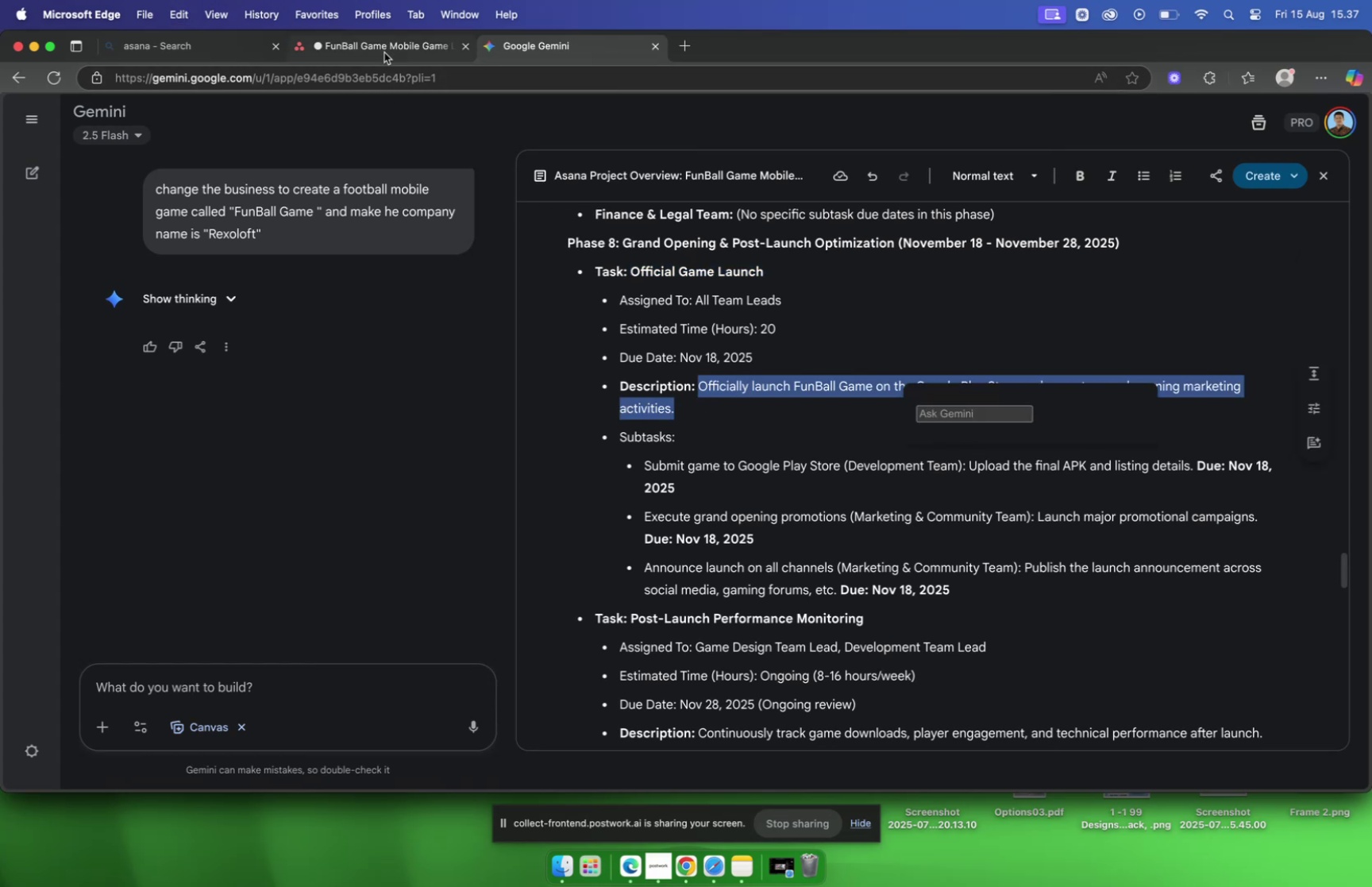 
left_click([384, 52])
 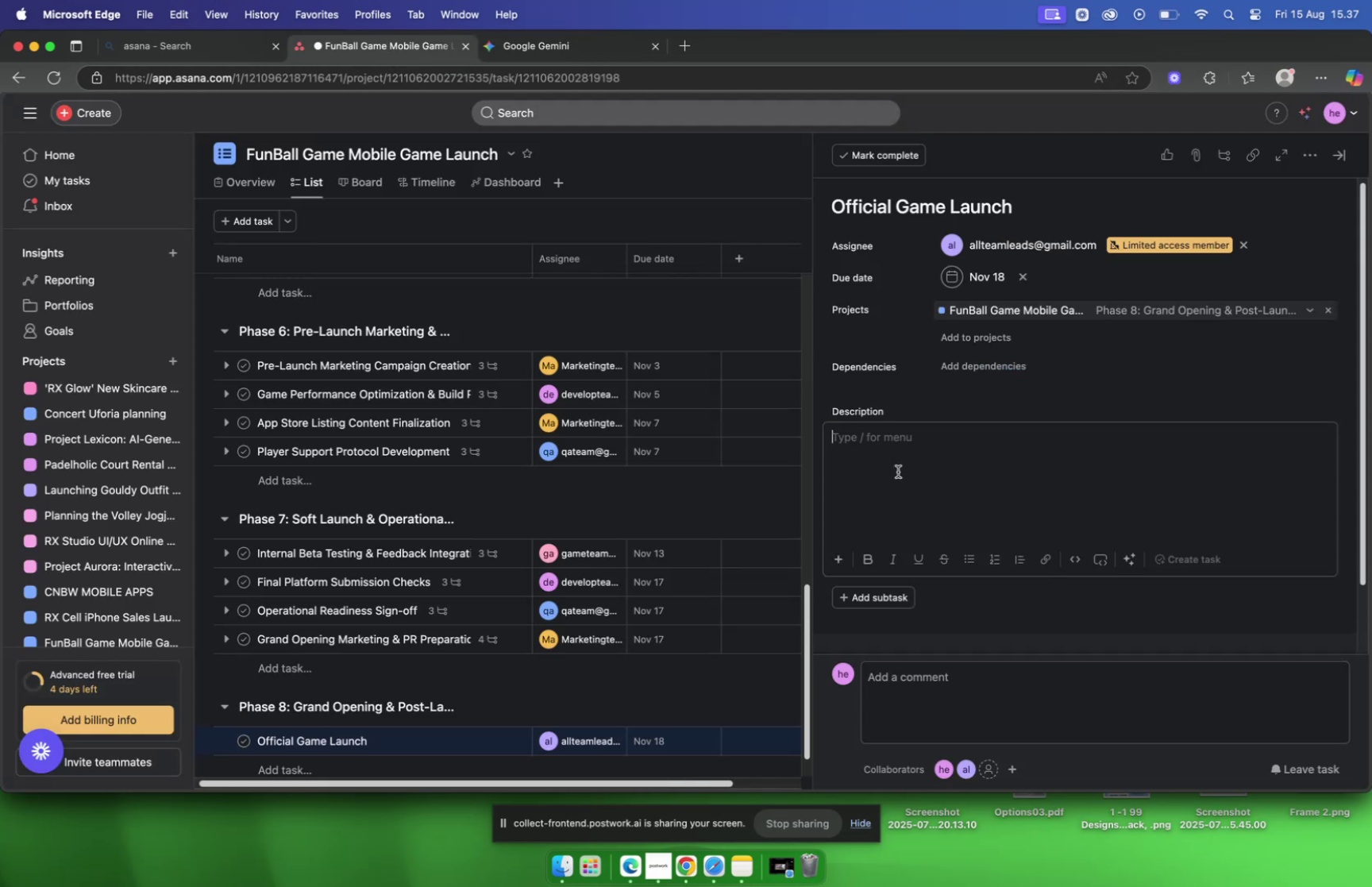 
key(Meta+V)
 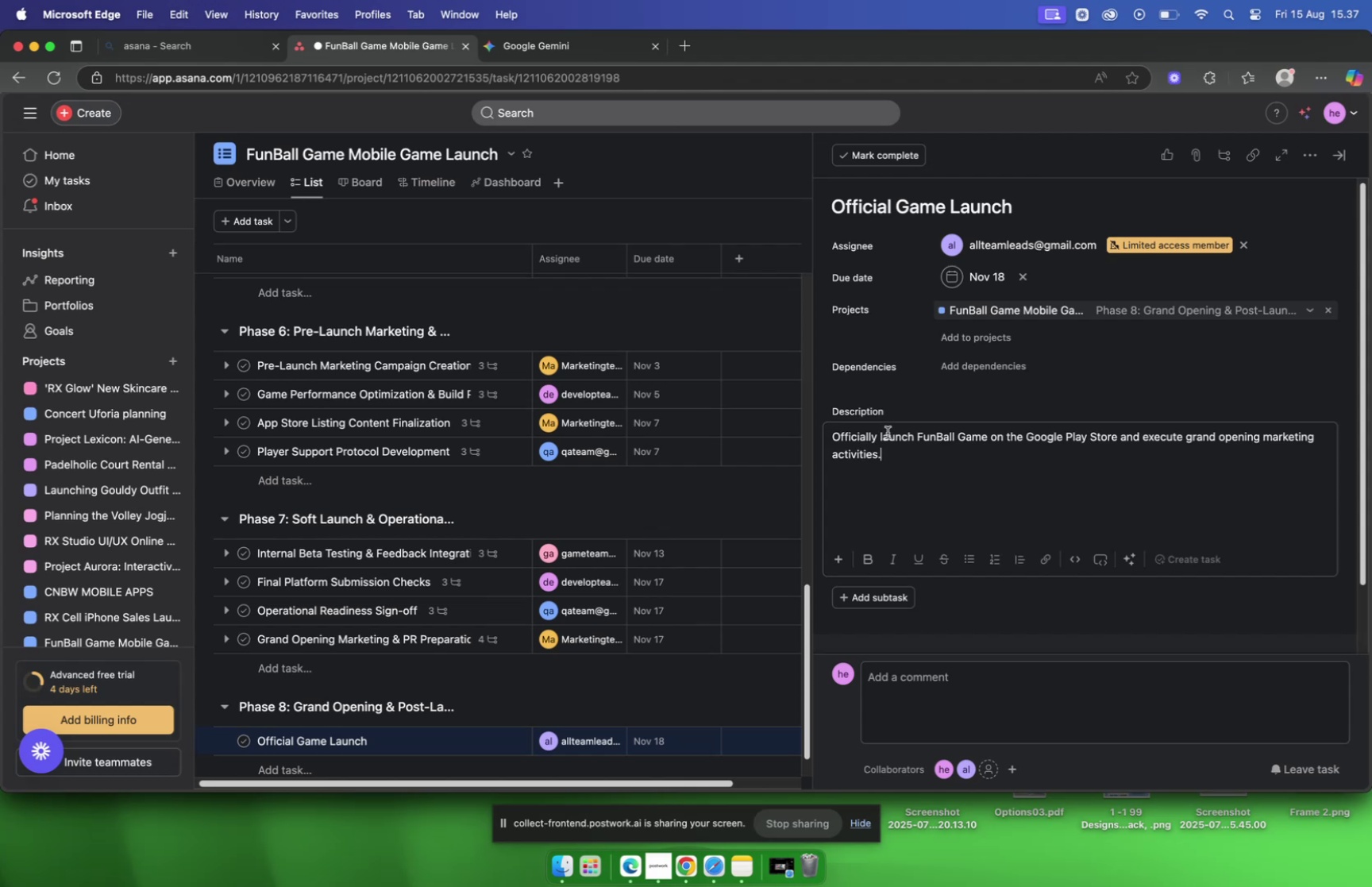 
mouse_move([970, 569])
 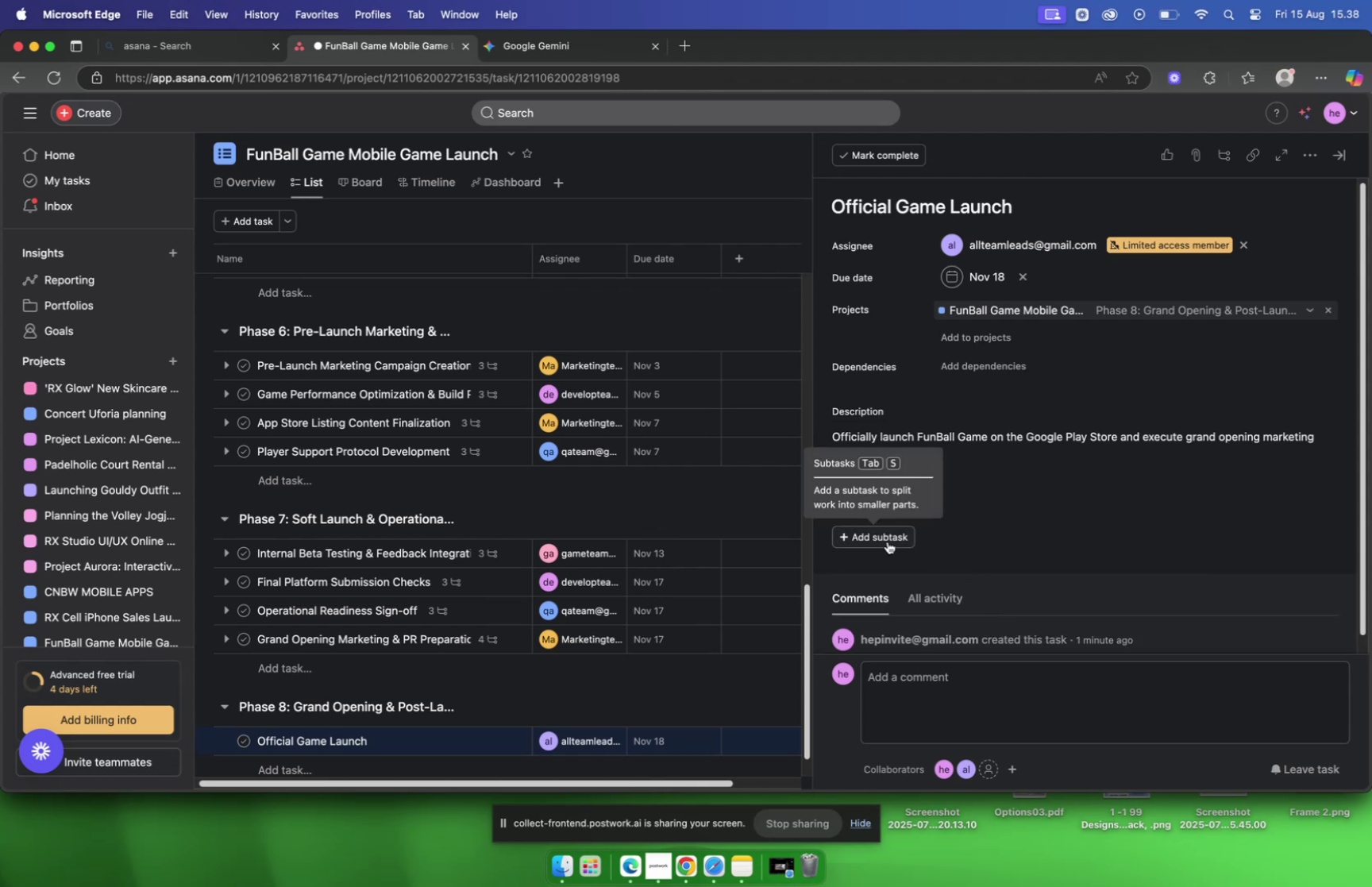 
left_click([888, 541])
 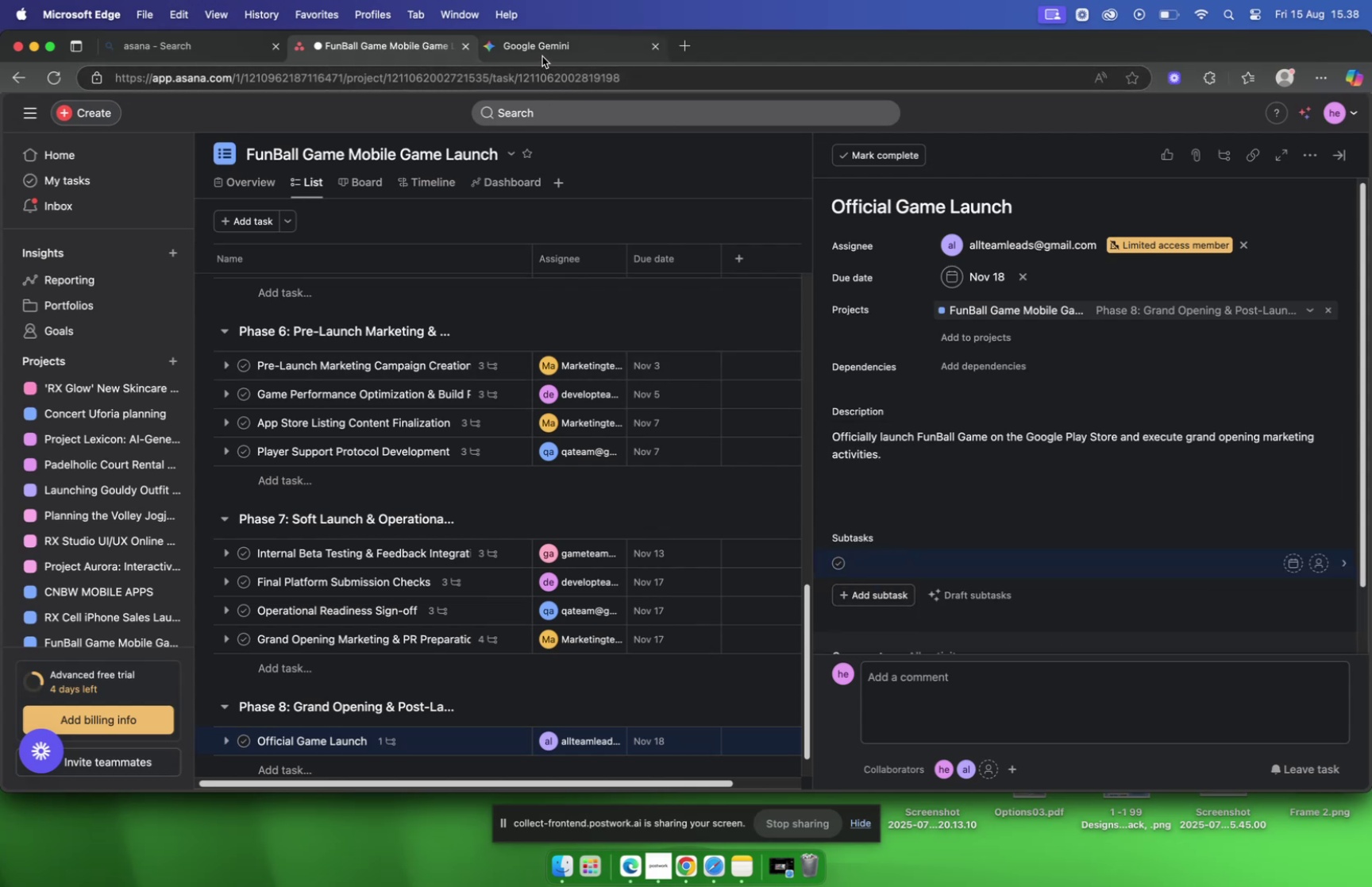 
left_click([542, 56])
 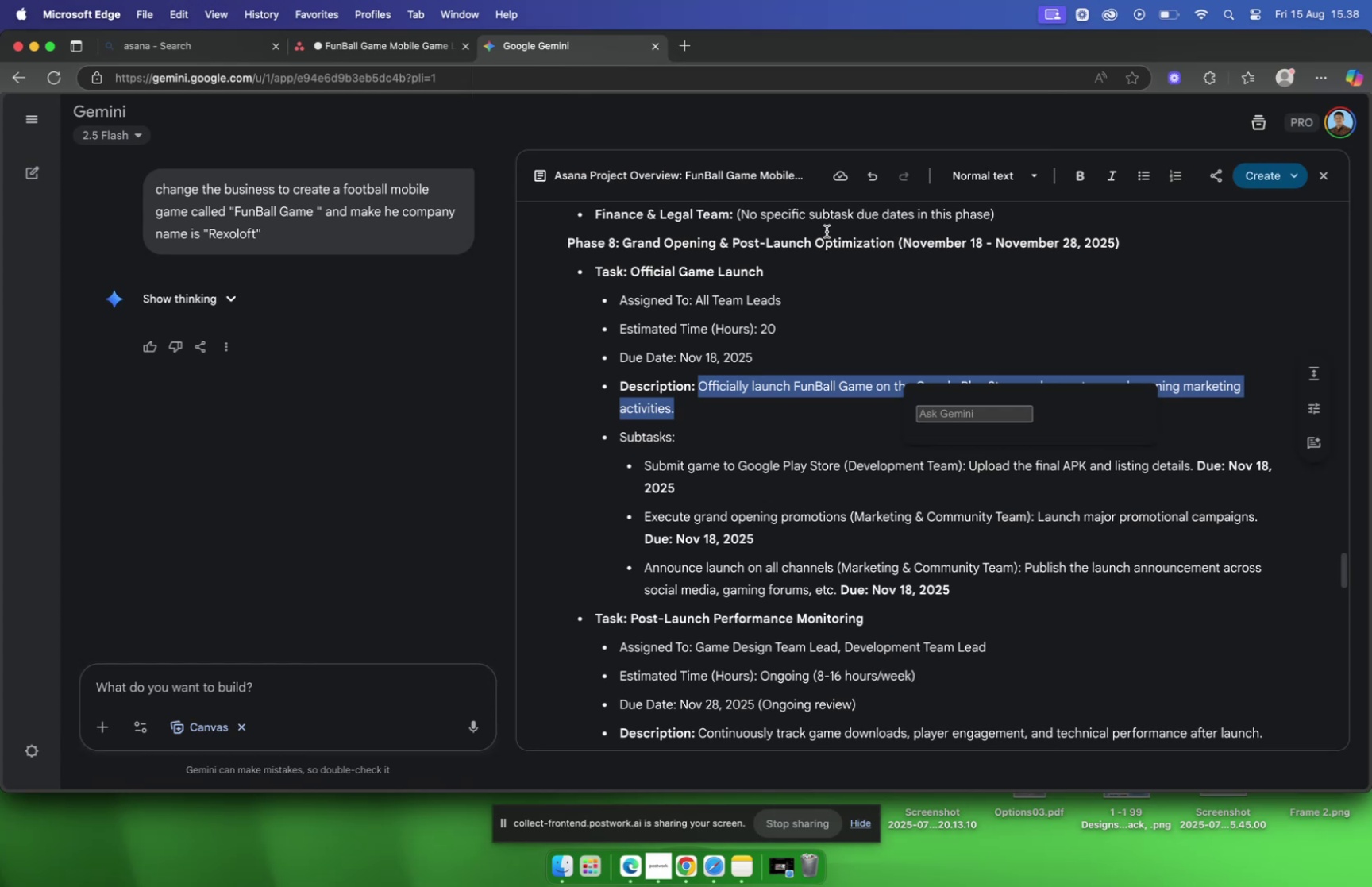 
scroll: coordinate [822, 235], scroll_direction: down, amount: 8.0
 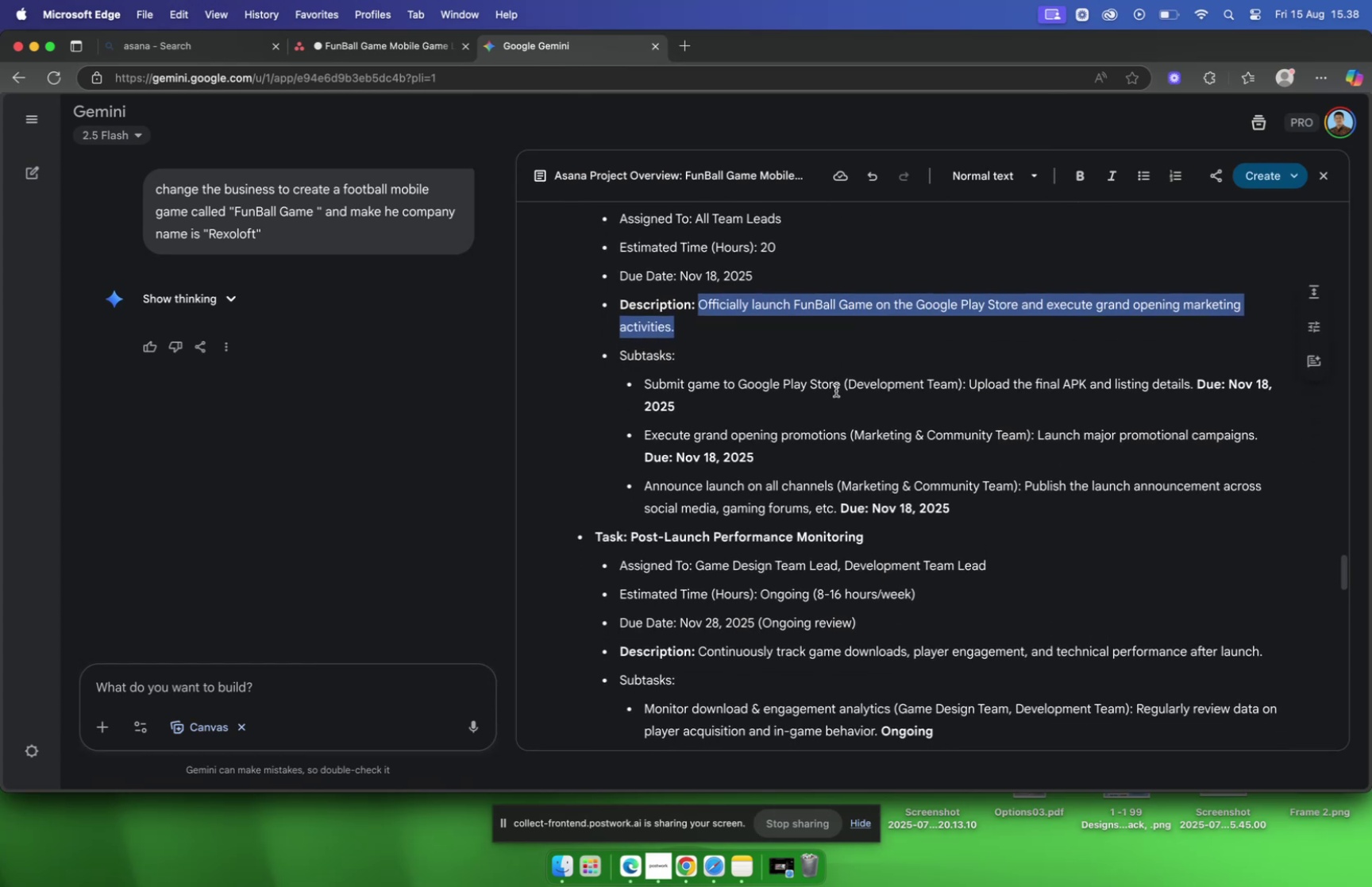 
left_click_drag(start_coordinate=[838, 388], to_coordinate=[646, 388])
 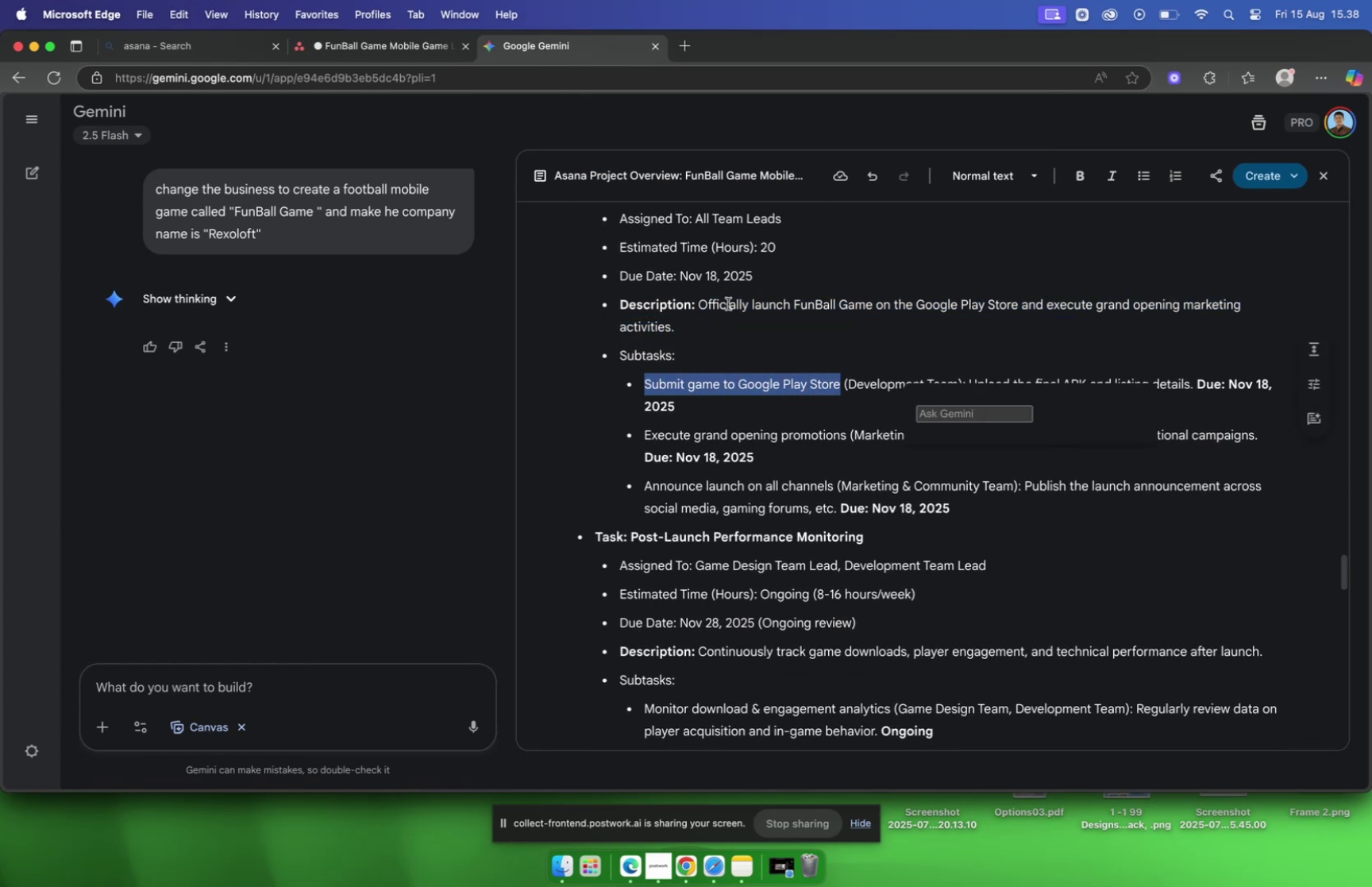 
key(Meta+C)
 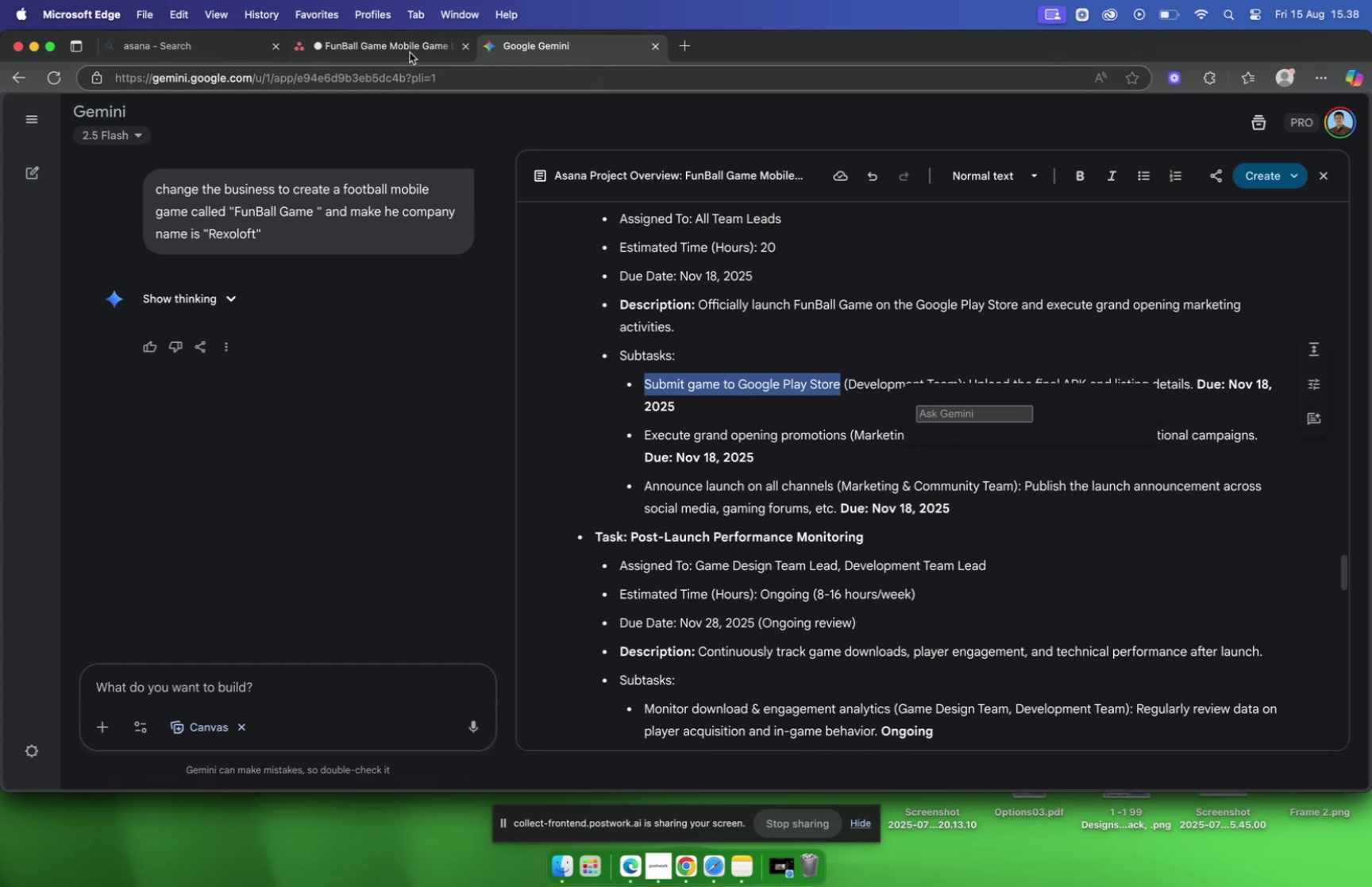 
key(Meta+V)
 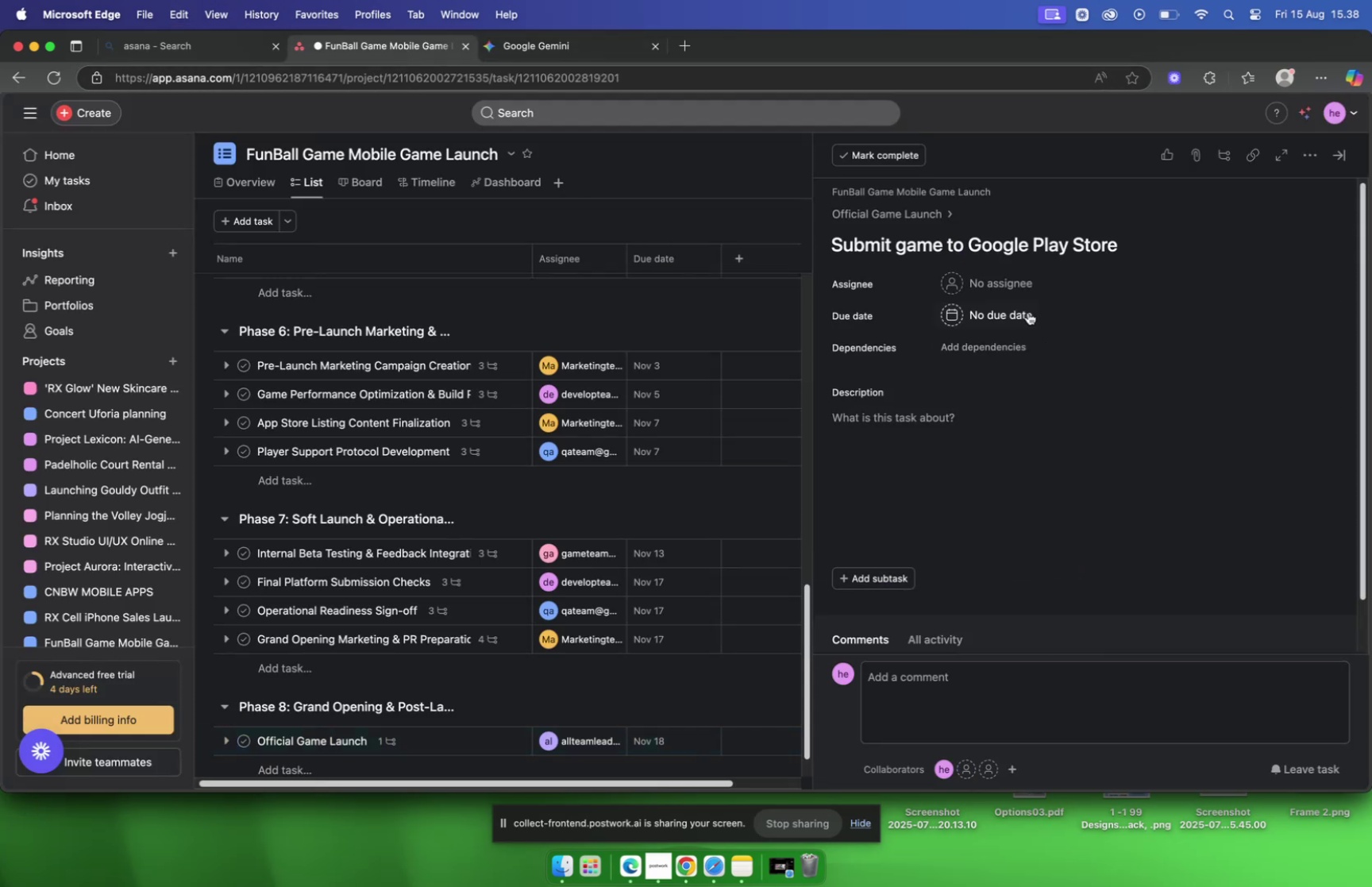 
wait(5.59)
 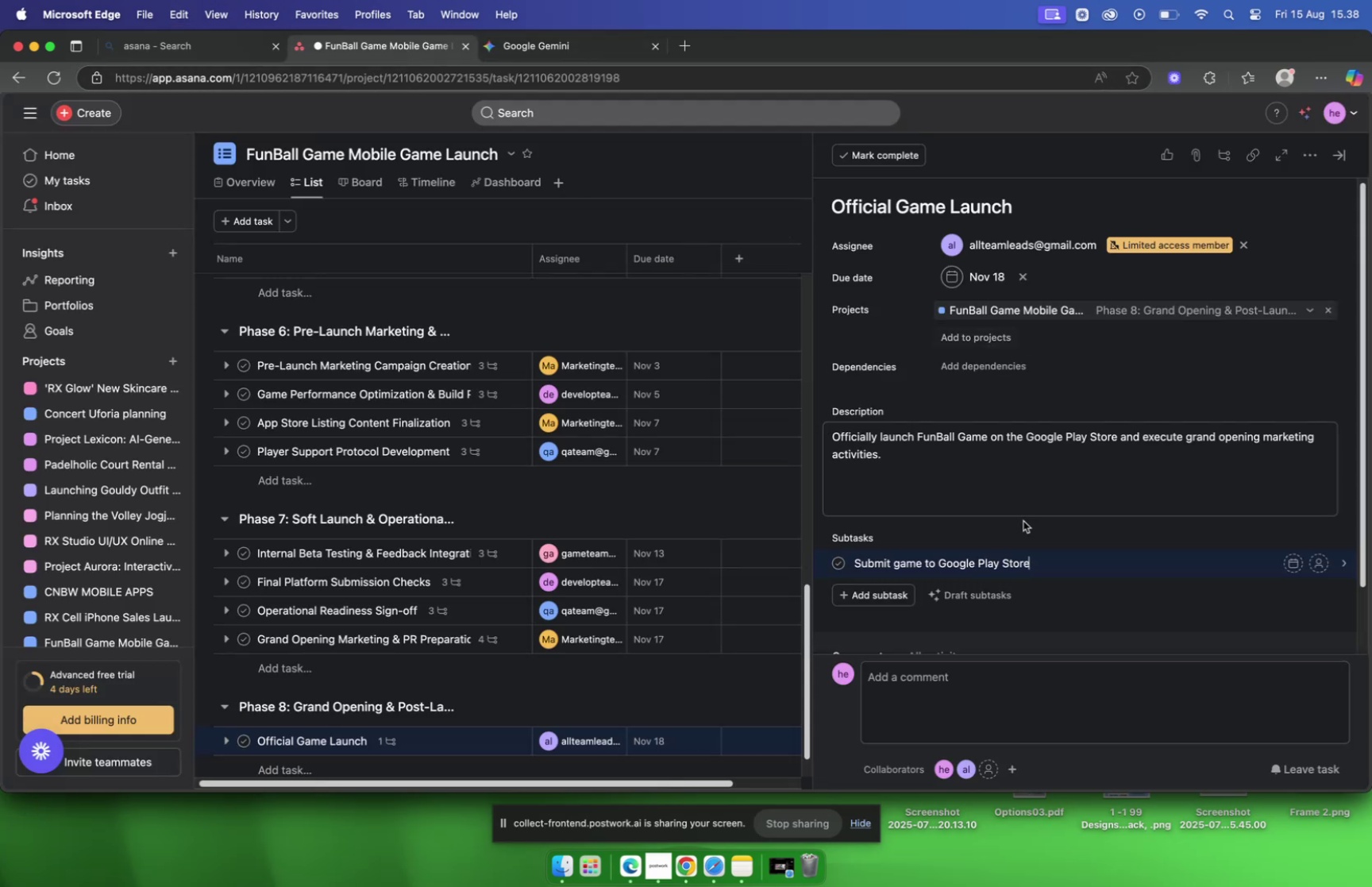 
type(deve)
 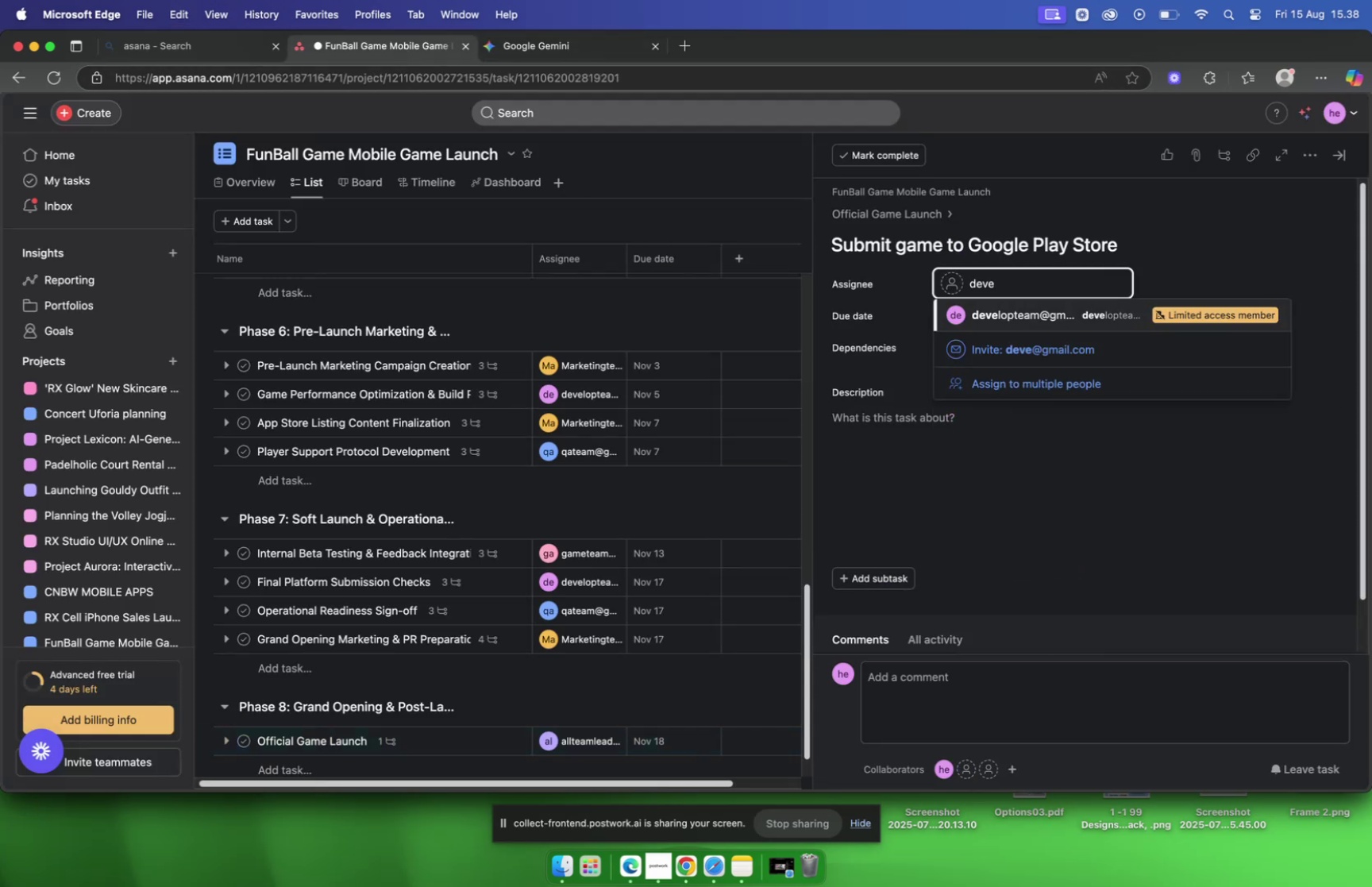 
key(Enter)
 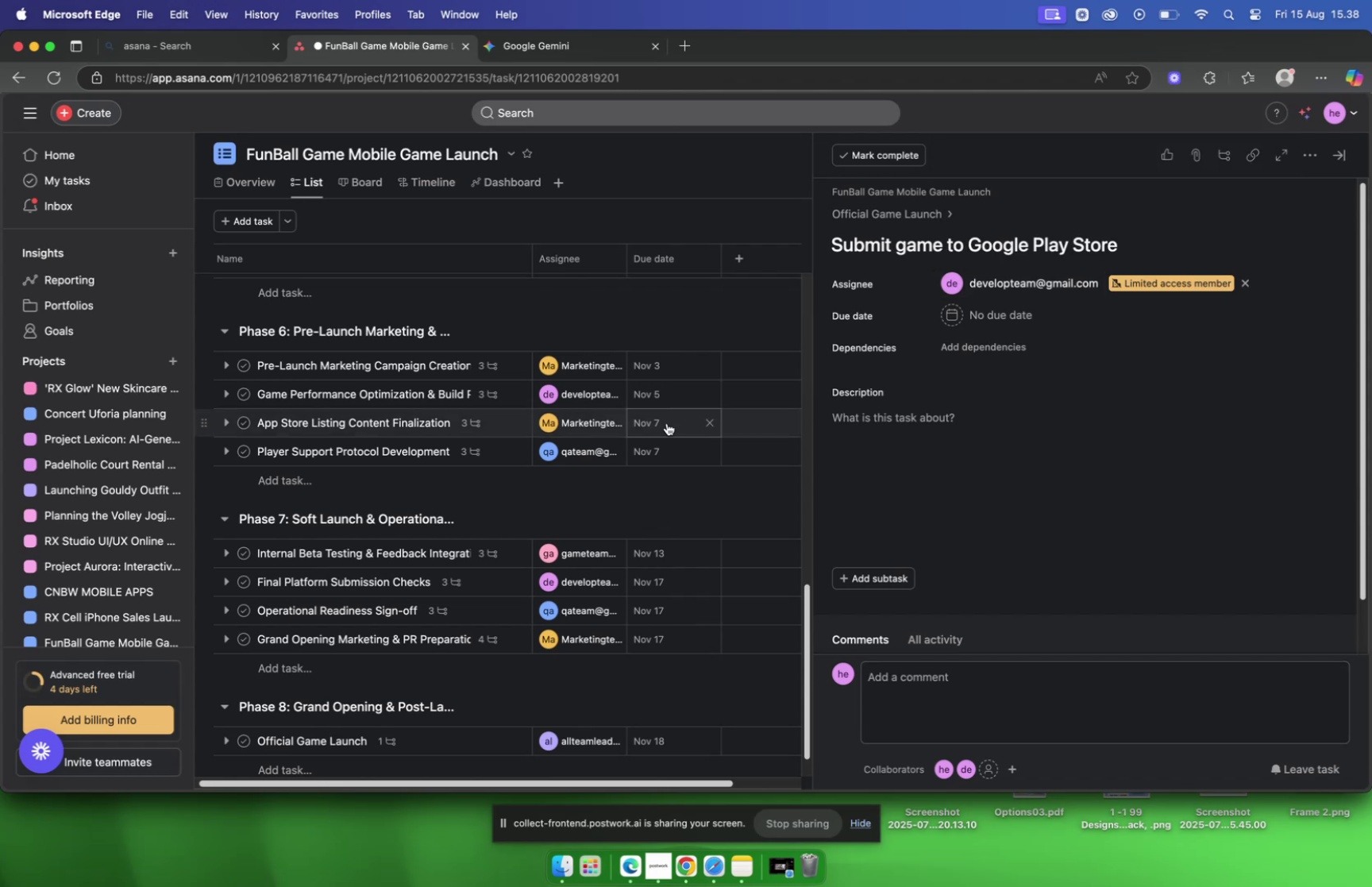 
wait(14.37)
 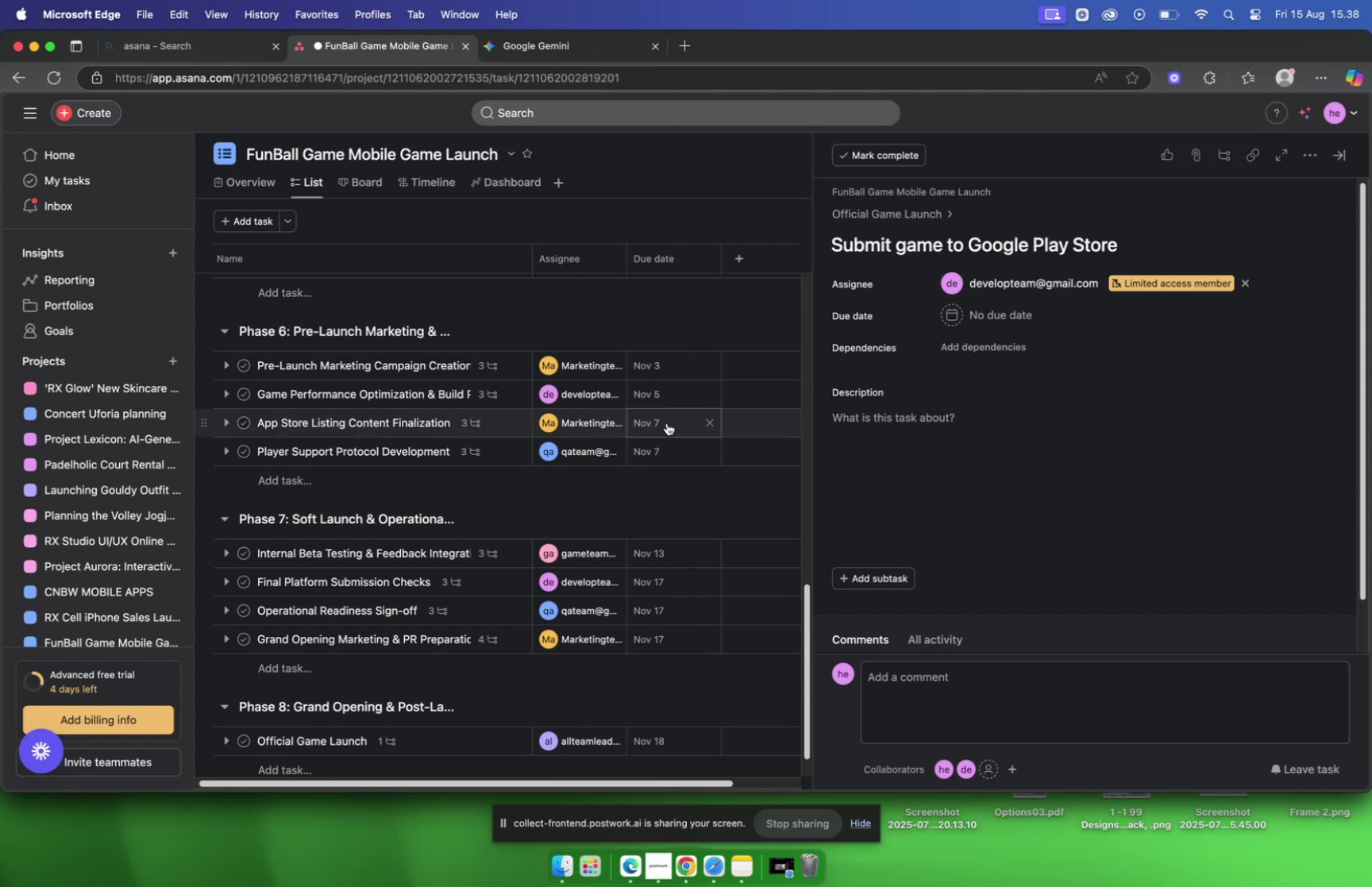 
left_click([528, 48])
 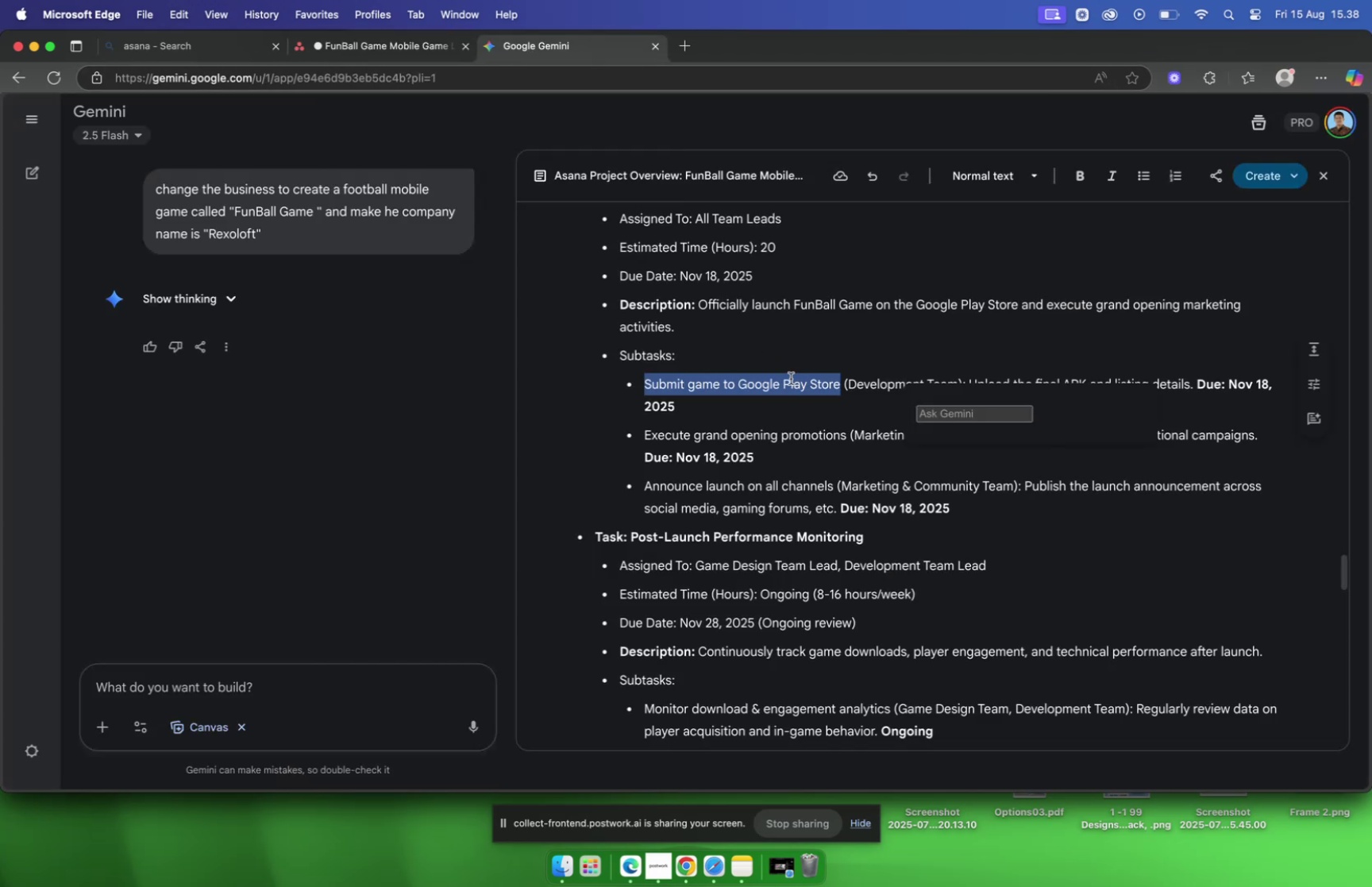 
left_click([788, 399])
 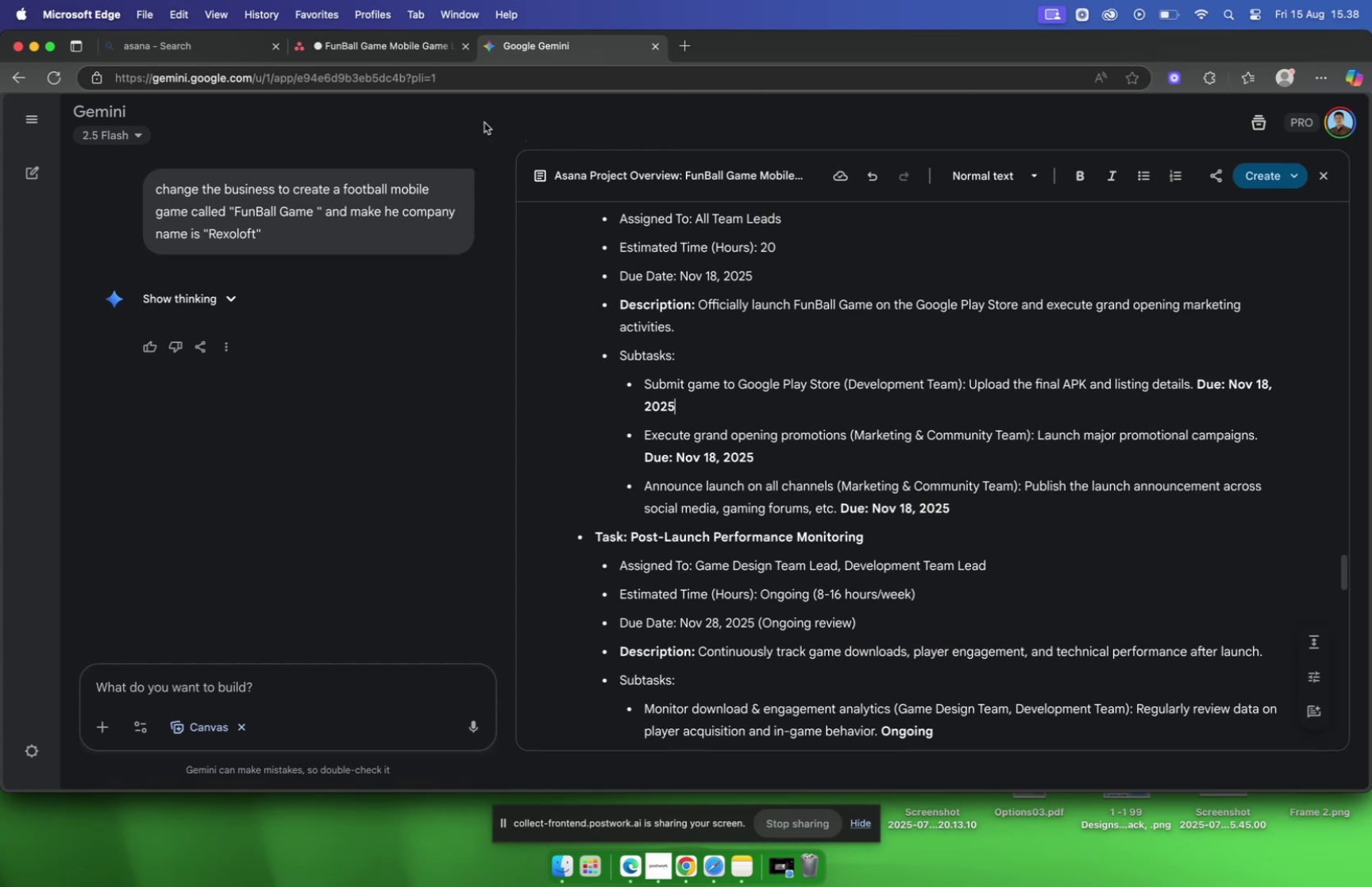 
left_click([377, 43])
 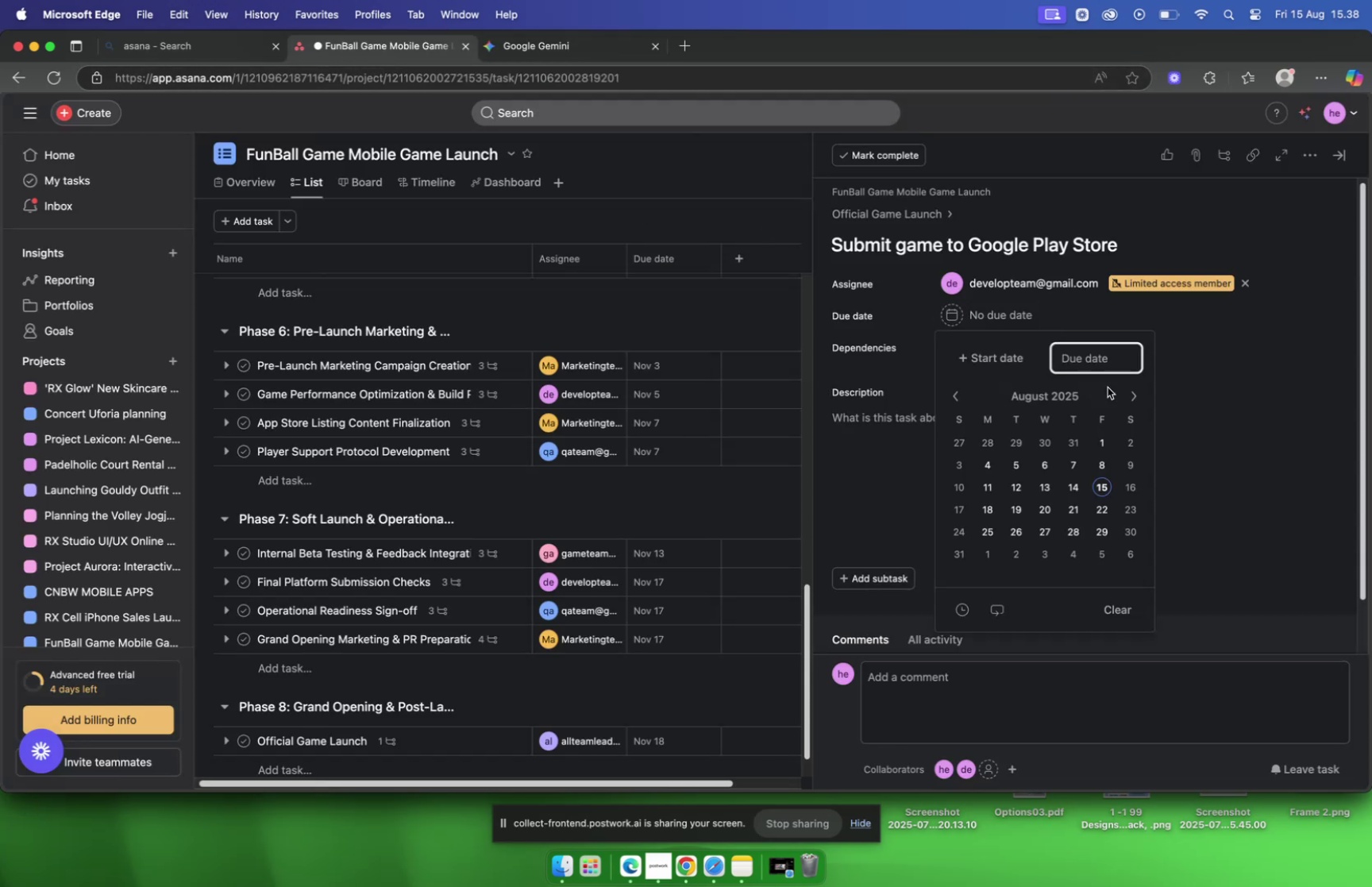 
left_click([1123, 399])
 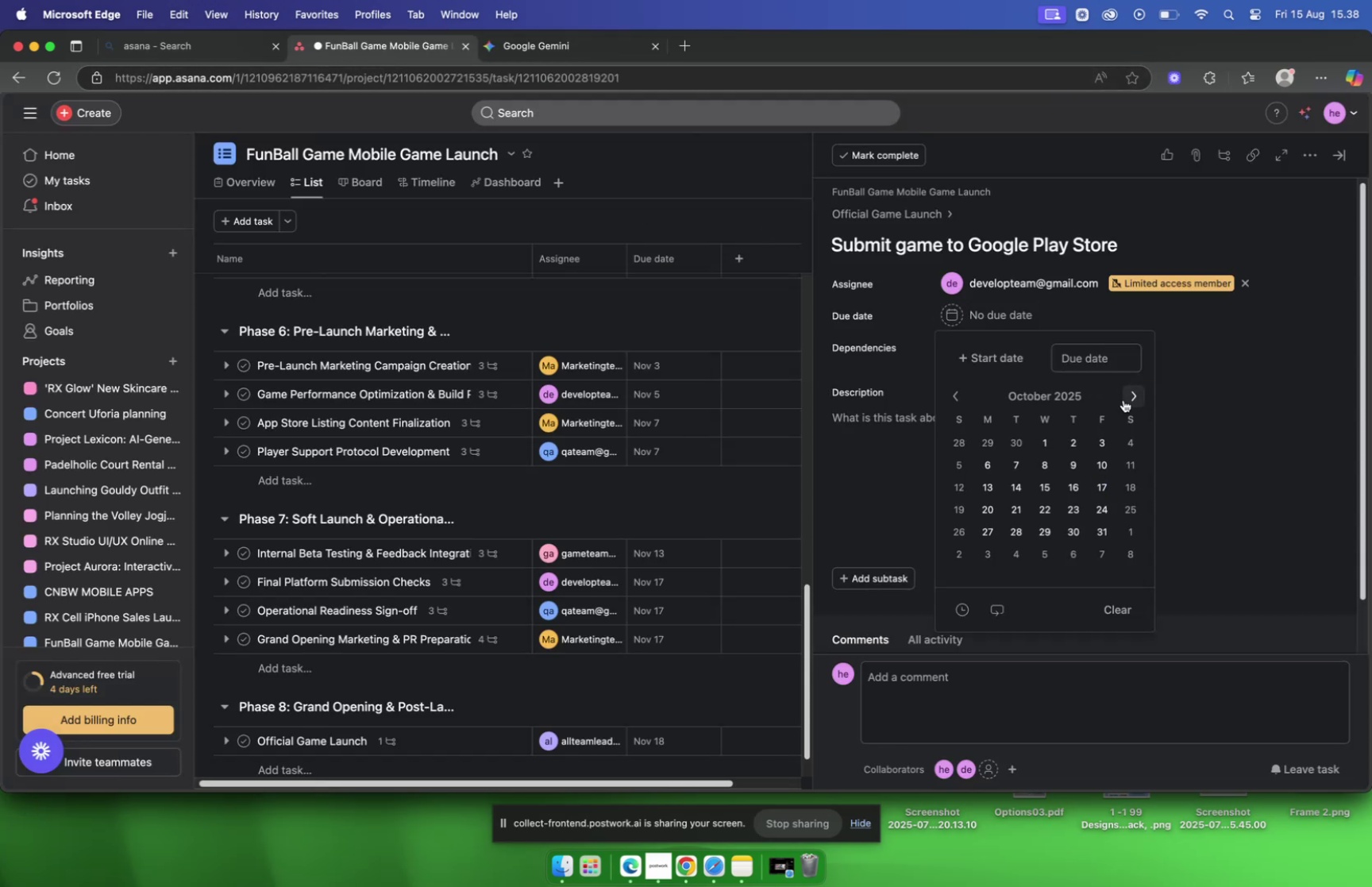 
double_click([1123, 399])
 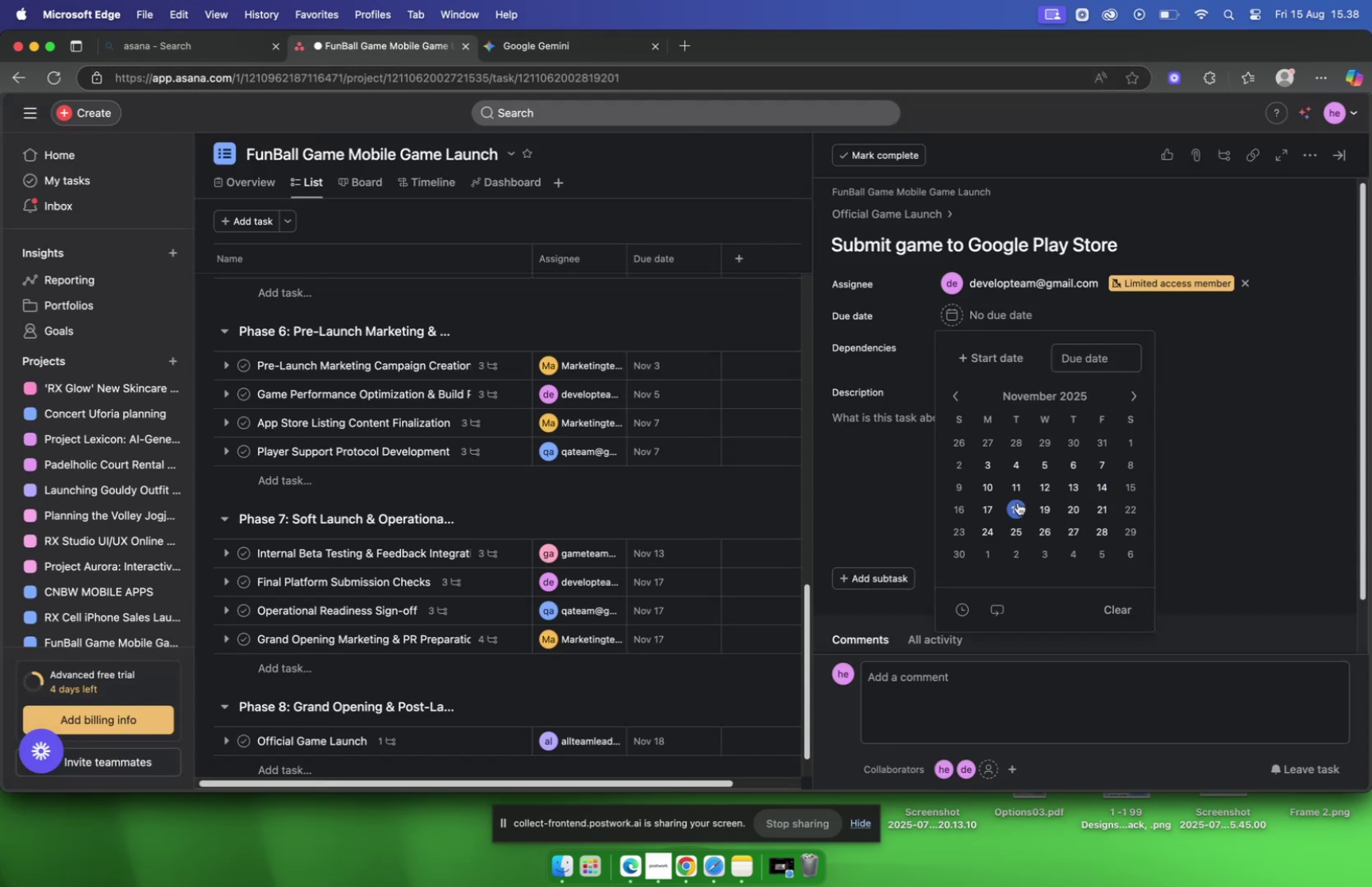 
left_click([908, 477])
 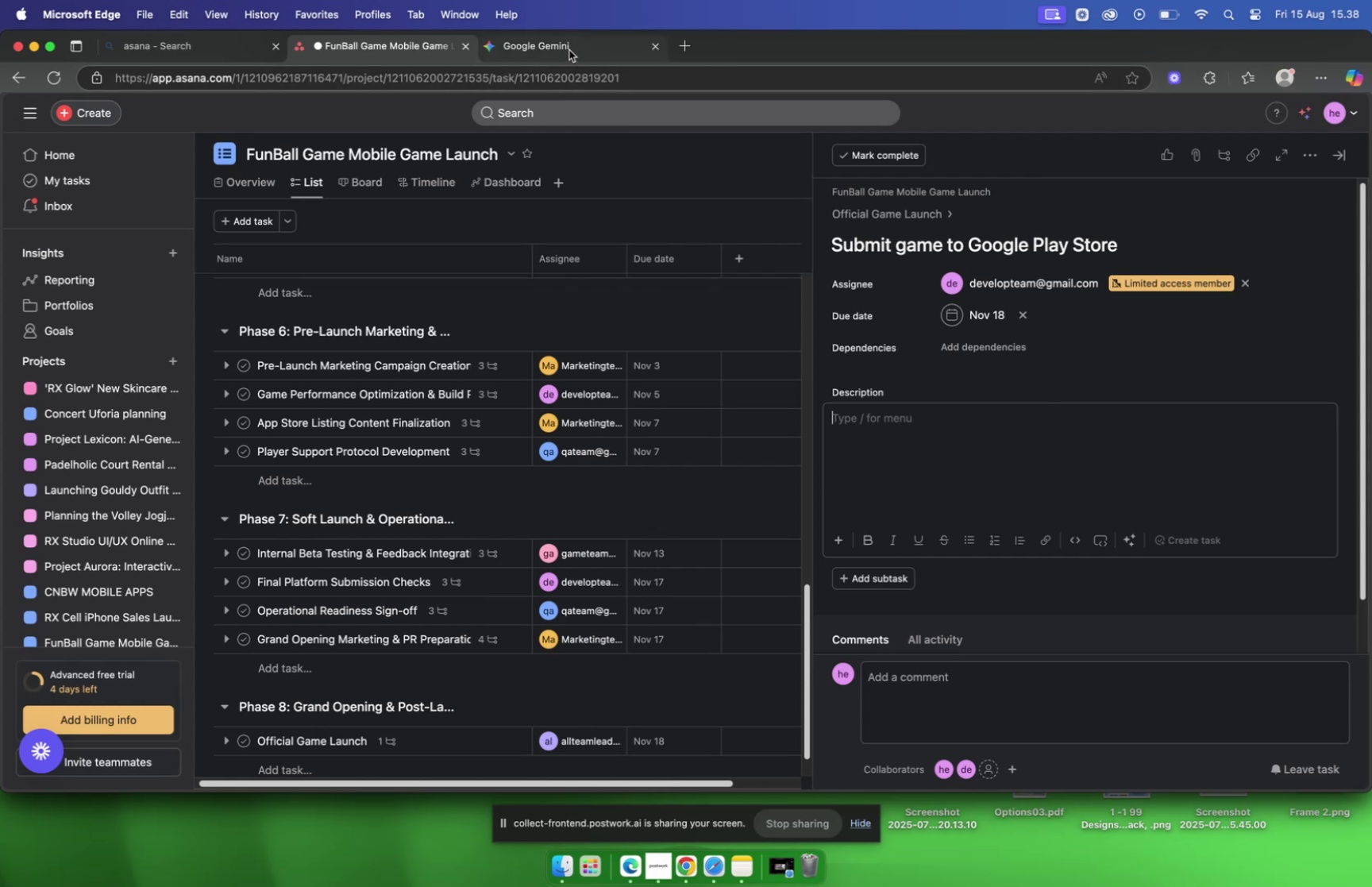 
left_click([569, 50])
 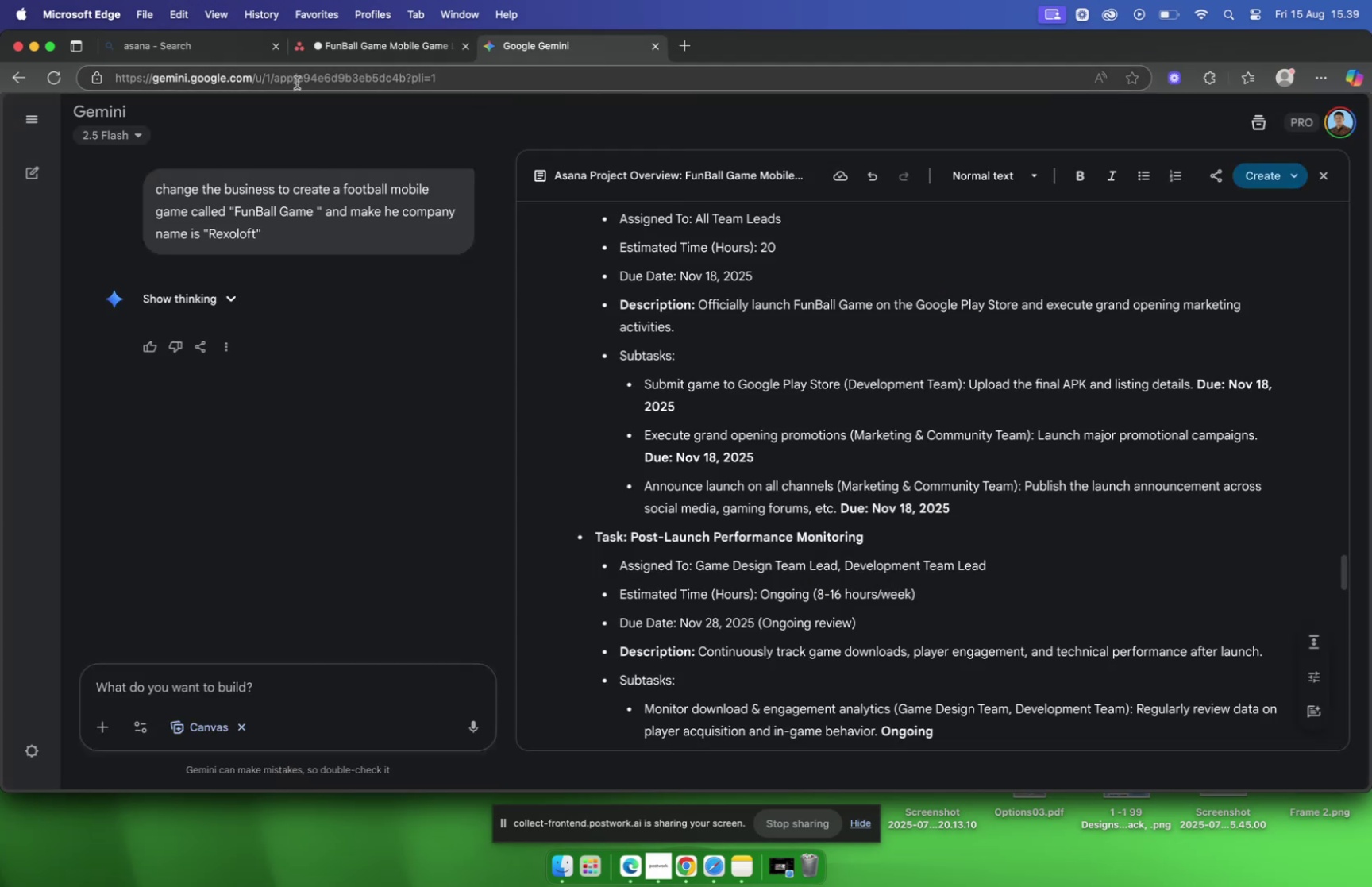 
left_click([345, 55])
 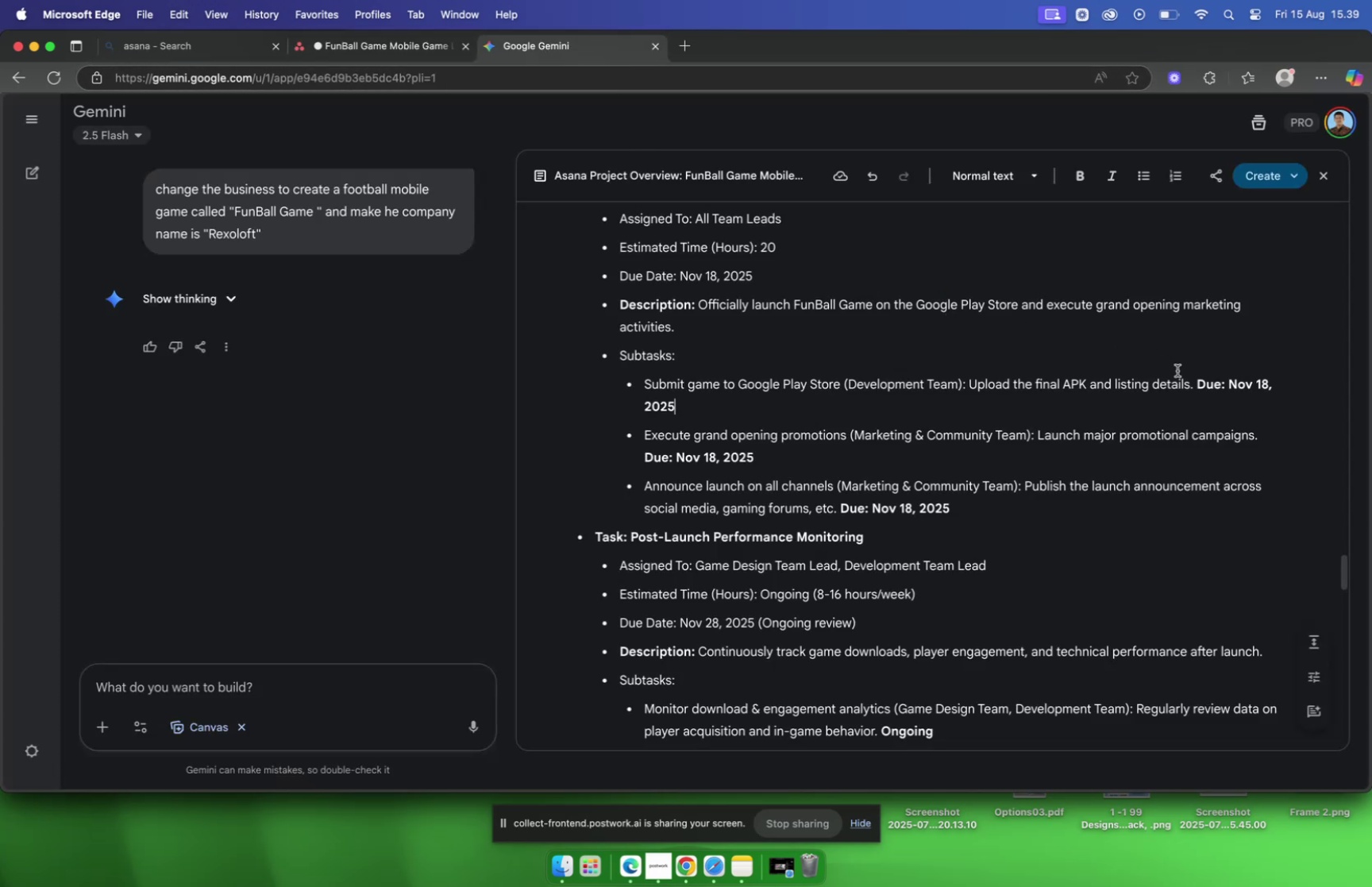 
left_click_drag(start_coordinate=[1194, 386], to_coordinate=[973, 392])
 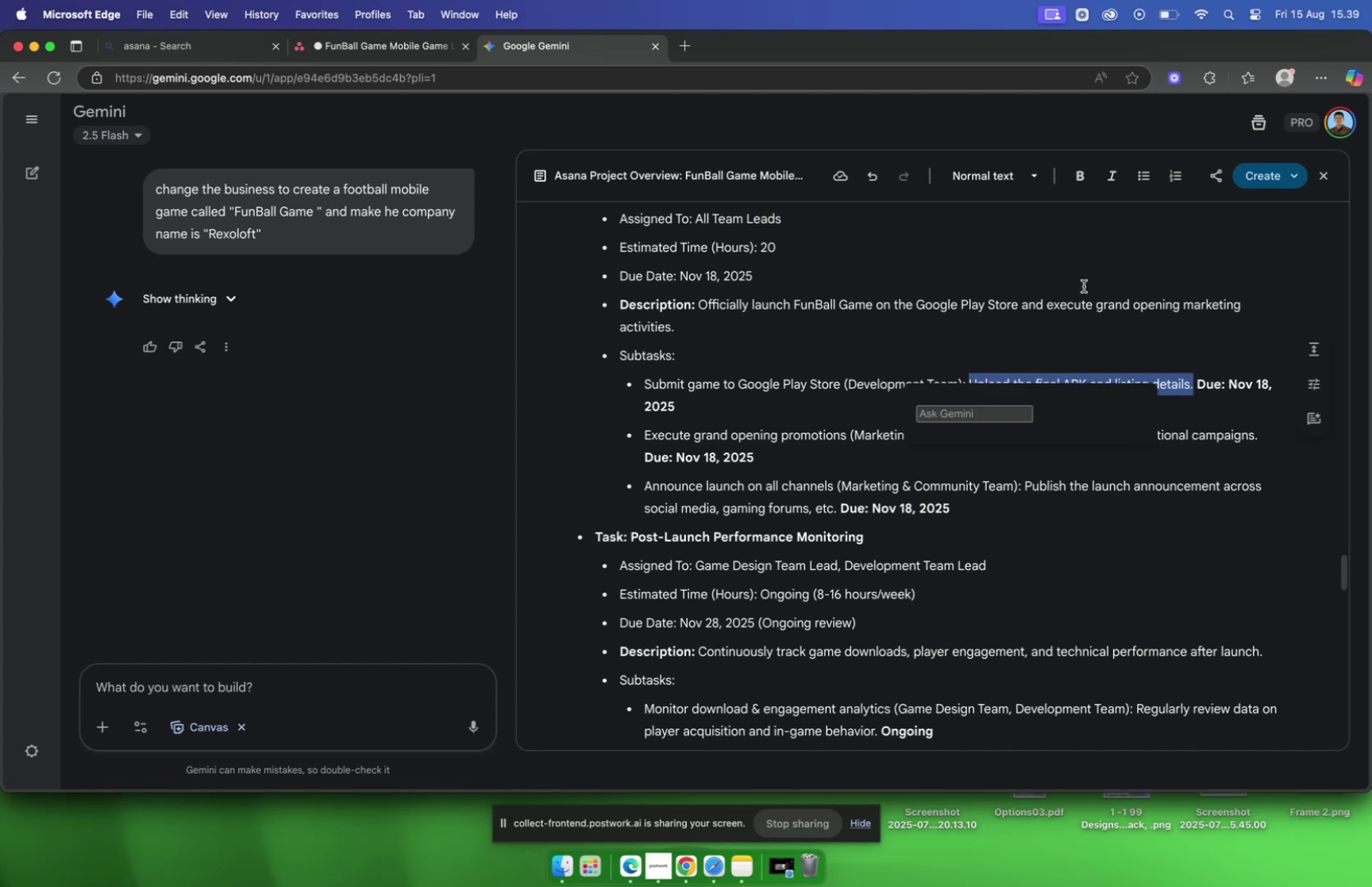 
key(Meta+C)
 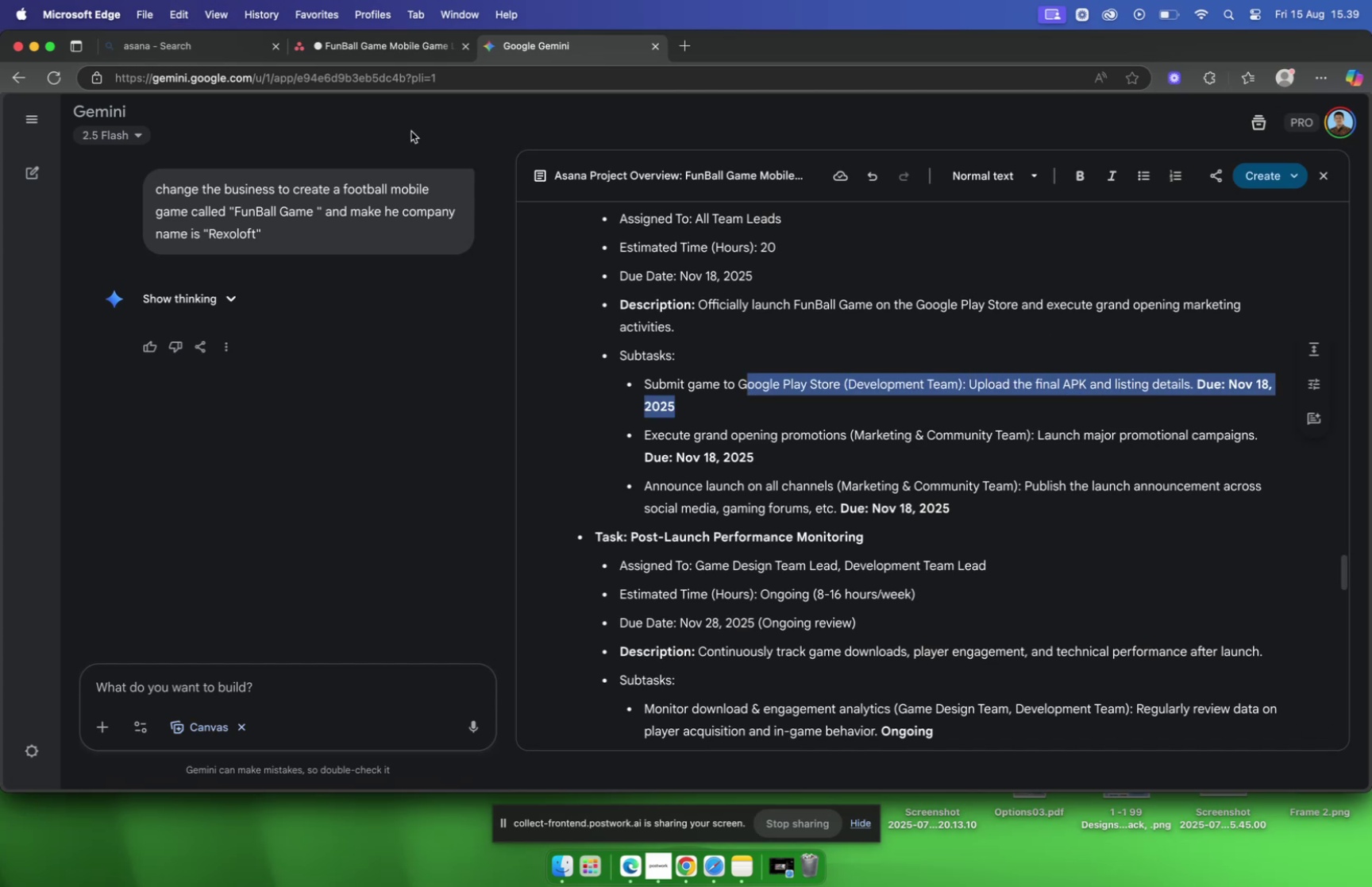 
left_click([371, 44])
 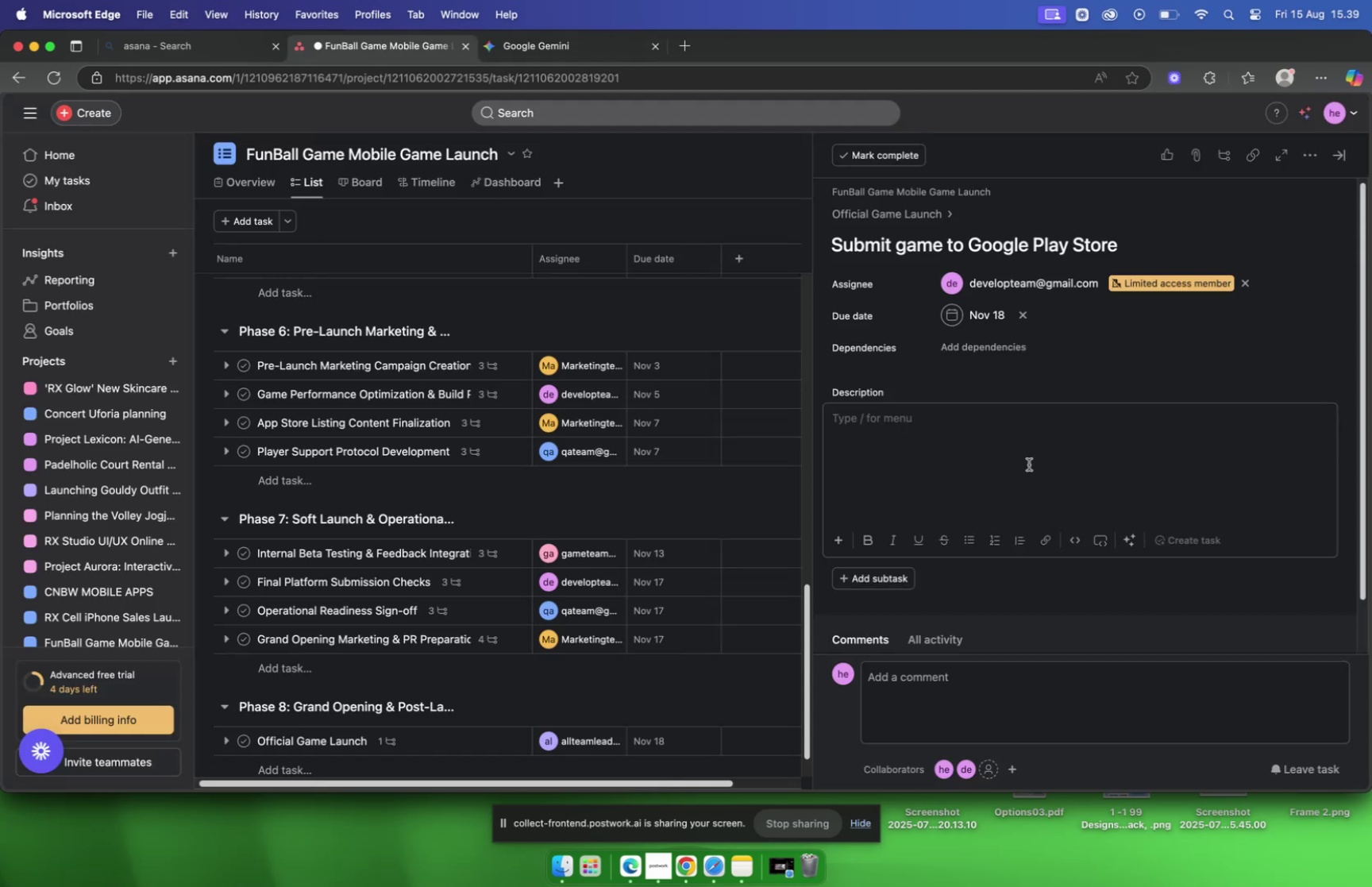 
left_click([1025, 465])
 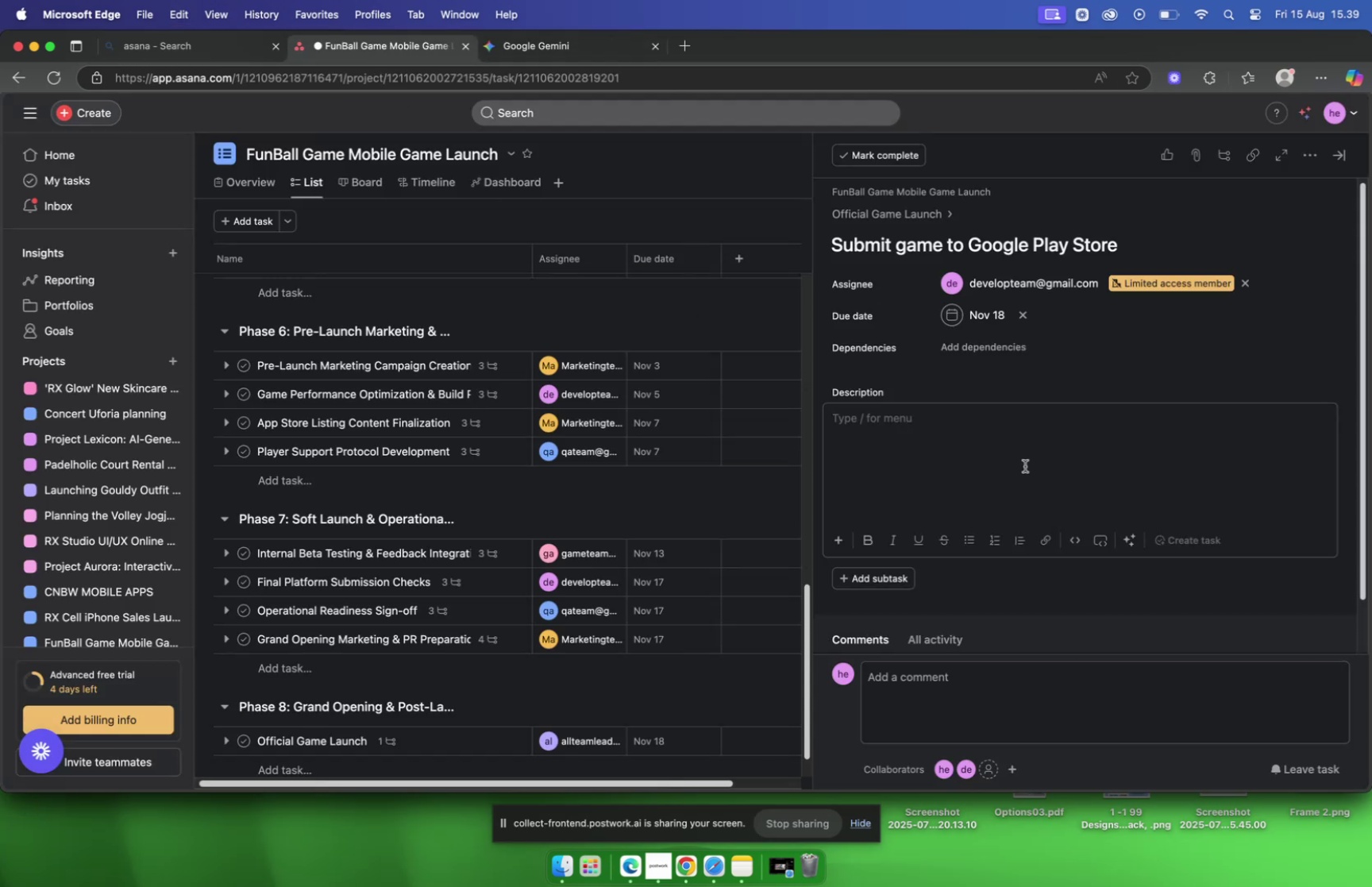 
key(Meta+CommandLeft)
 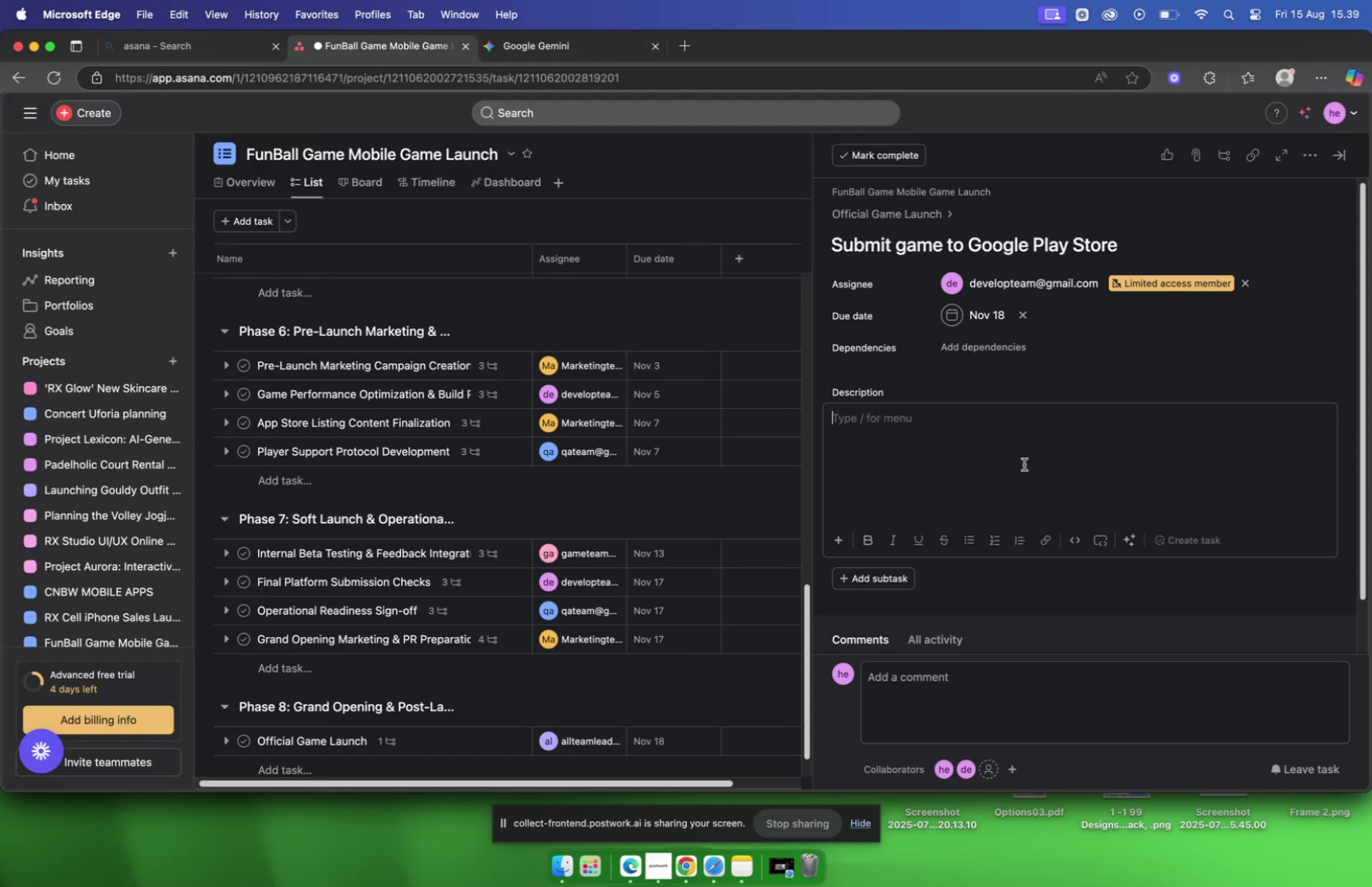 
key(Meta+V)
 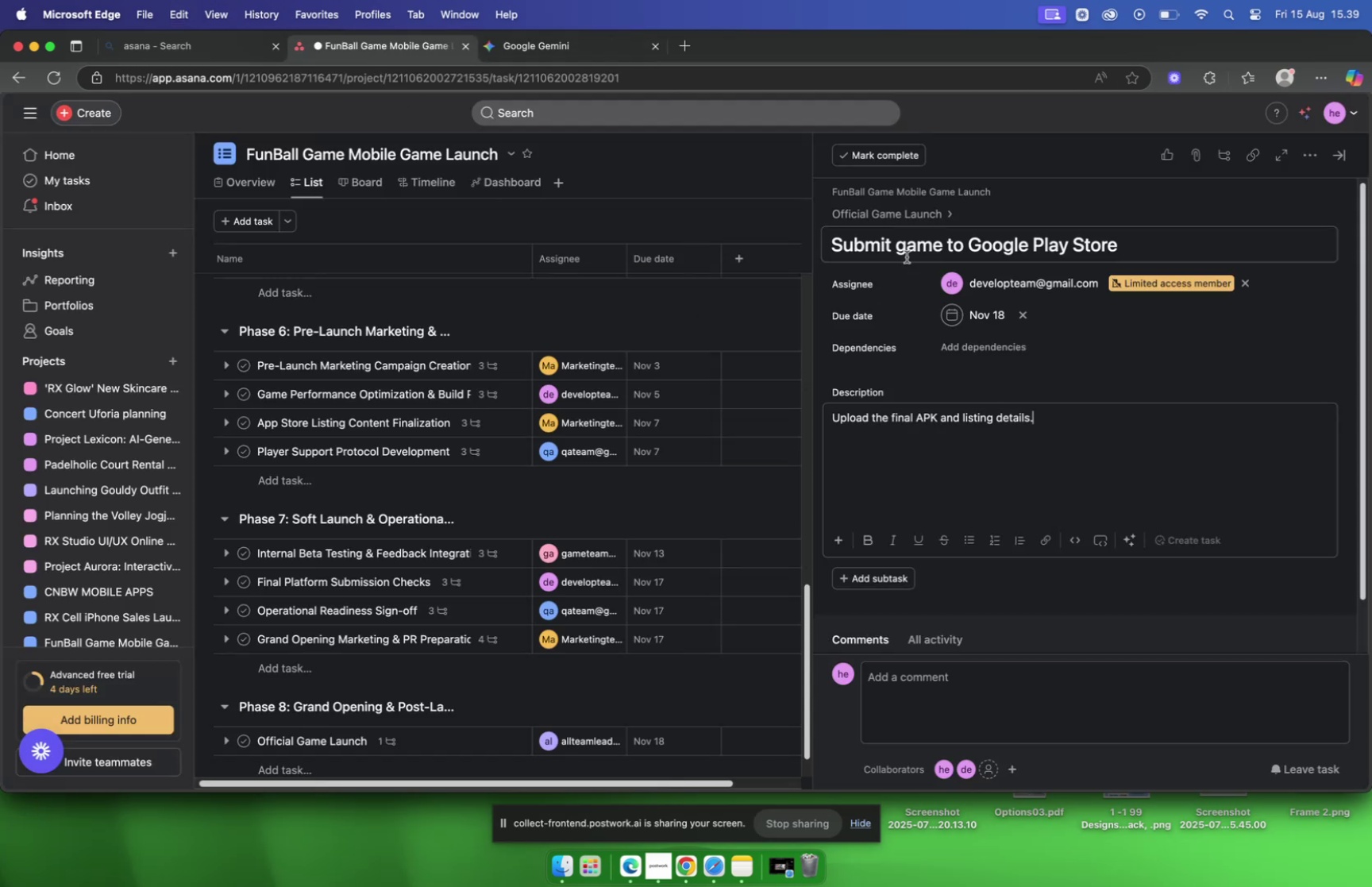 
left_click([891, 209])
 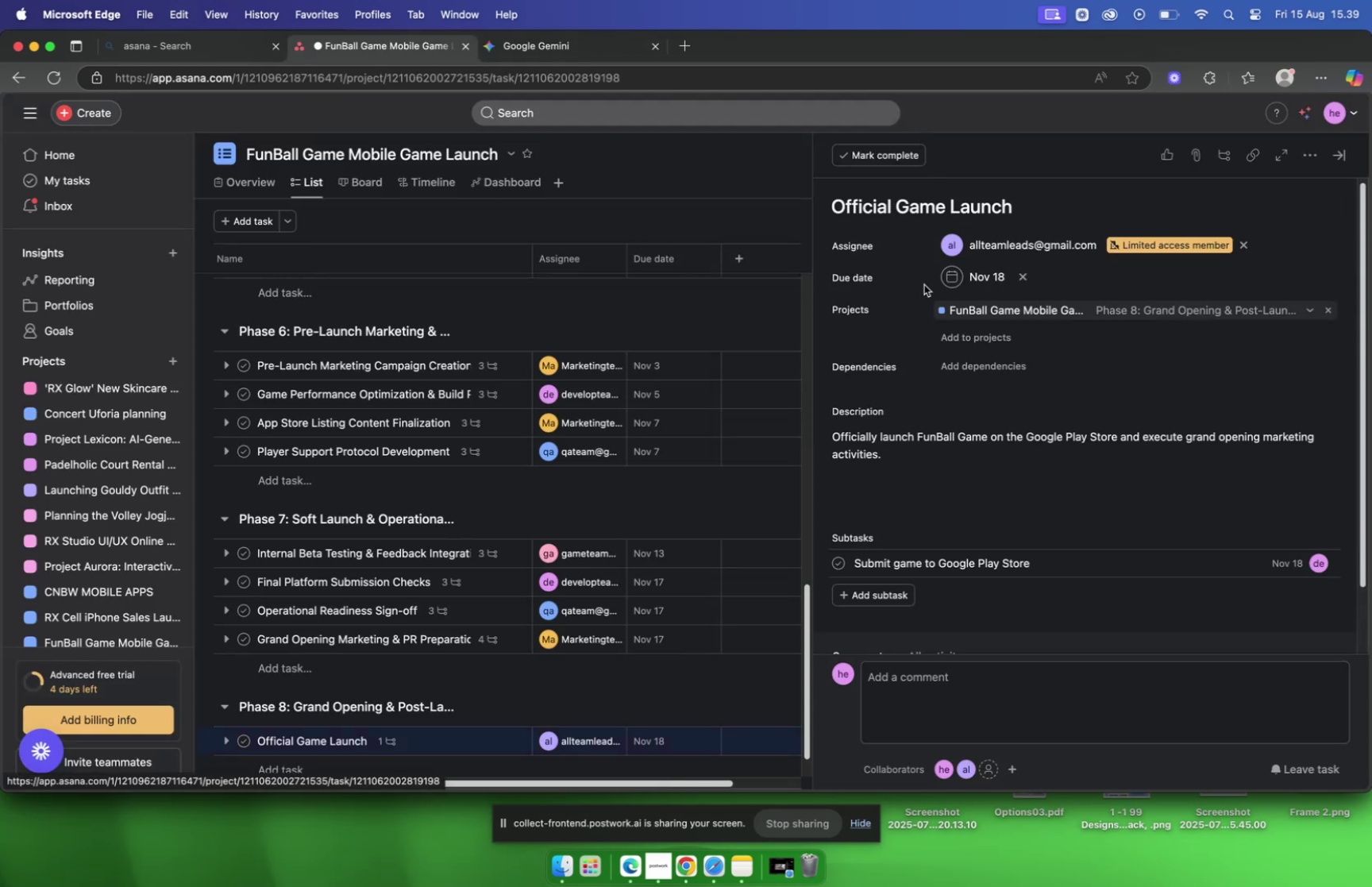 
scroll: coordinate [973, 349], scroll_direction: down, amount: 8.0
 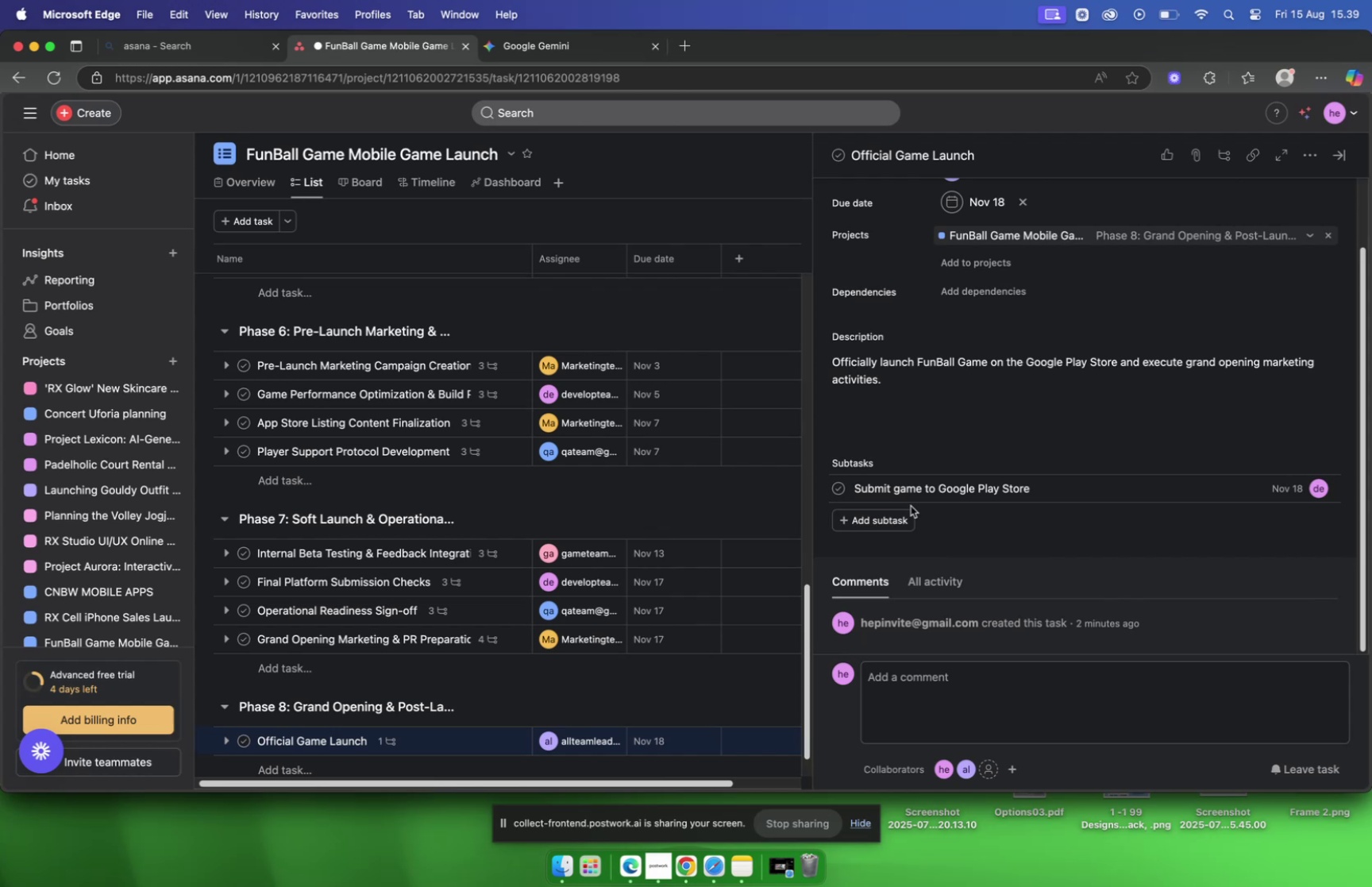 
mouse_move([900, 491])
 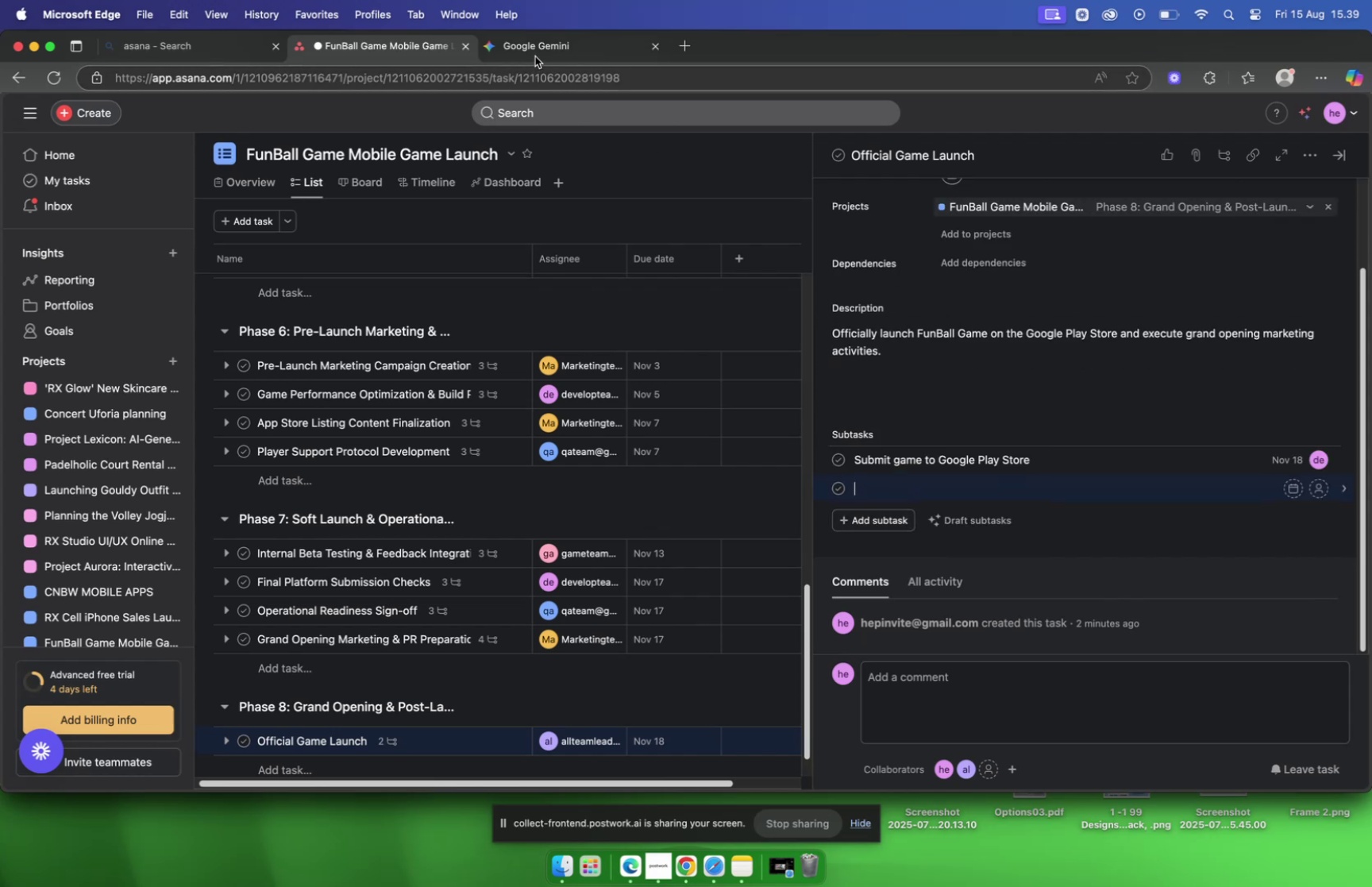 
left_click([534, 54])
 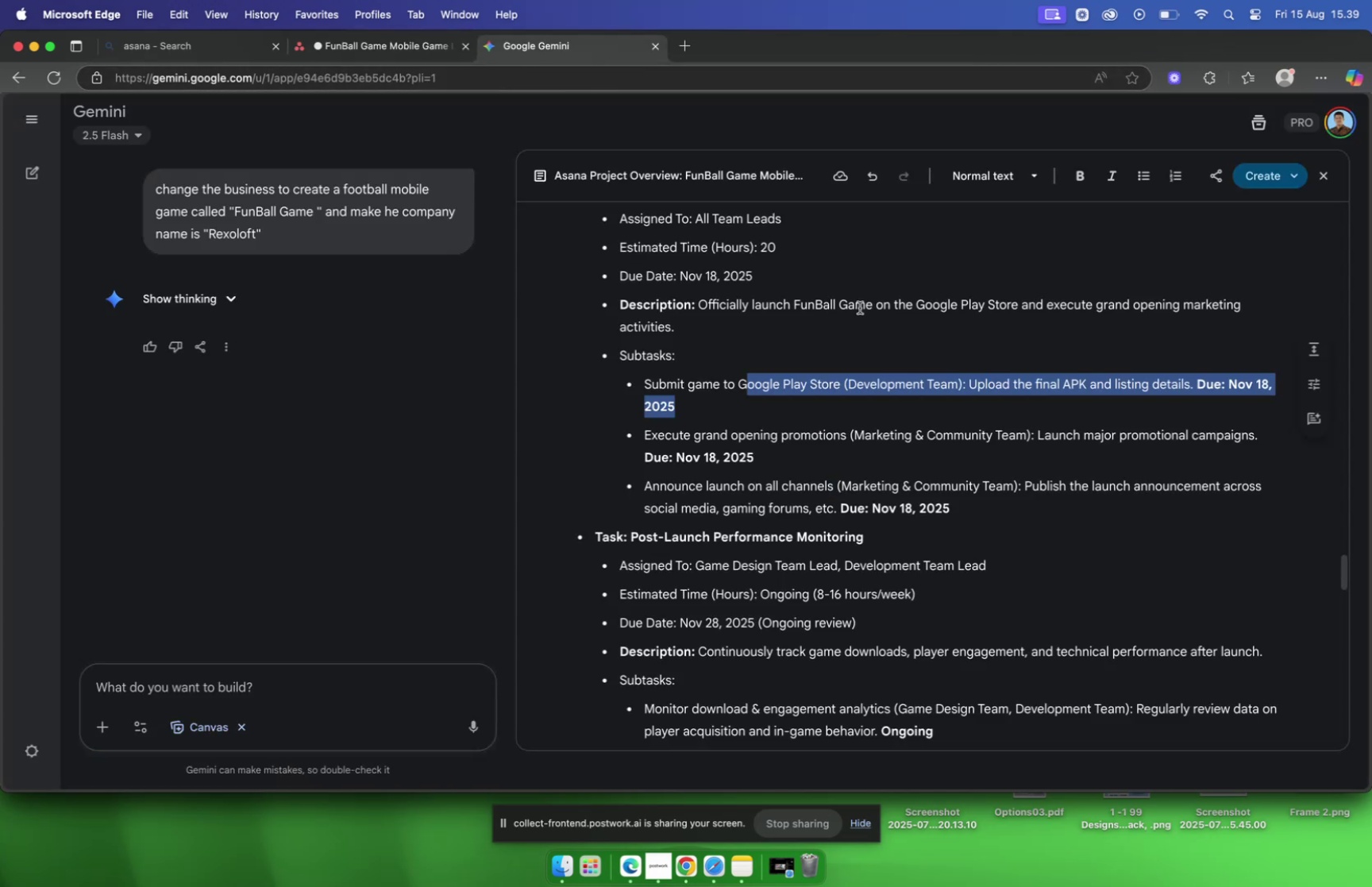 
scroll: coordinate [860, 307], scroll_direction: down, amount: 4.0
 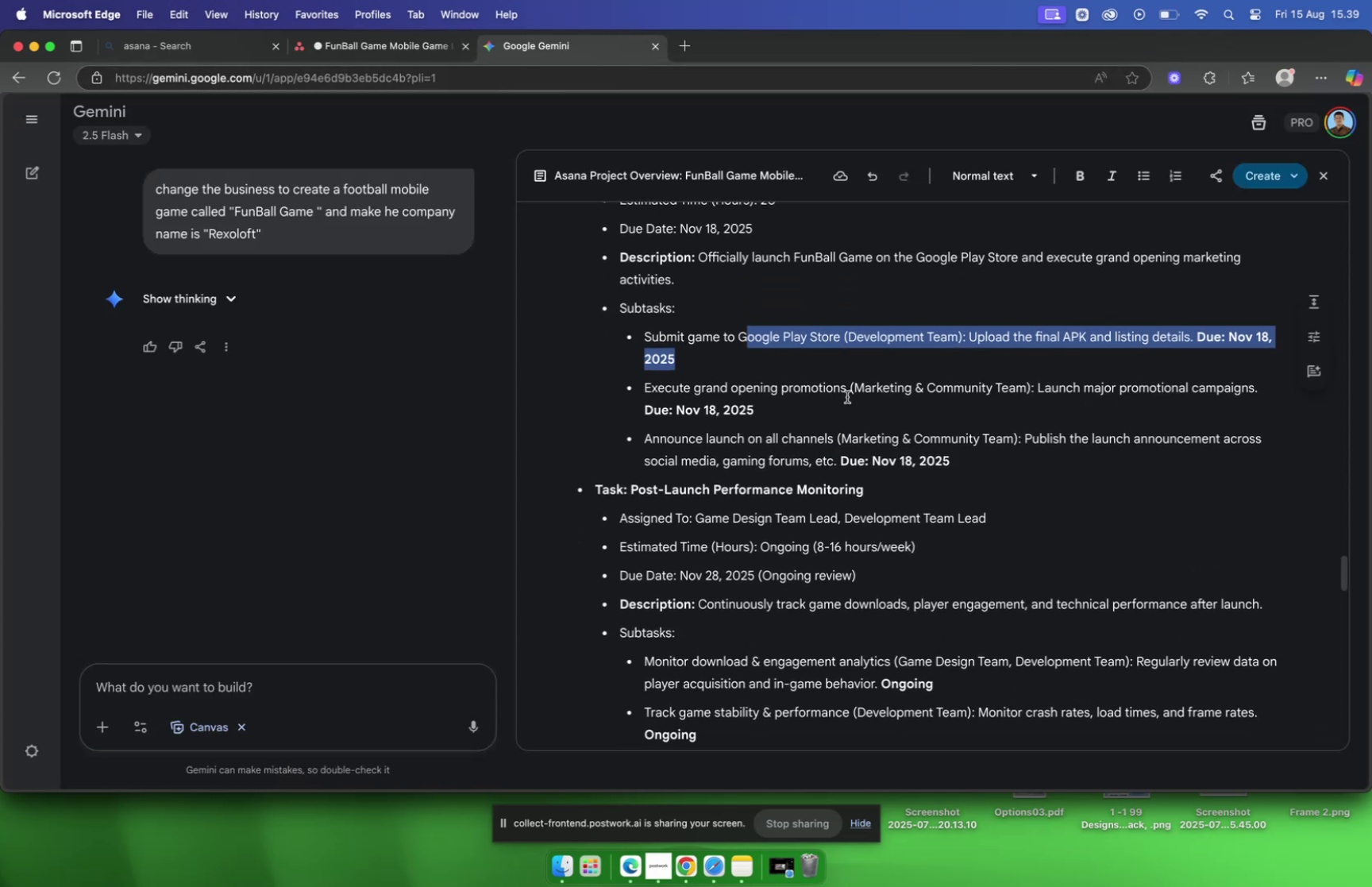 
left_click_drag(start_coordinate=[846, 395], to_coordinate=[646, 395])
 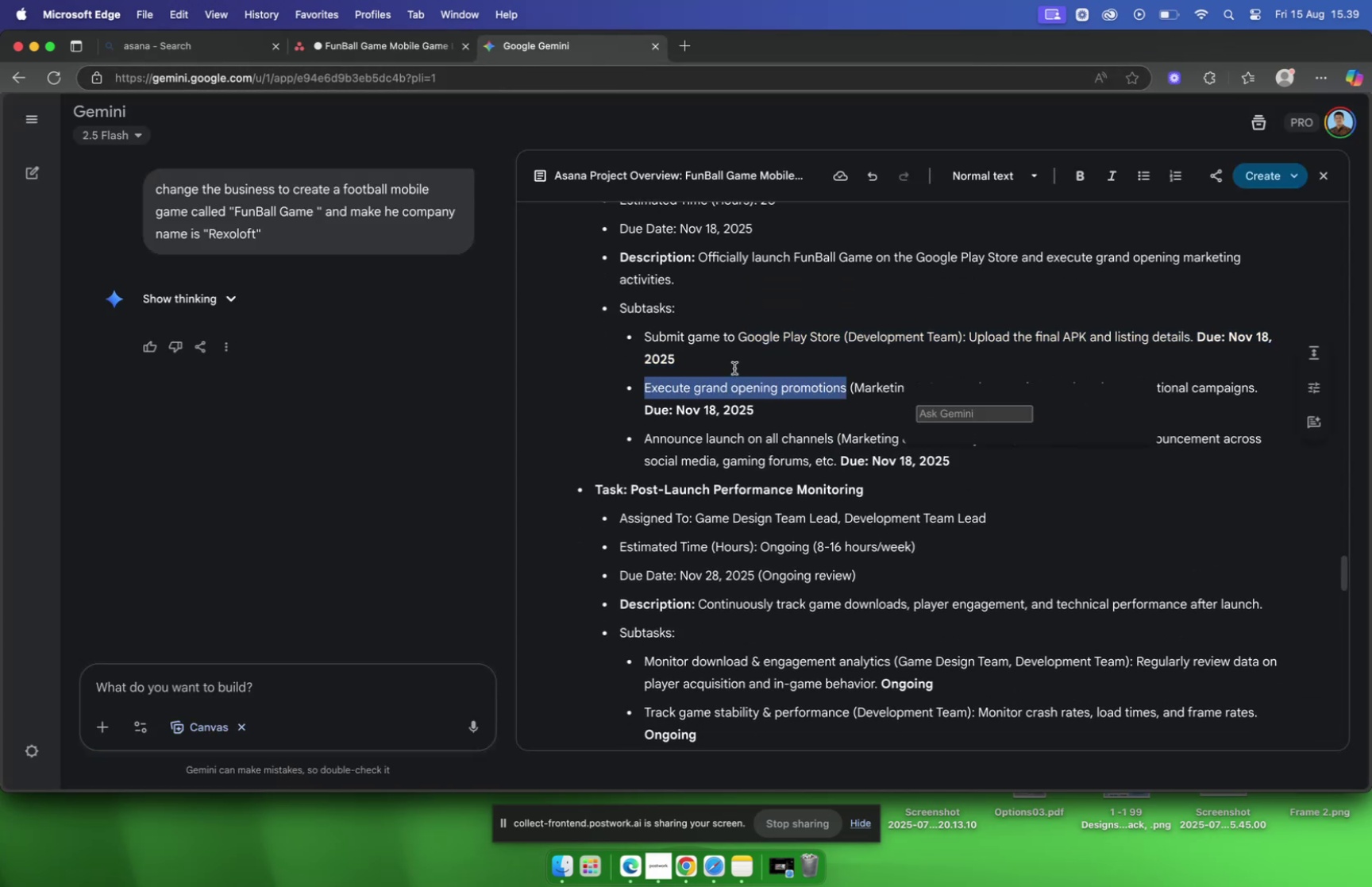 
key(Meta+C)
 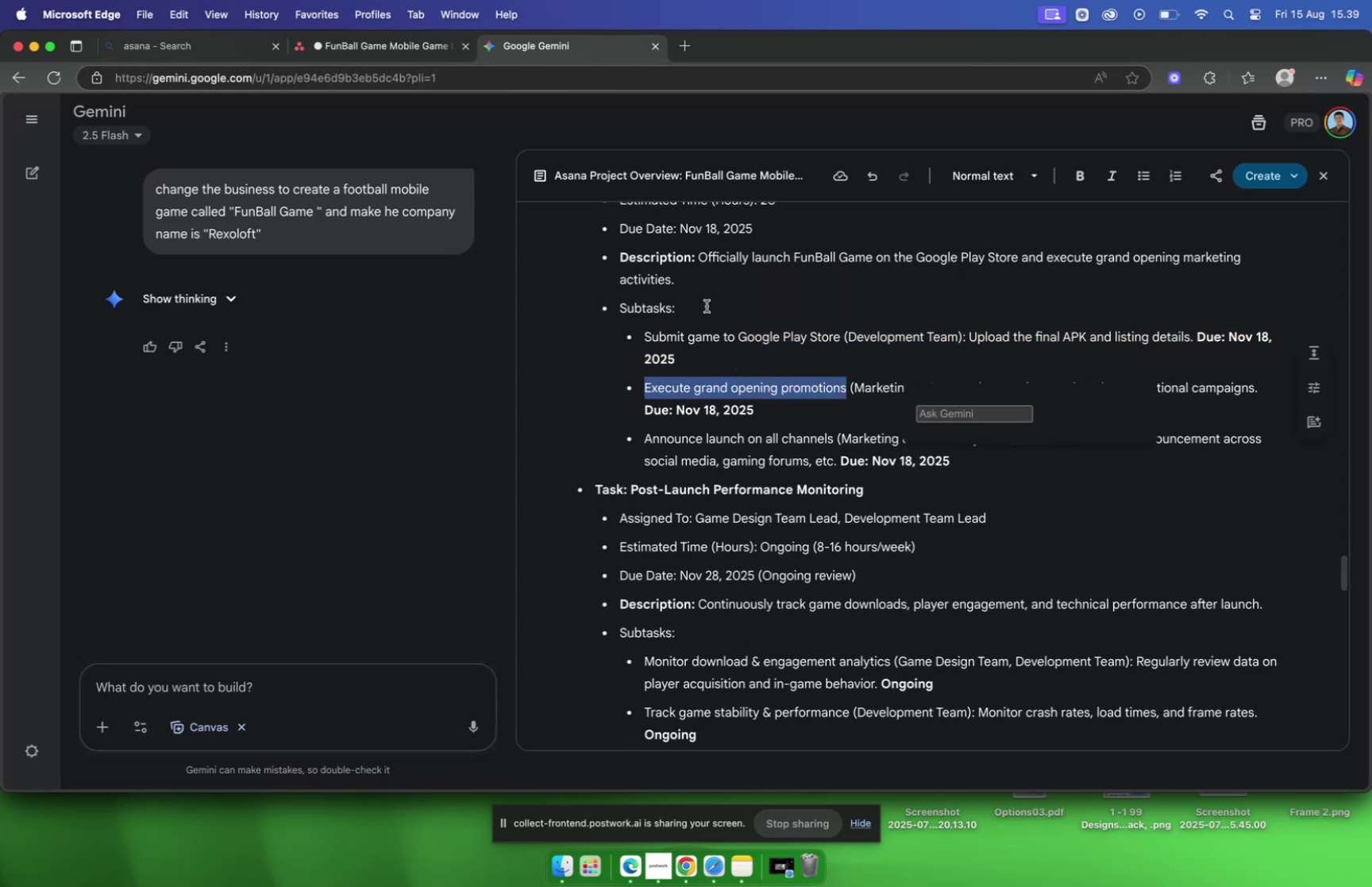 
left_click([730, 386])
 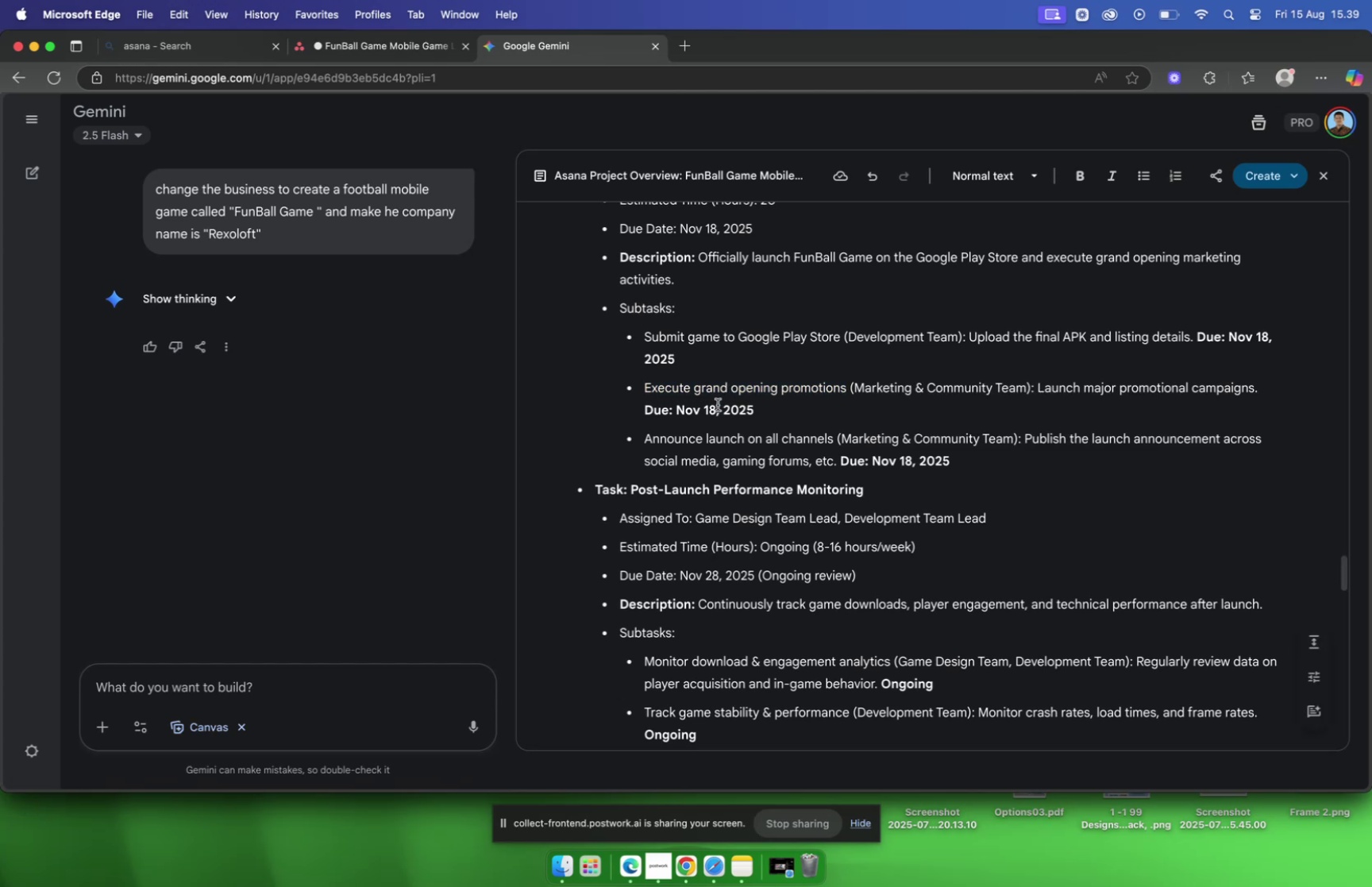 
left_click_drag(start_coordinate=[774, 409], to_coordinate=[690, 395])
 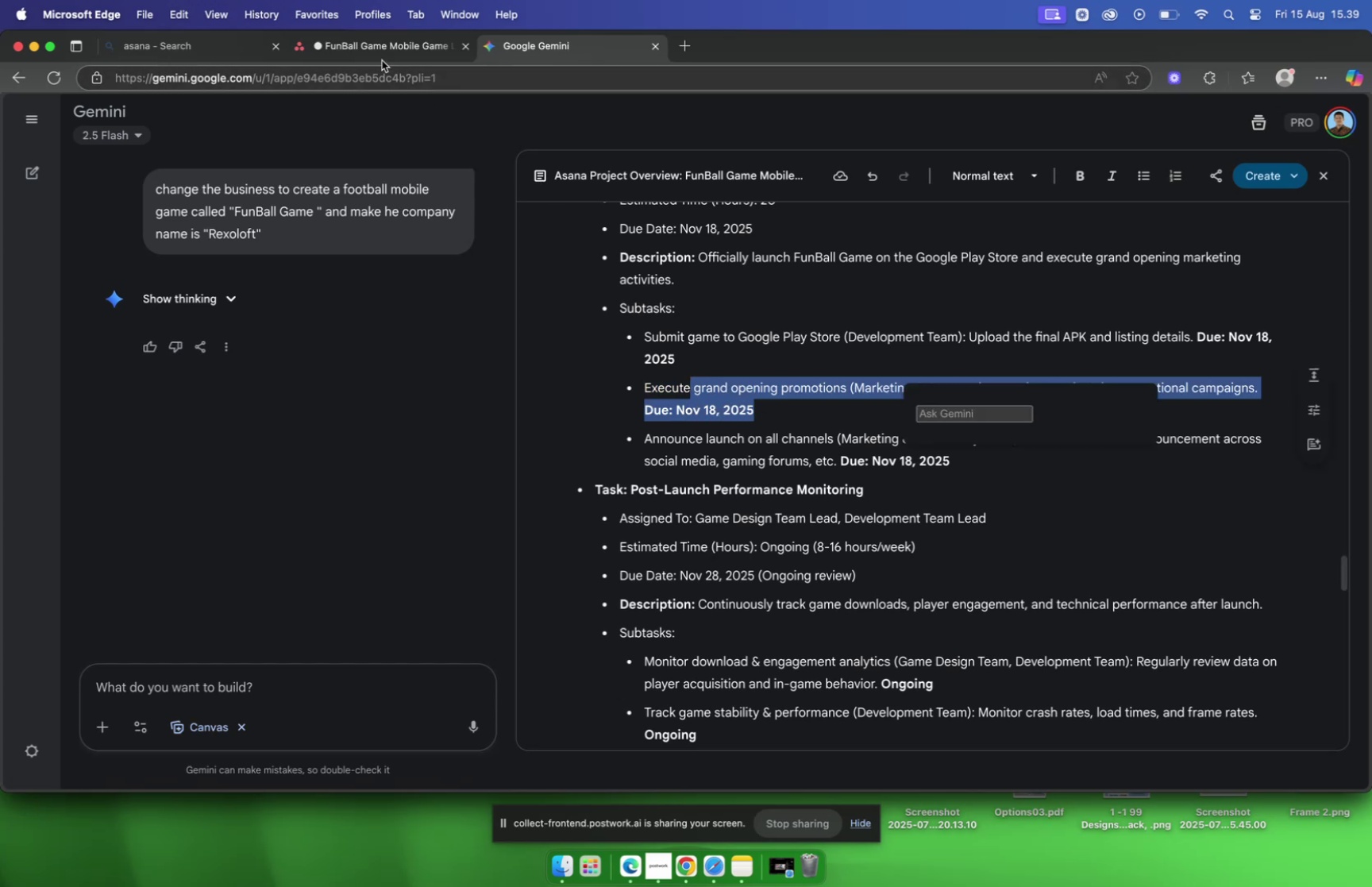 
left_click([380, 57])
 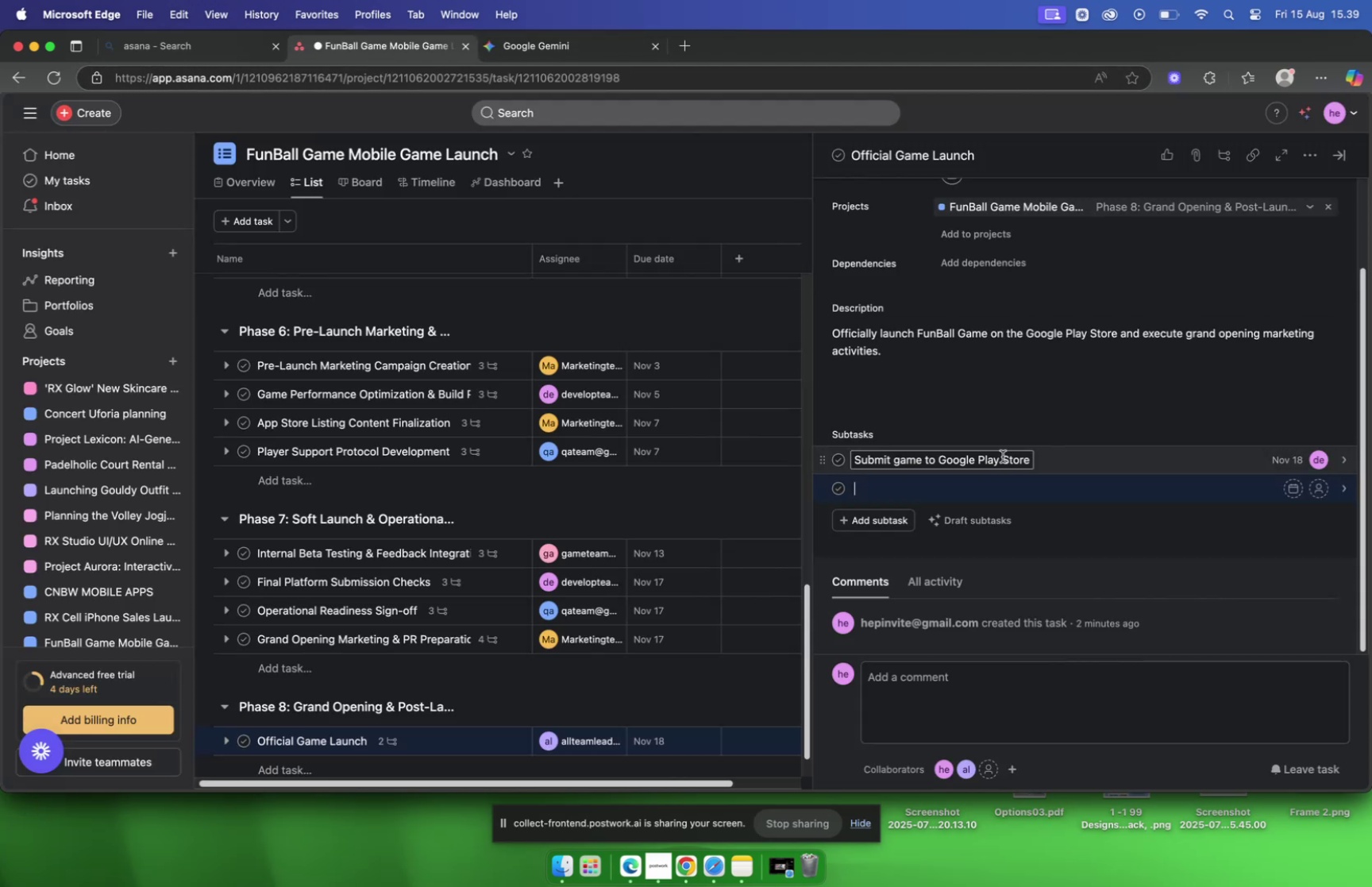 
key(Meta+V)
 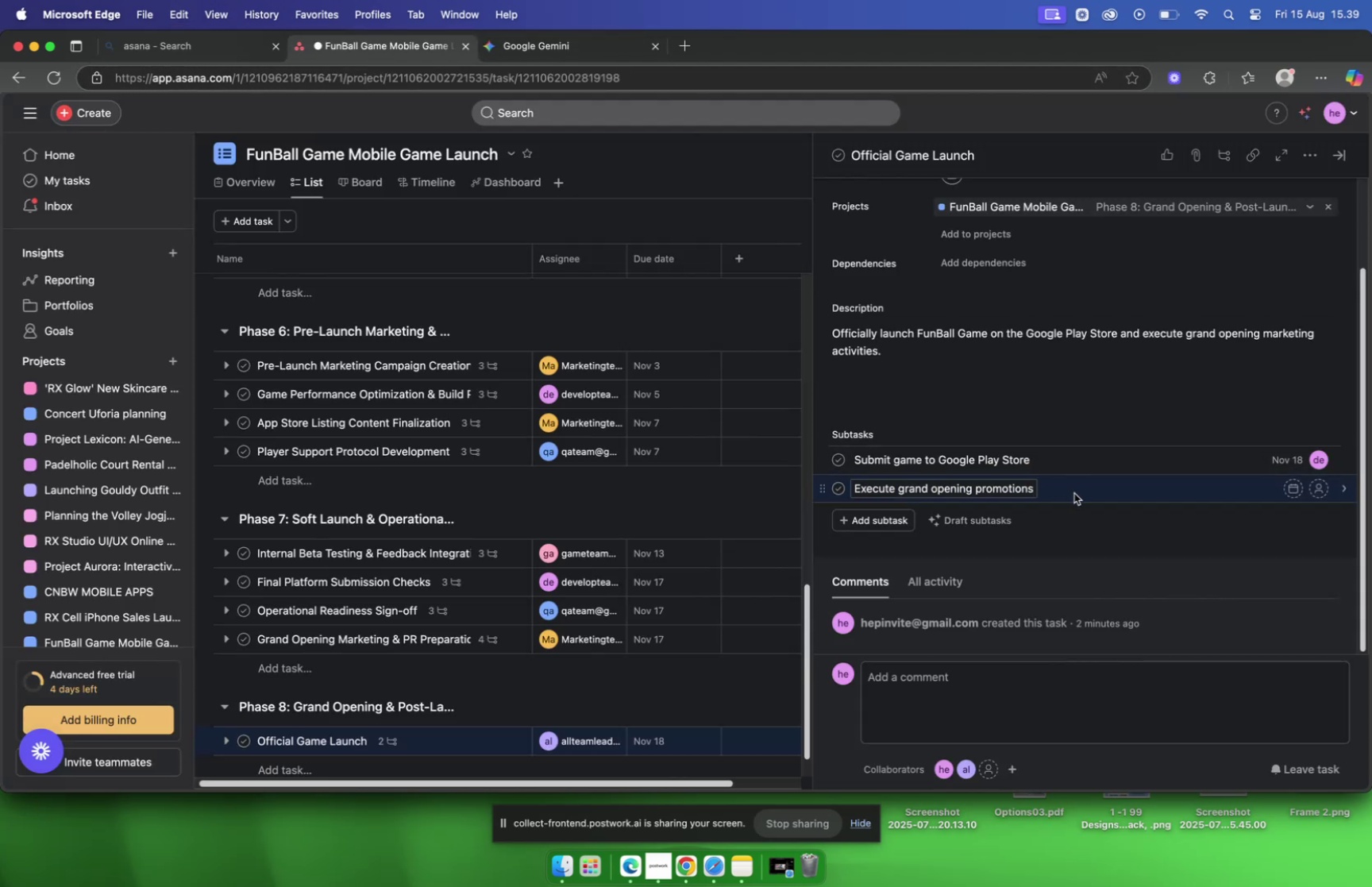 
left_click([1074, 492])
 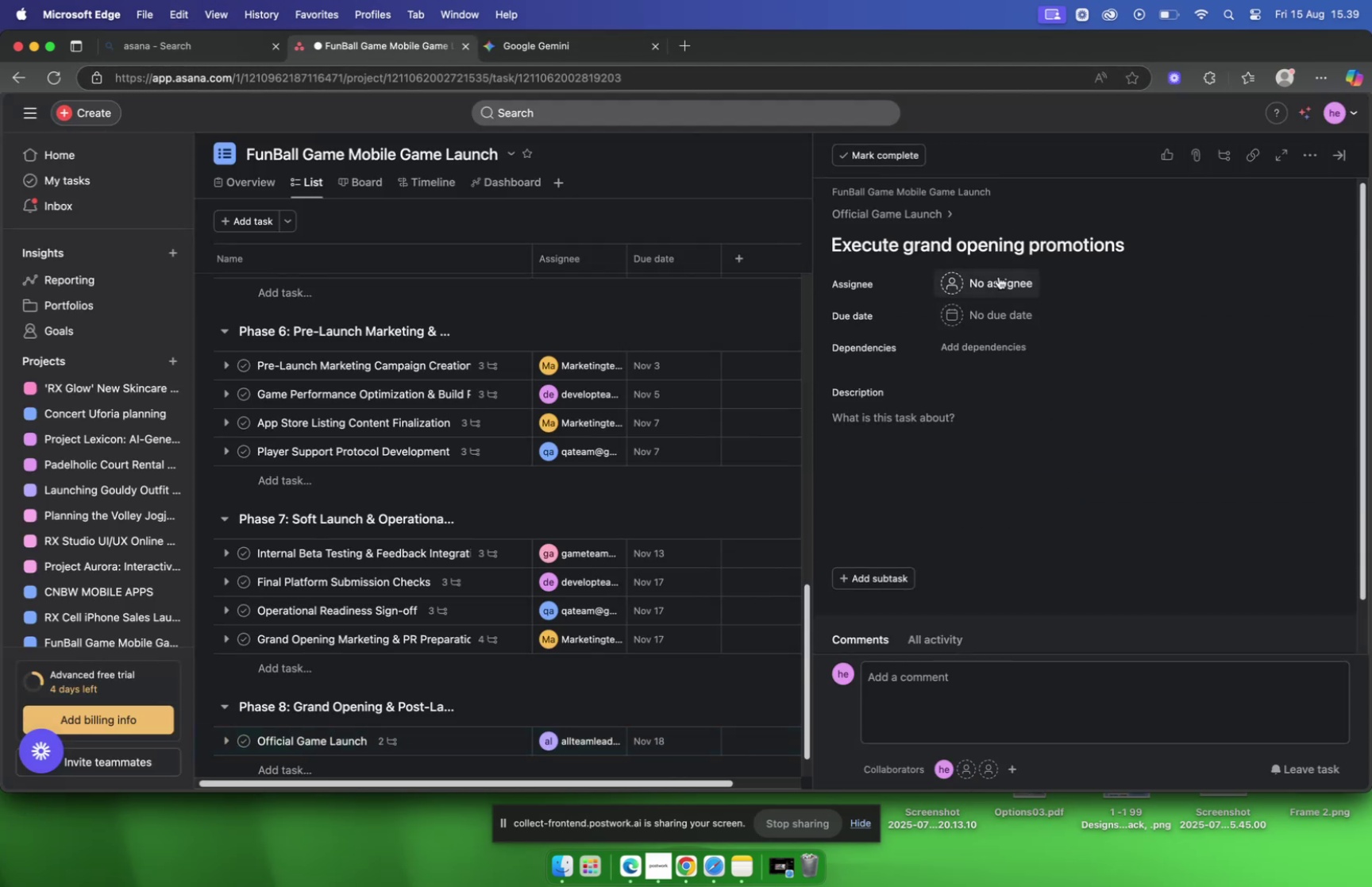 
left_click([998, 283])
 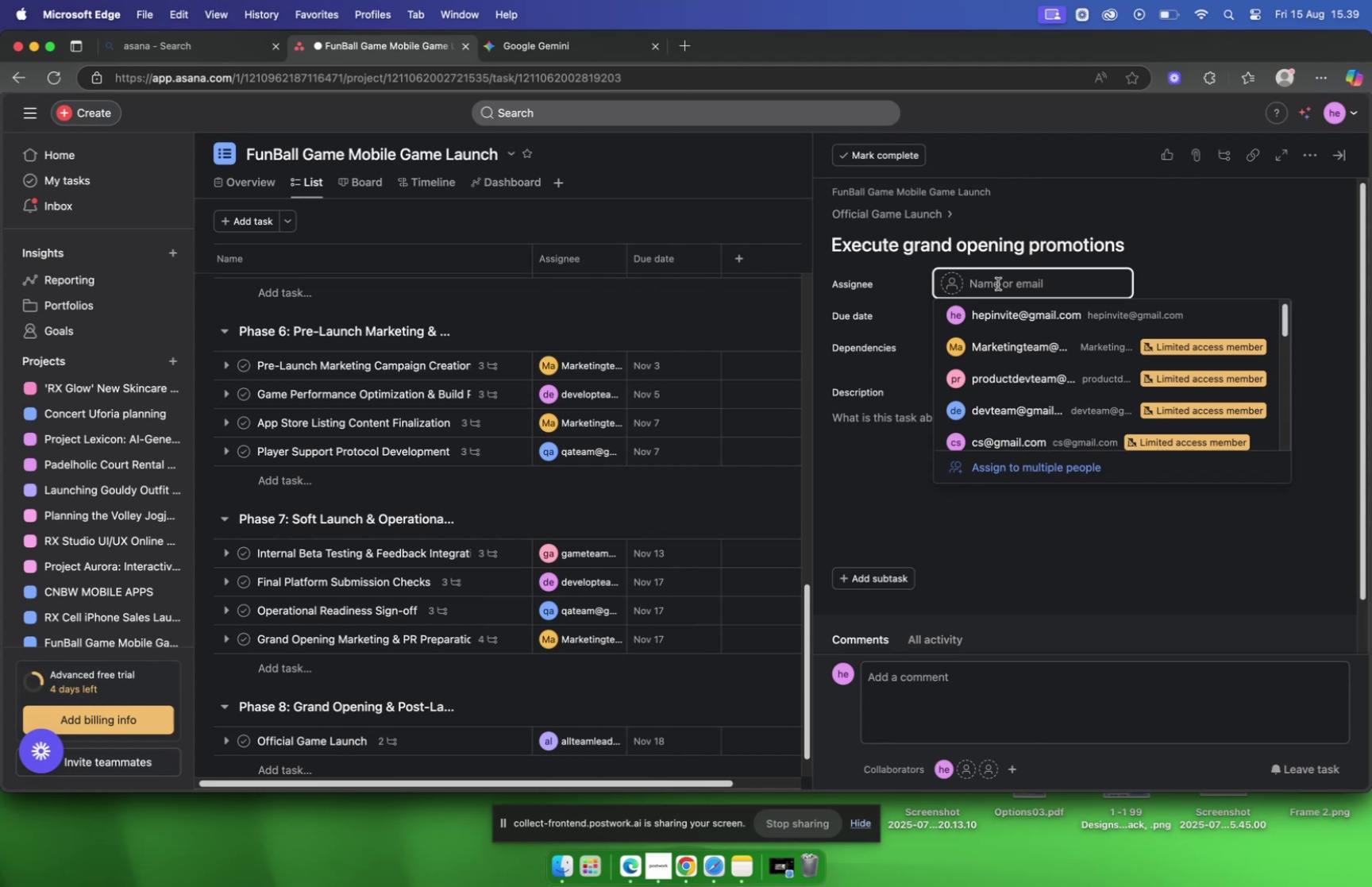 
type(mar)
 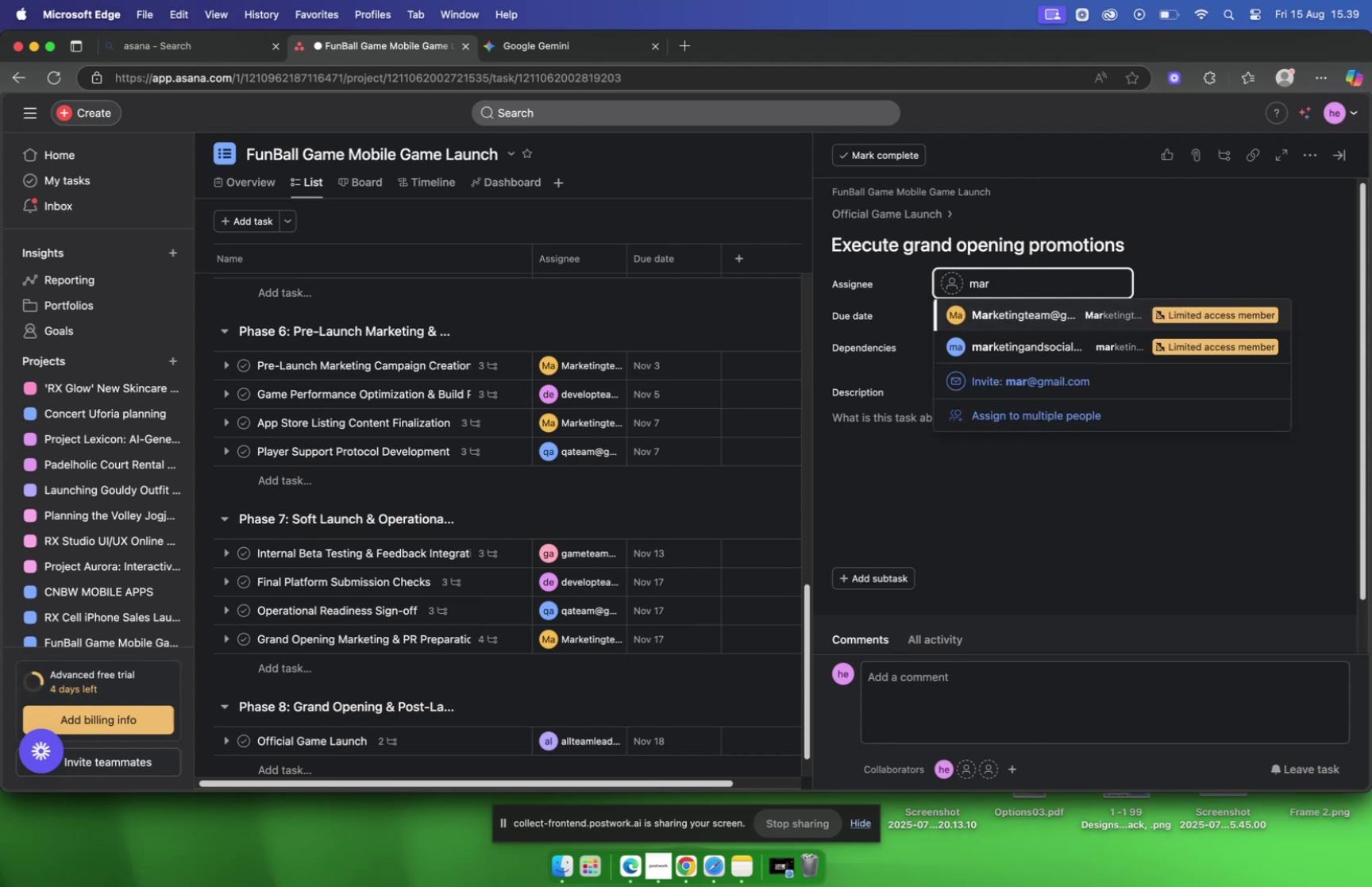 
key(Enter)
 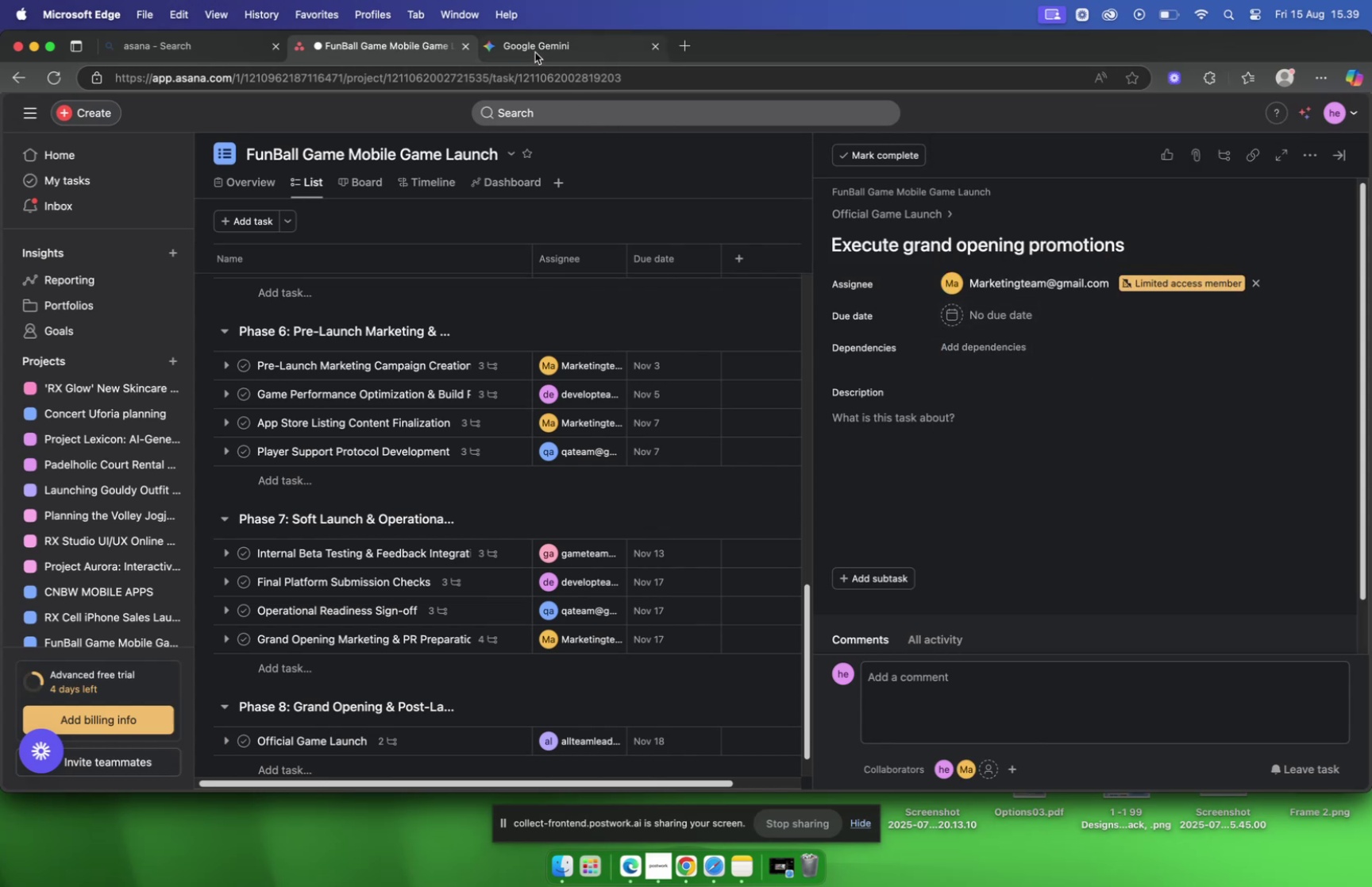 
wait(5.95)
 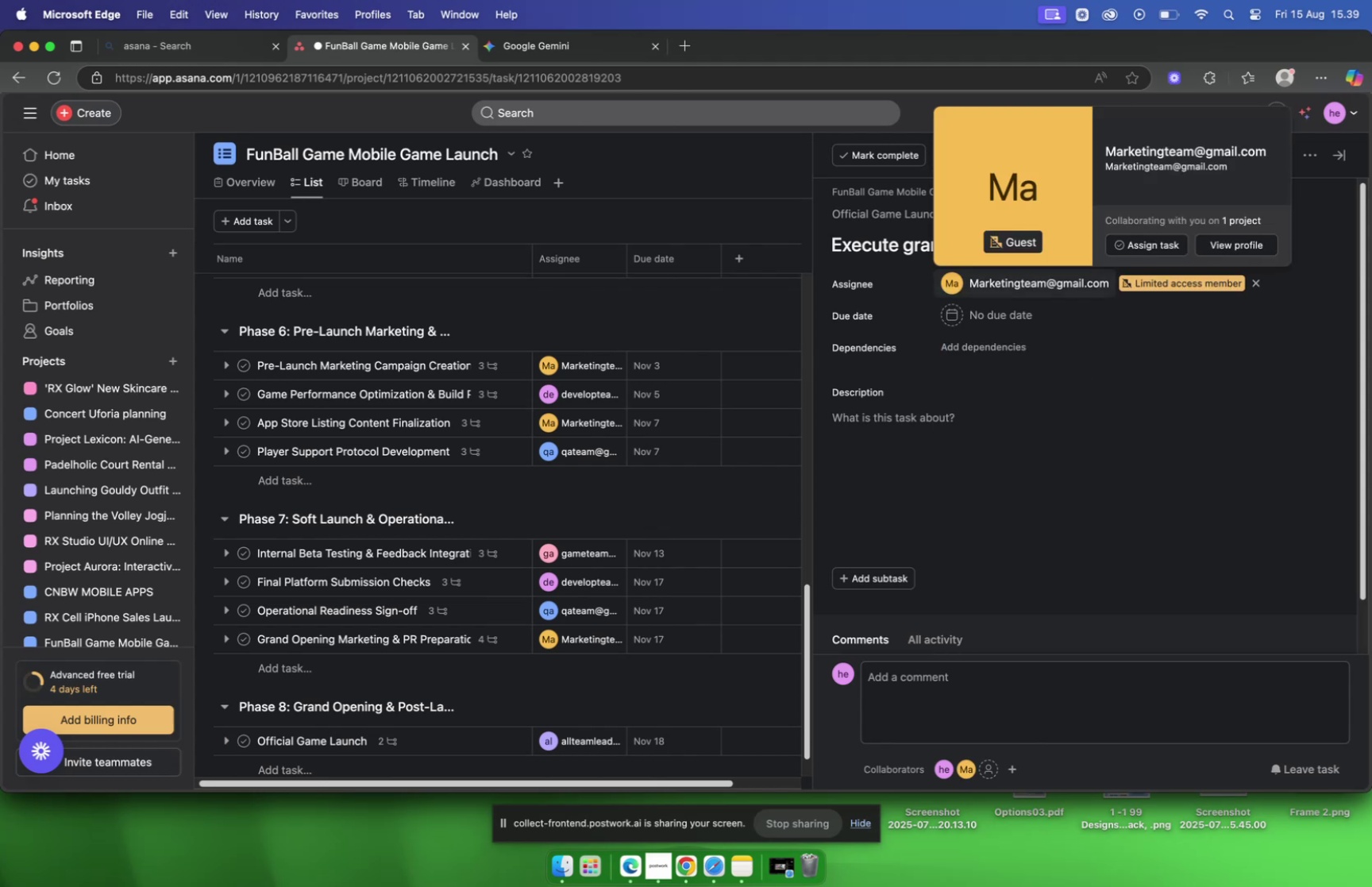 
left_click([535, 52])
 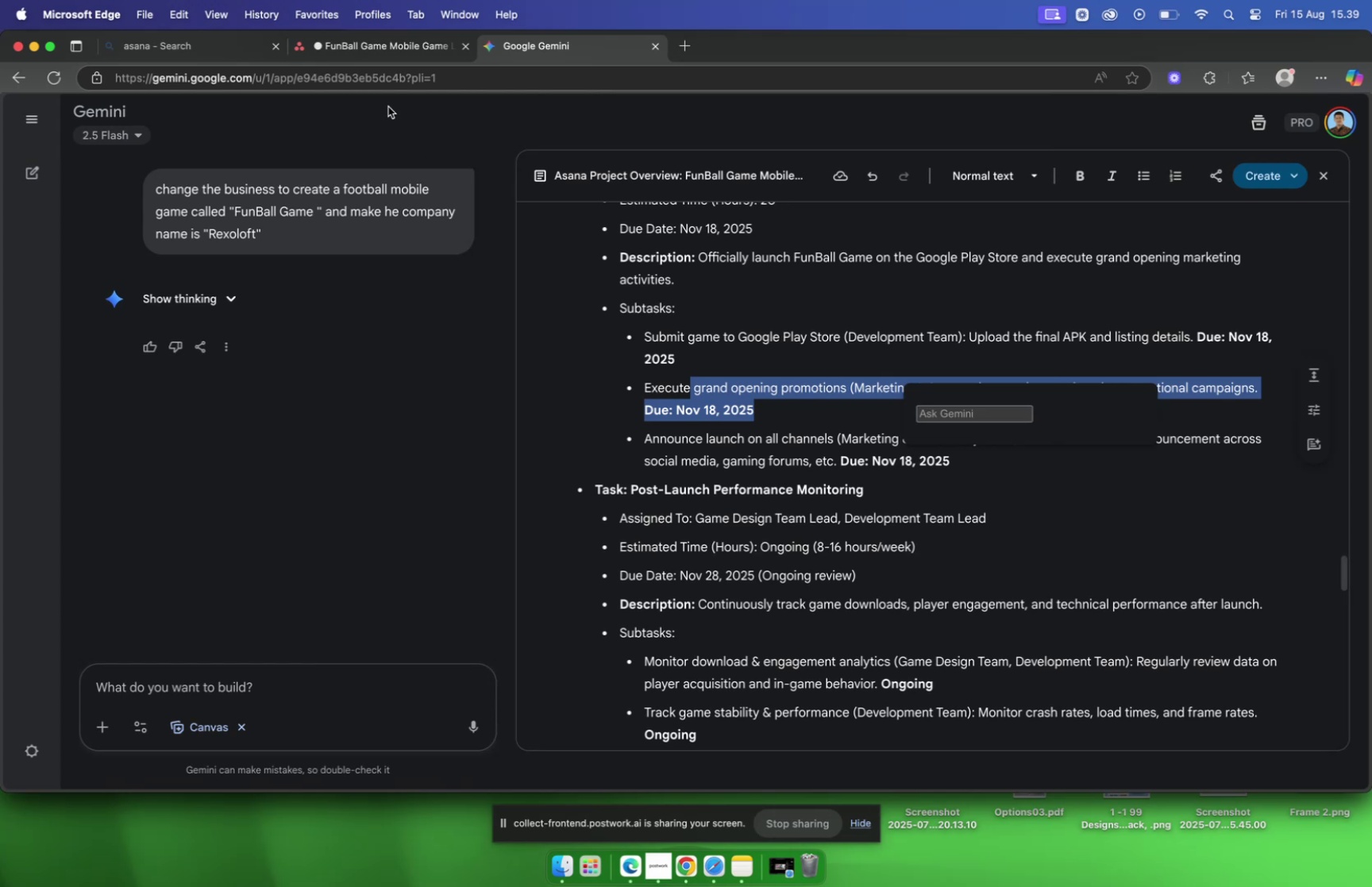 
left_click([367, 57])
 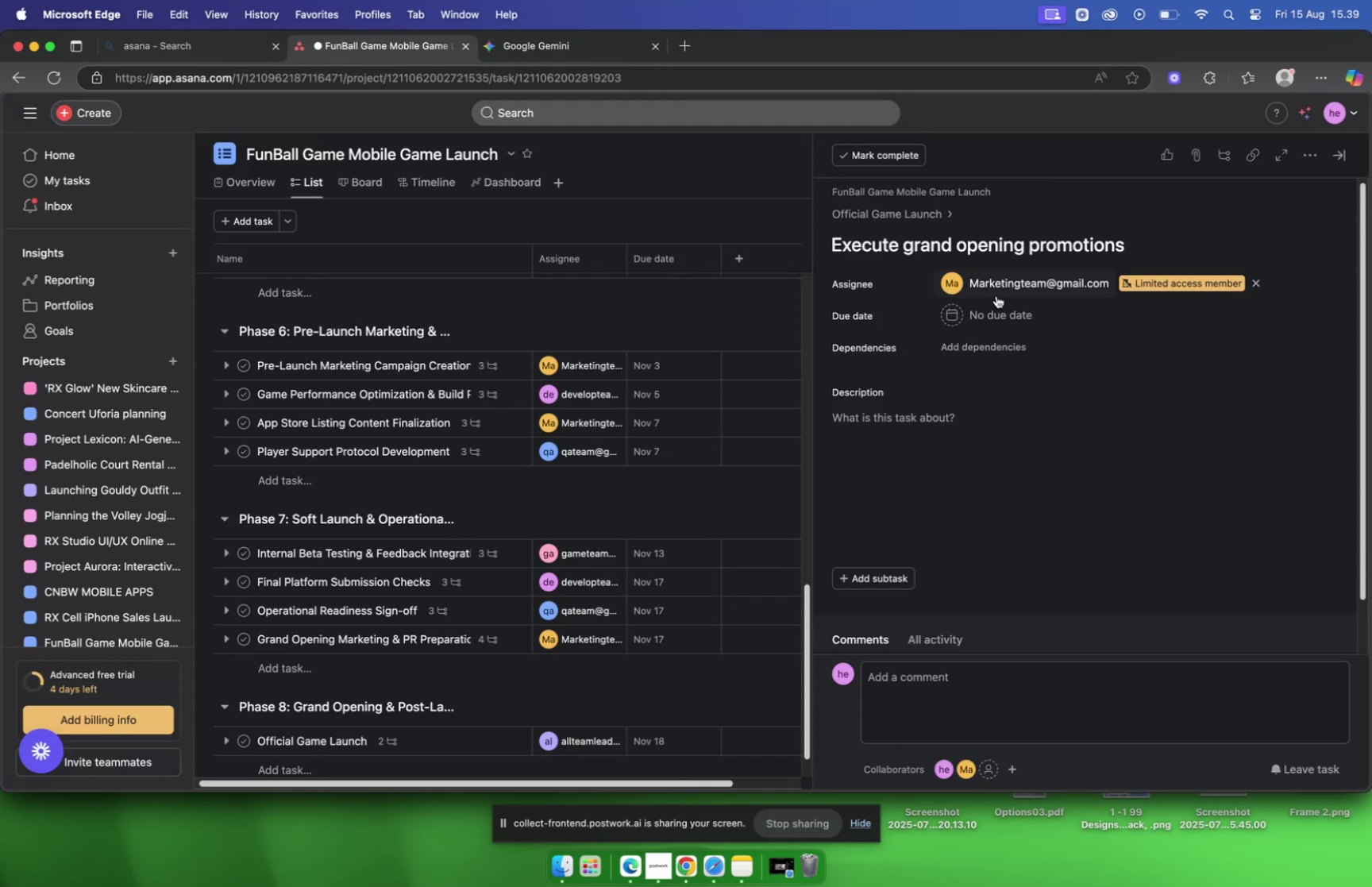 
left_click([1000, 309])
 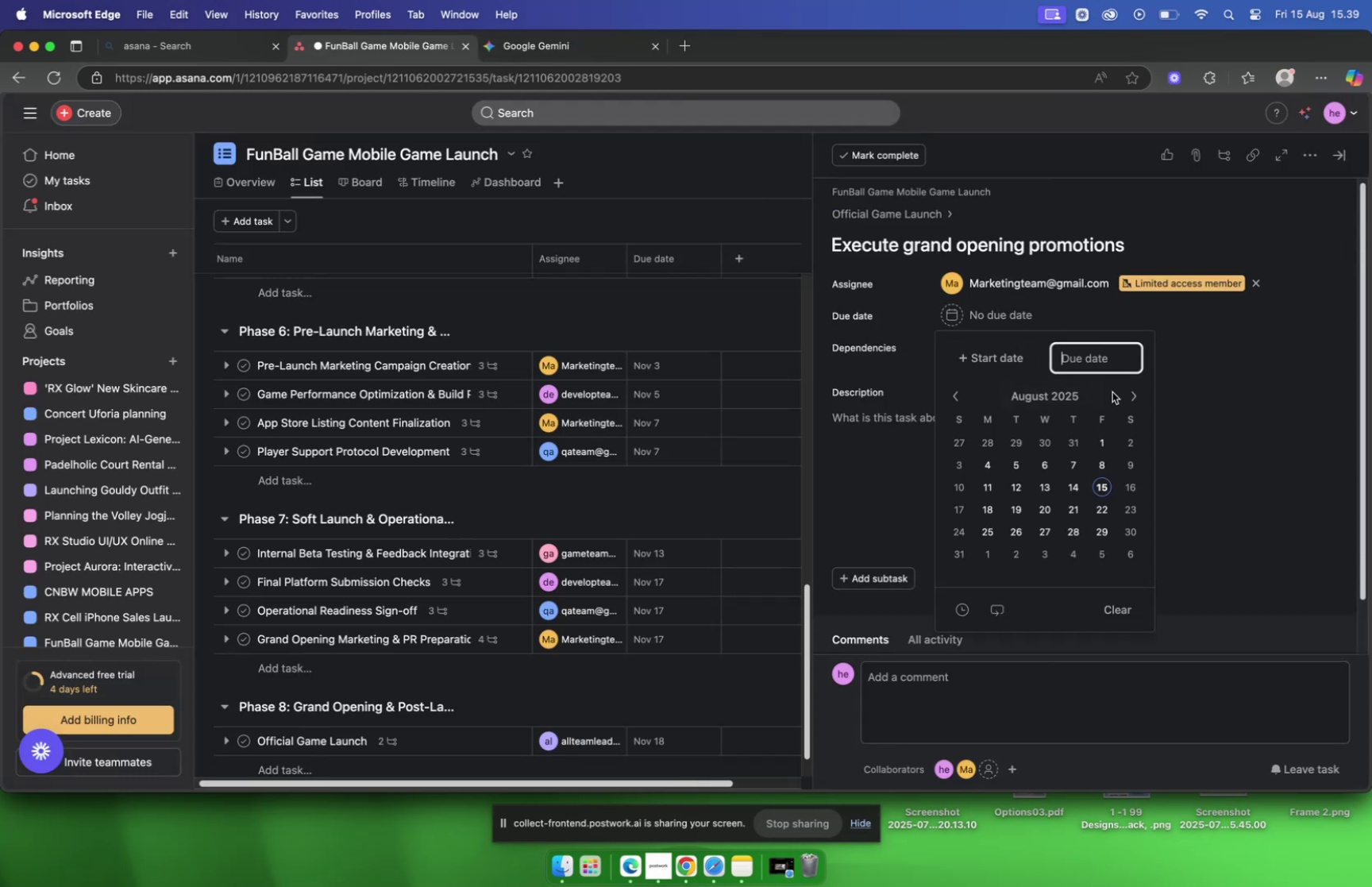 
left_click([1133, 400])
 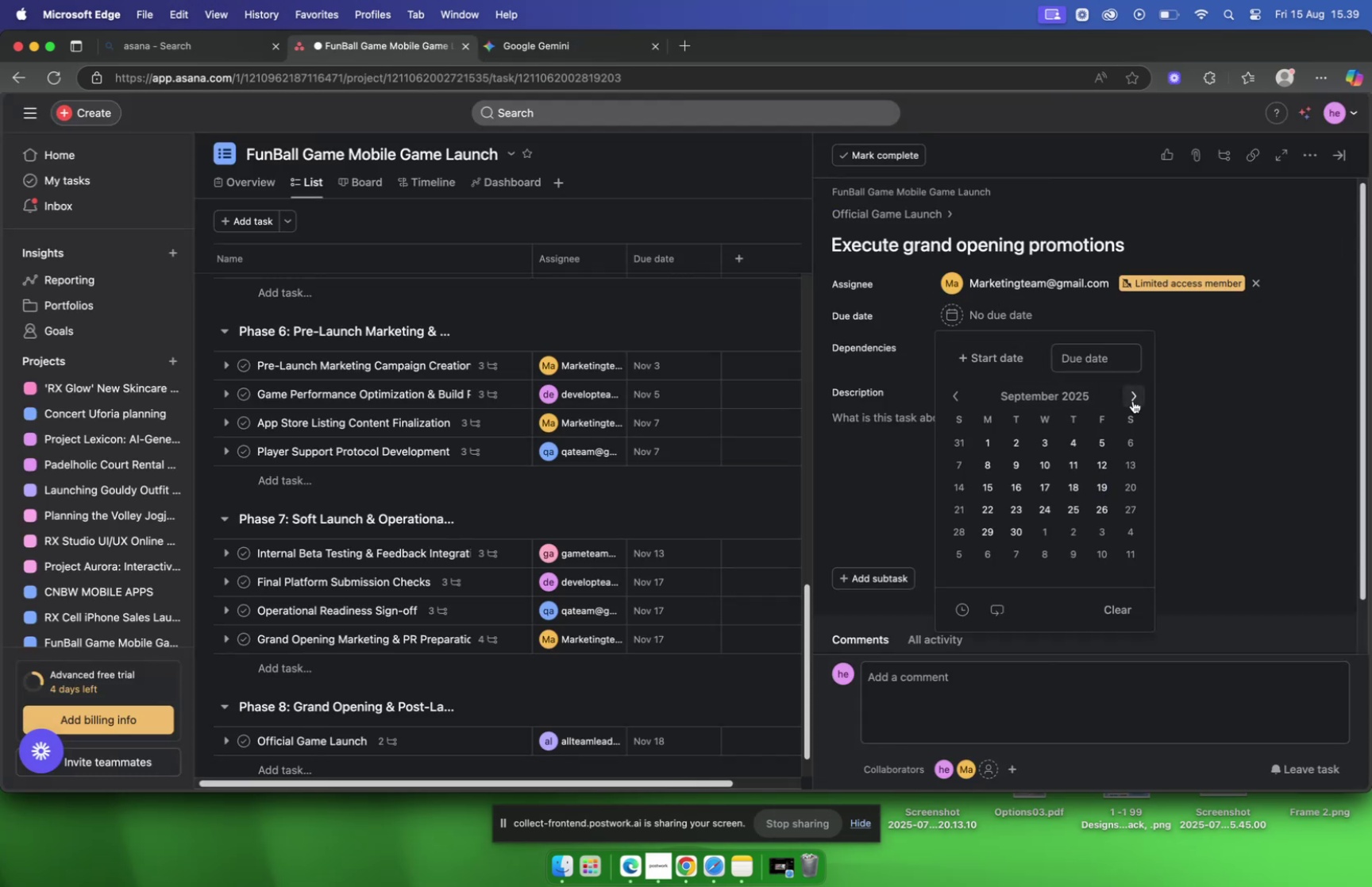 
left_click([1133, 400])
 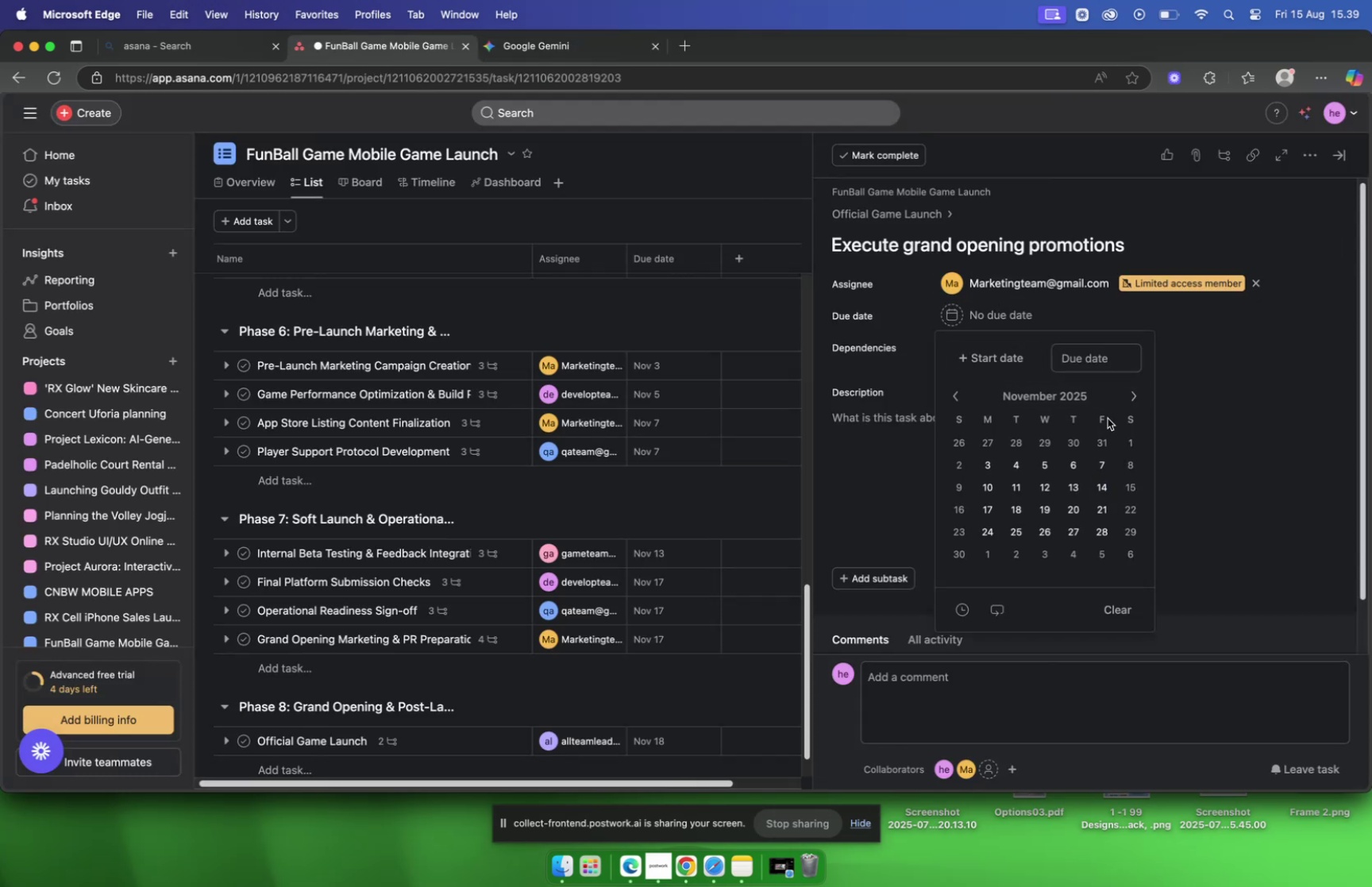 
left_click([1019, 506])
 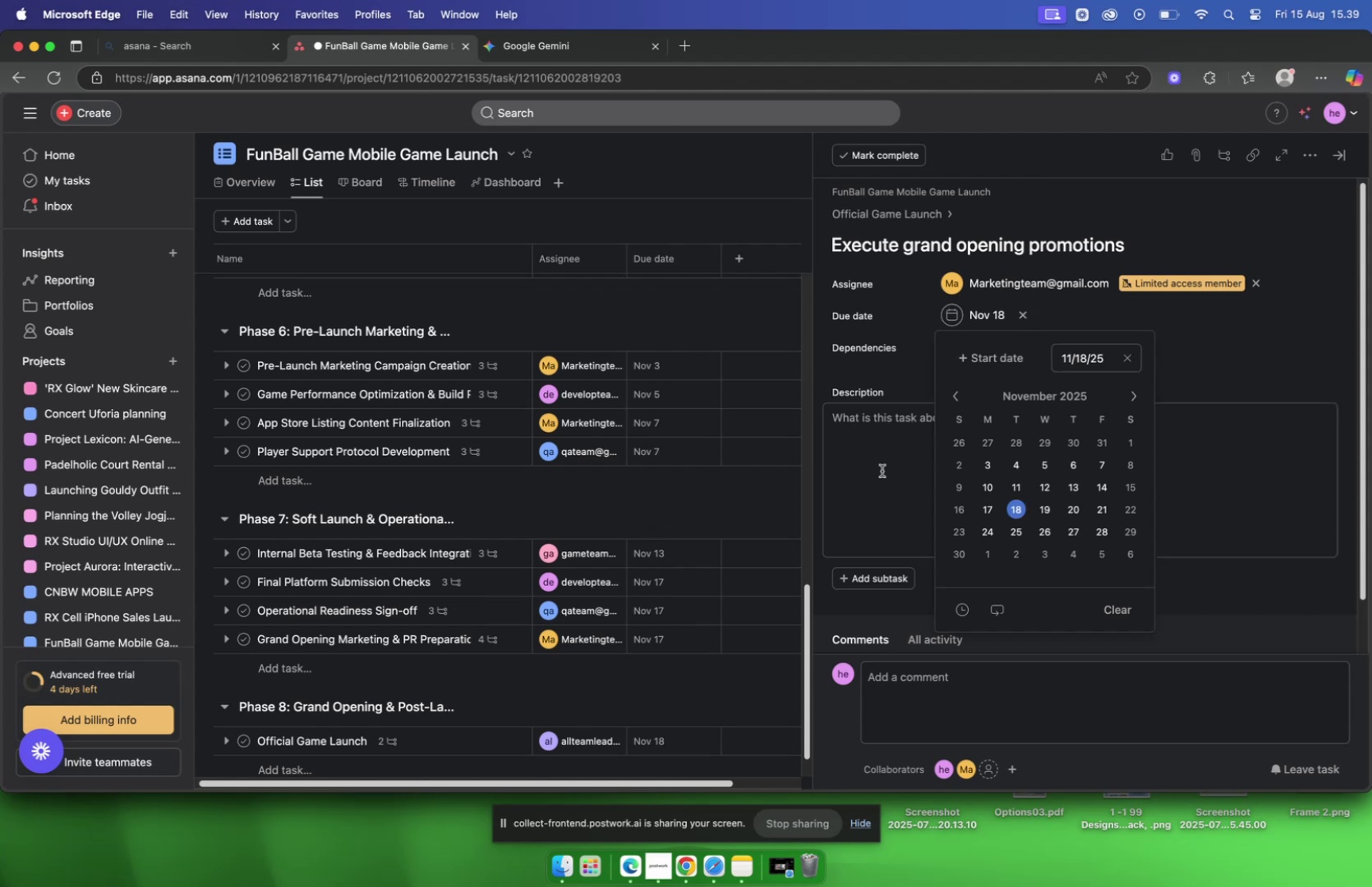 
left_click([882, 469])
 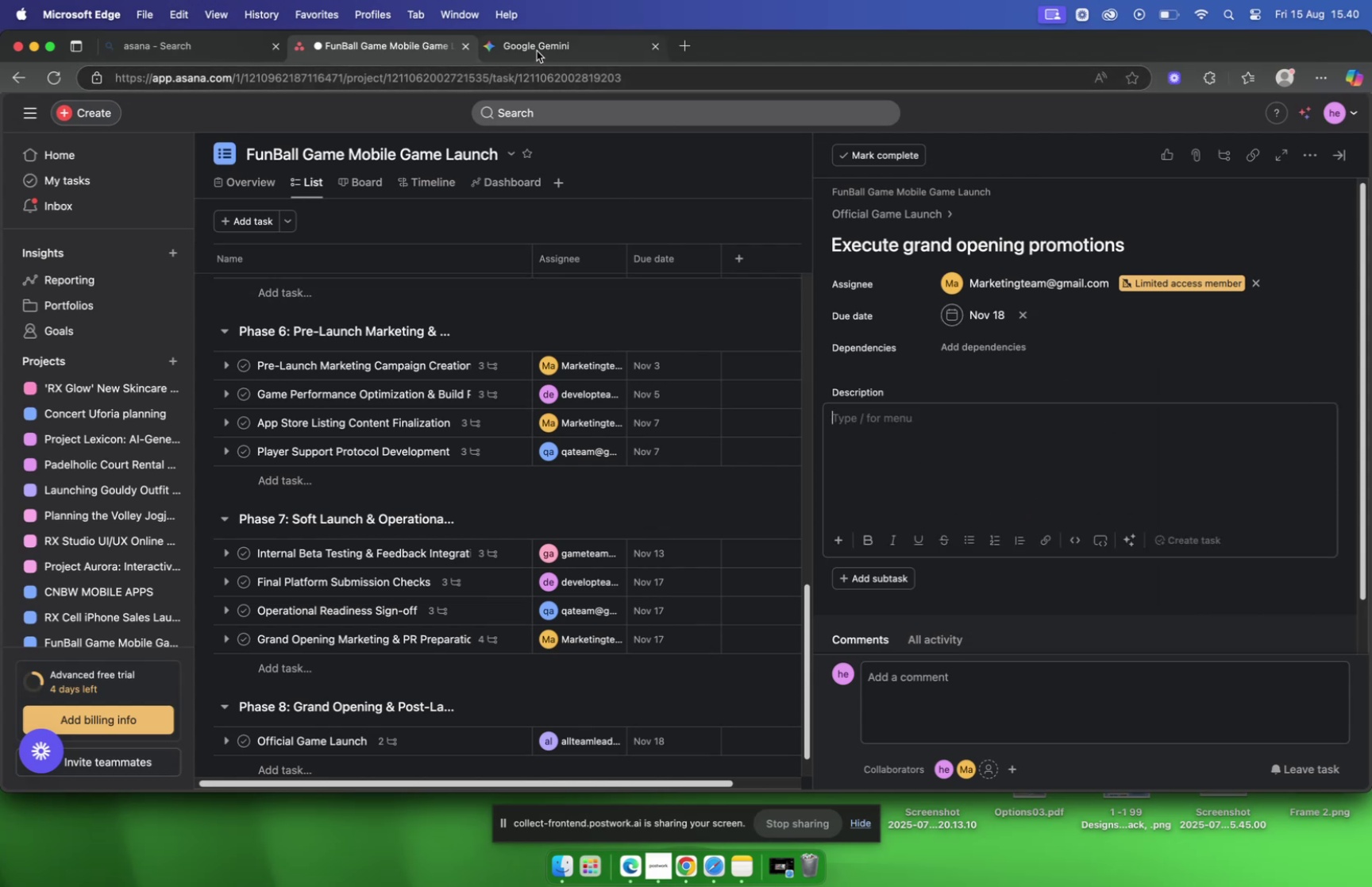 
left_click([536, 52])
 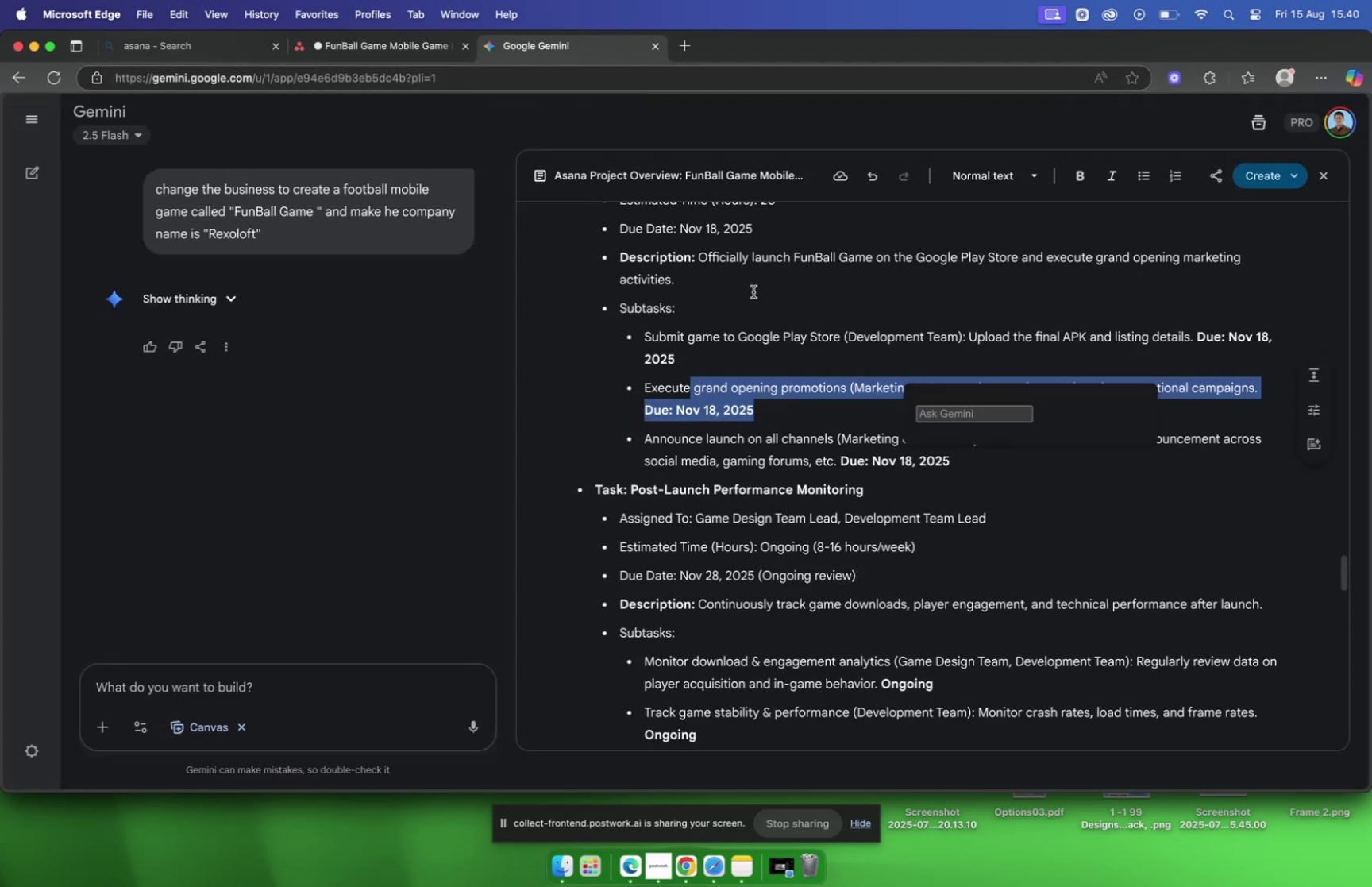 
left_click([767, 402])
 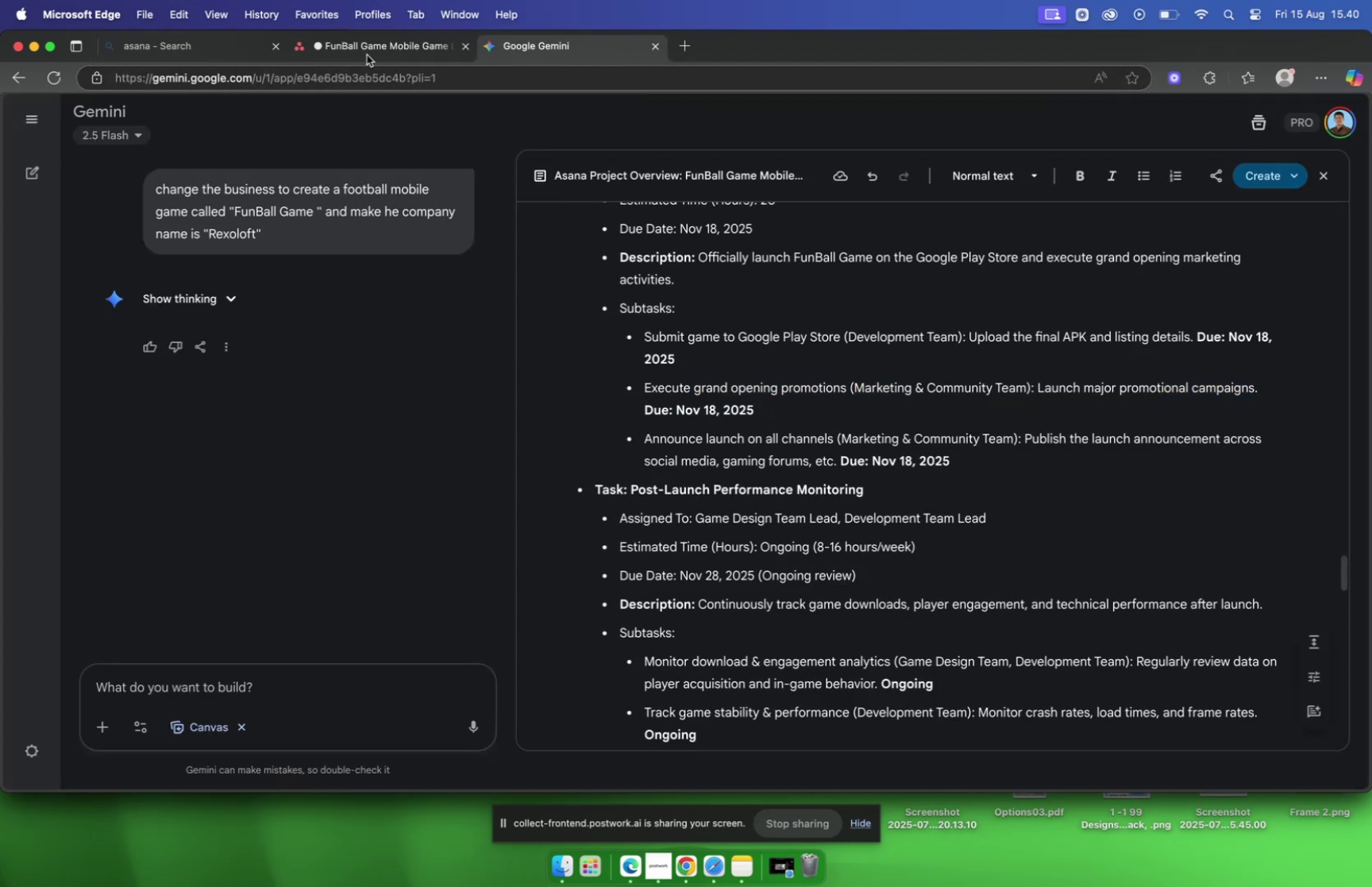 
left_click([367, 45])
 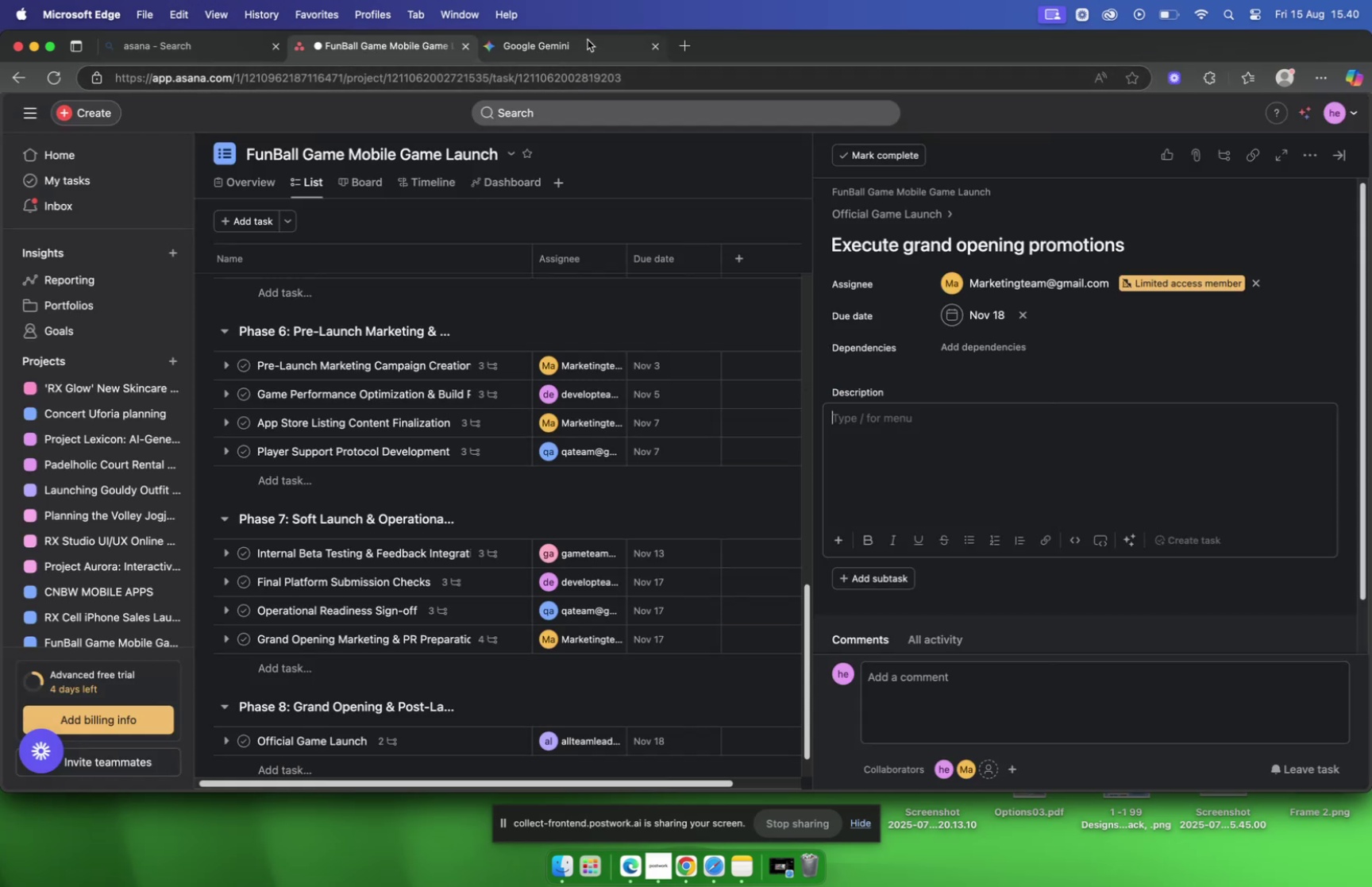 
left_click([588, 40])
 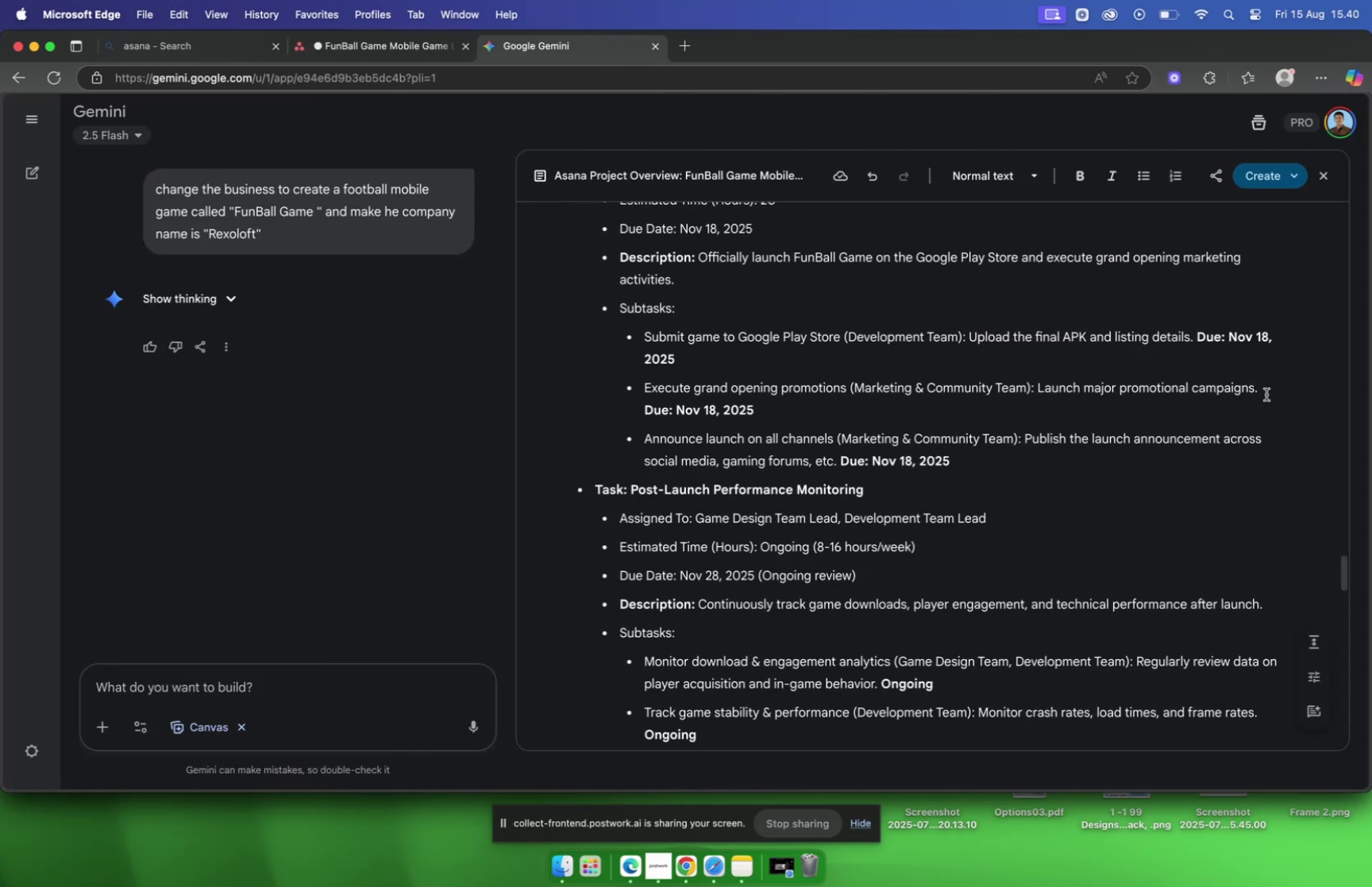 
left_click_drag(start_coordinate=[1261, 391], to_coordinate=[1040, 395])
 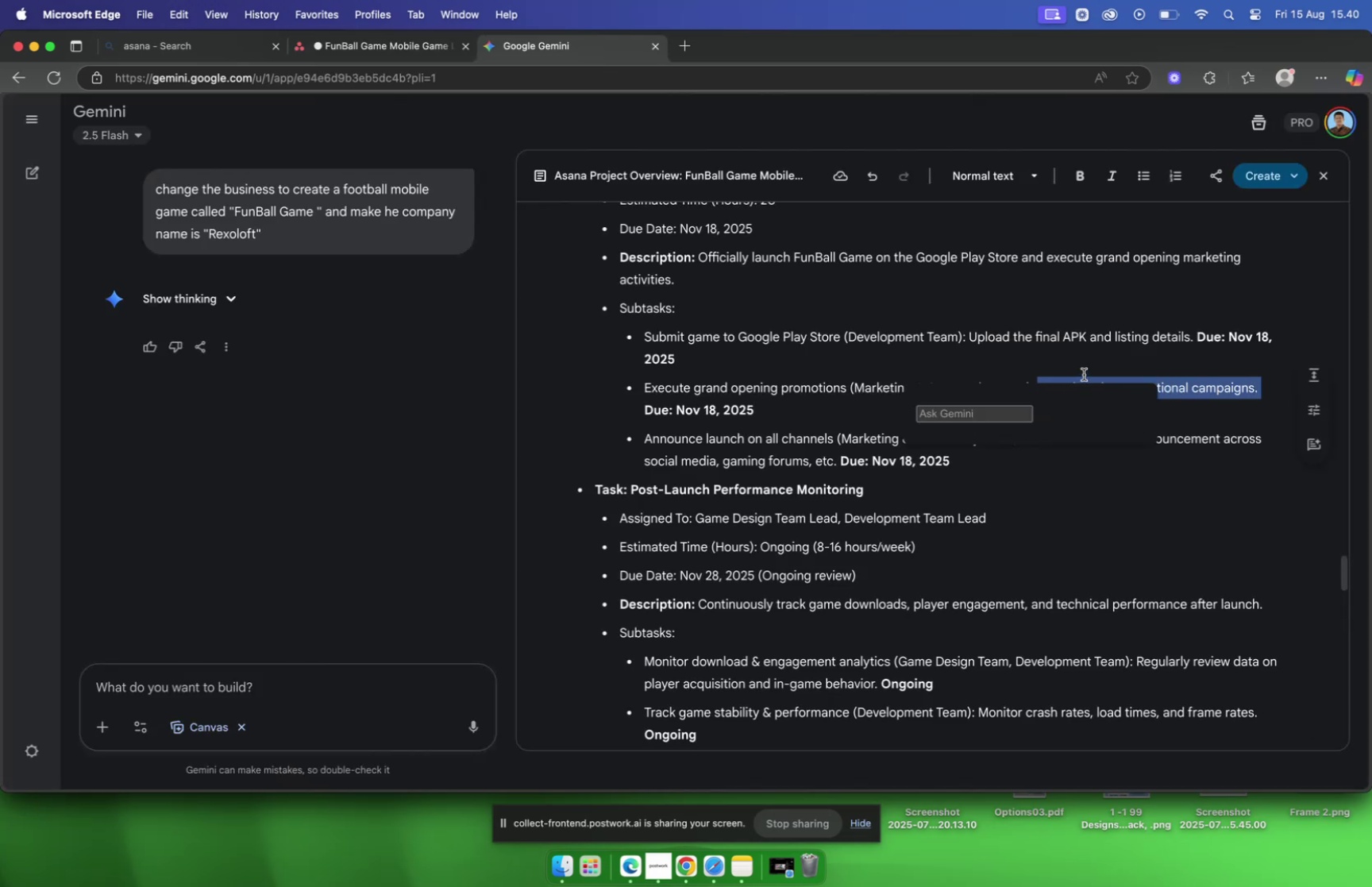 
key(Meta+C)
 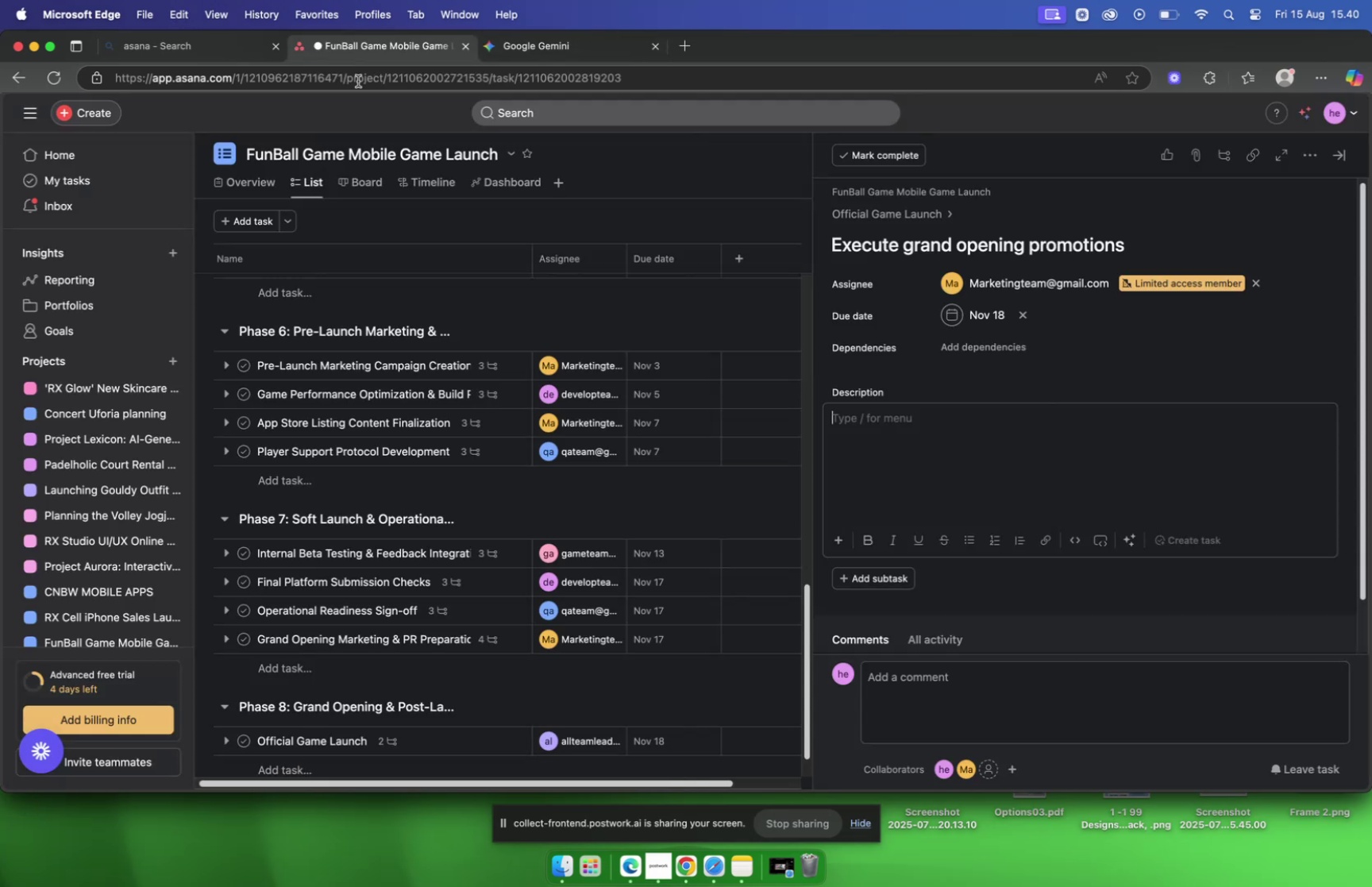 
key(Meta+V)
 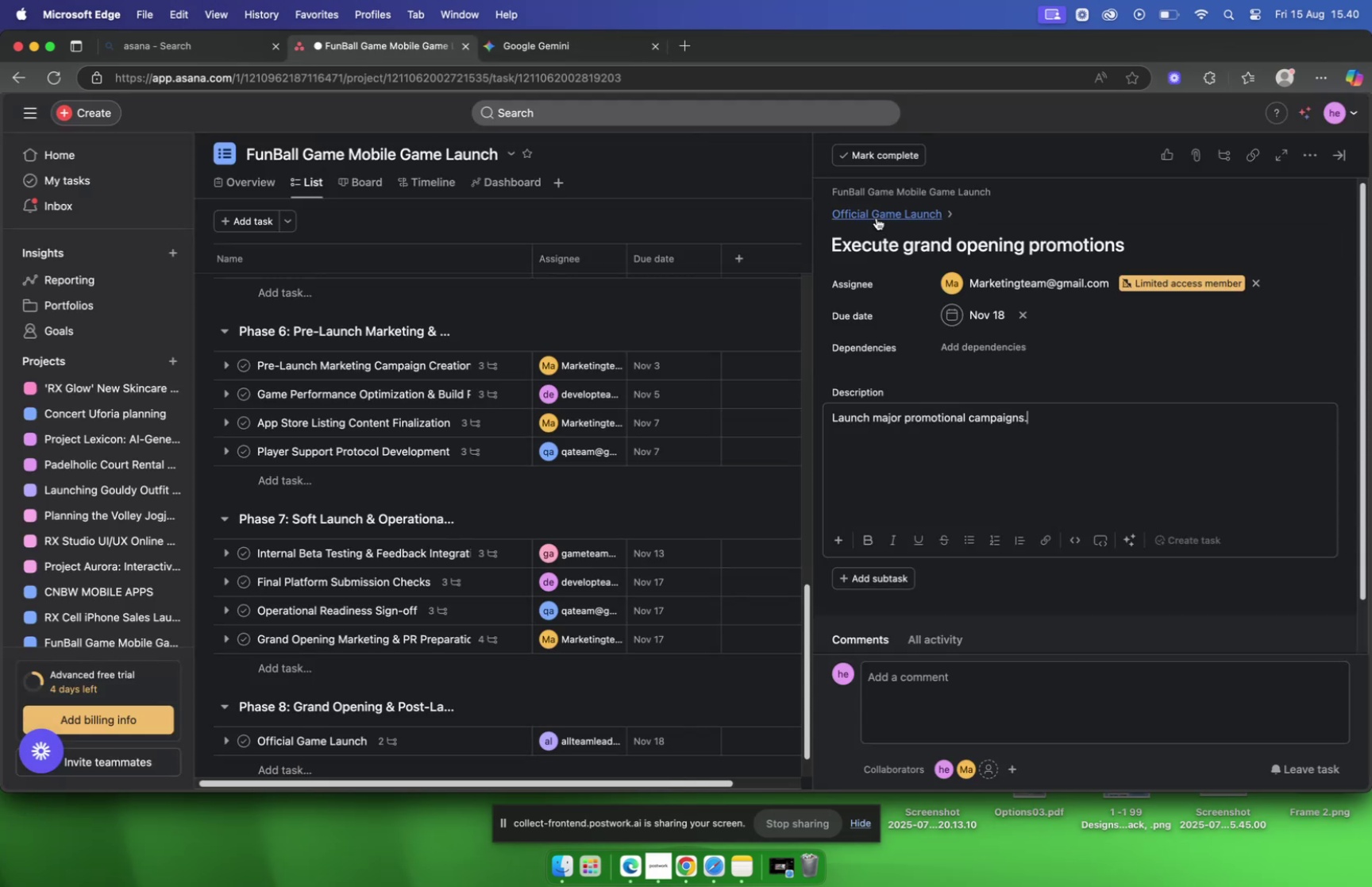 
scroll: coordinate [951, 315], scroll_direction: down, amount: 4.0
 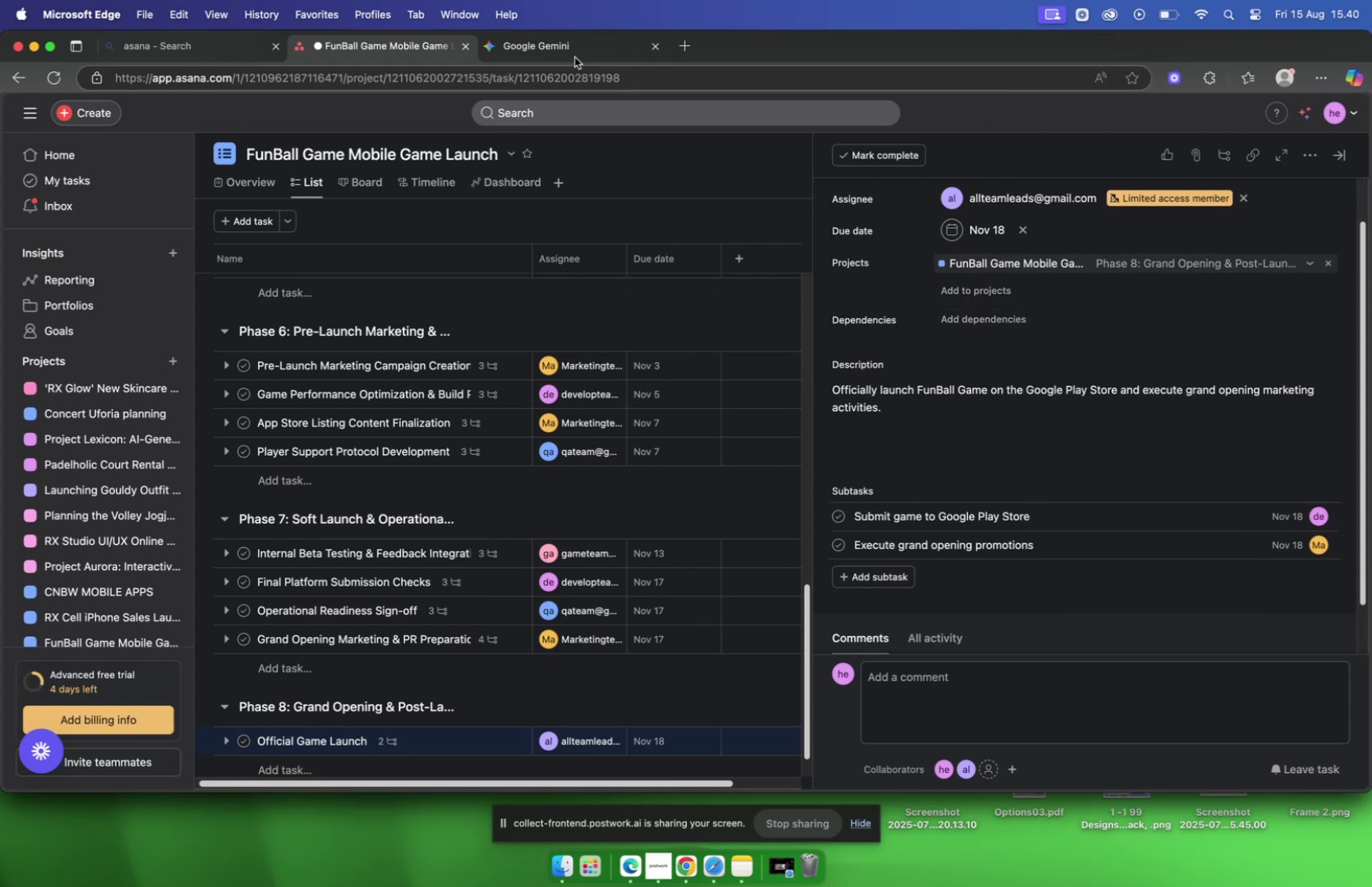 
left_click([565, 48])
 